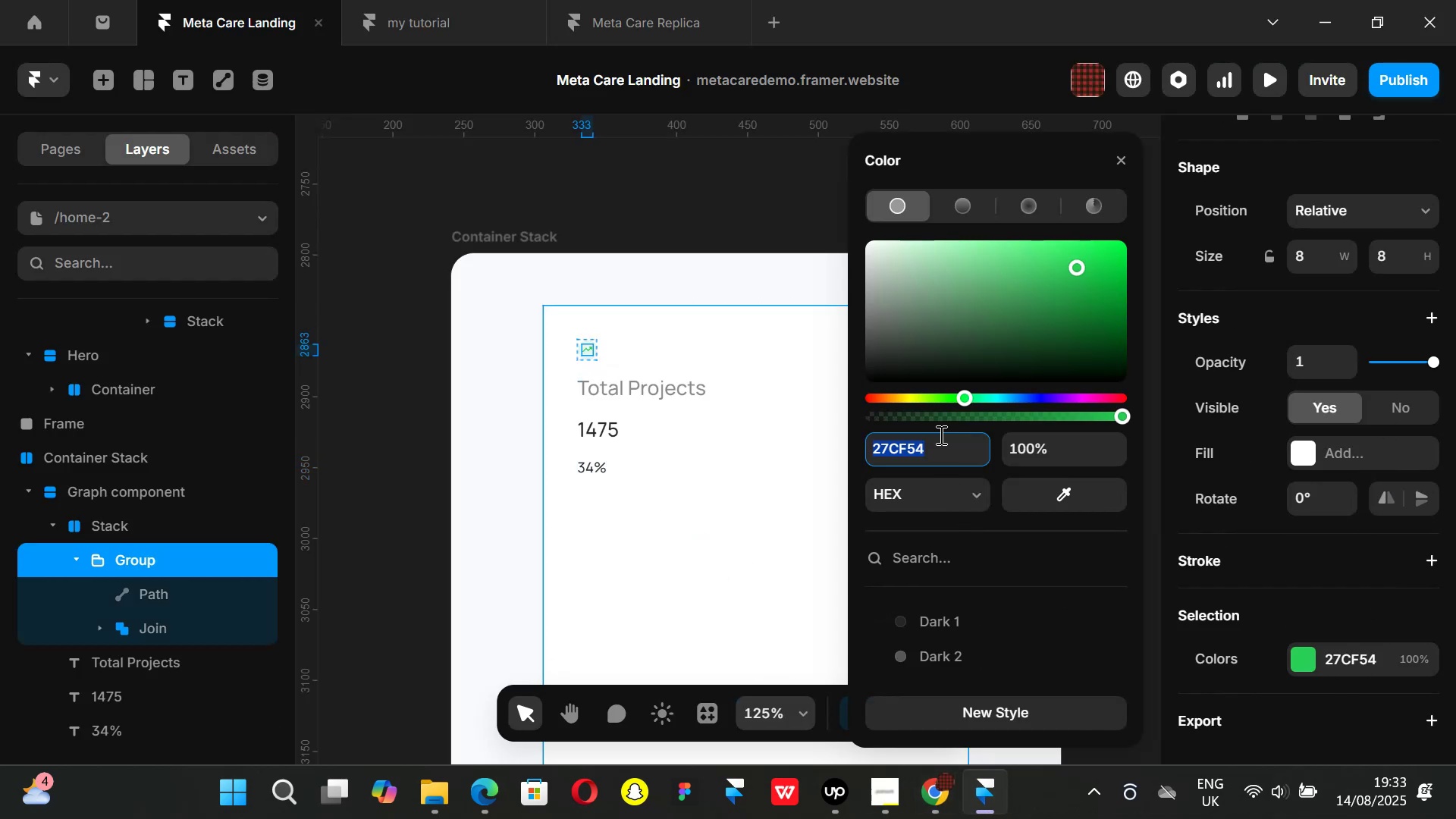 
key(Control+ControlLeft)
 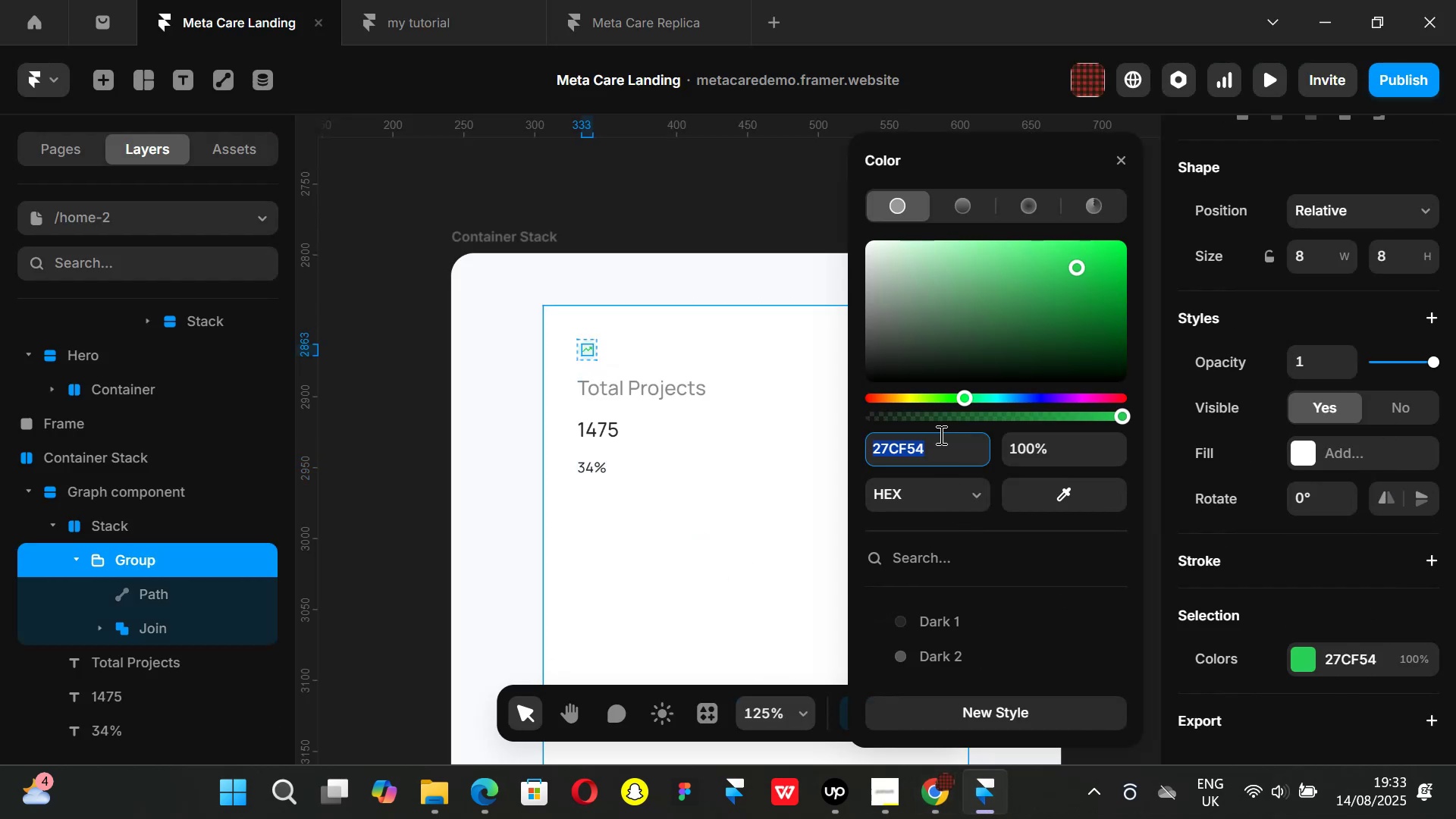 
key(Control+C)
 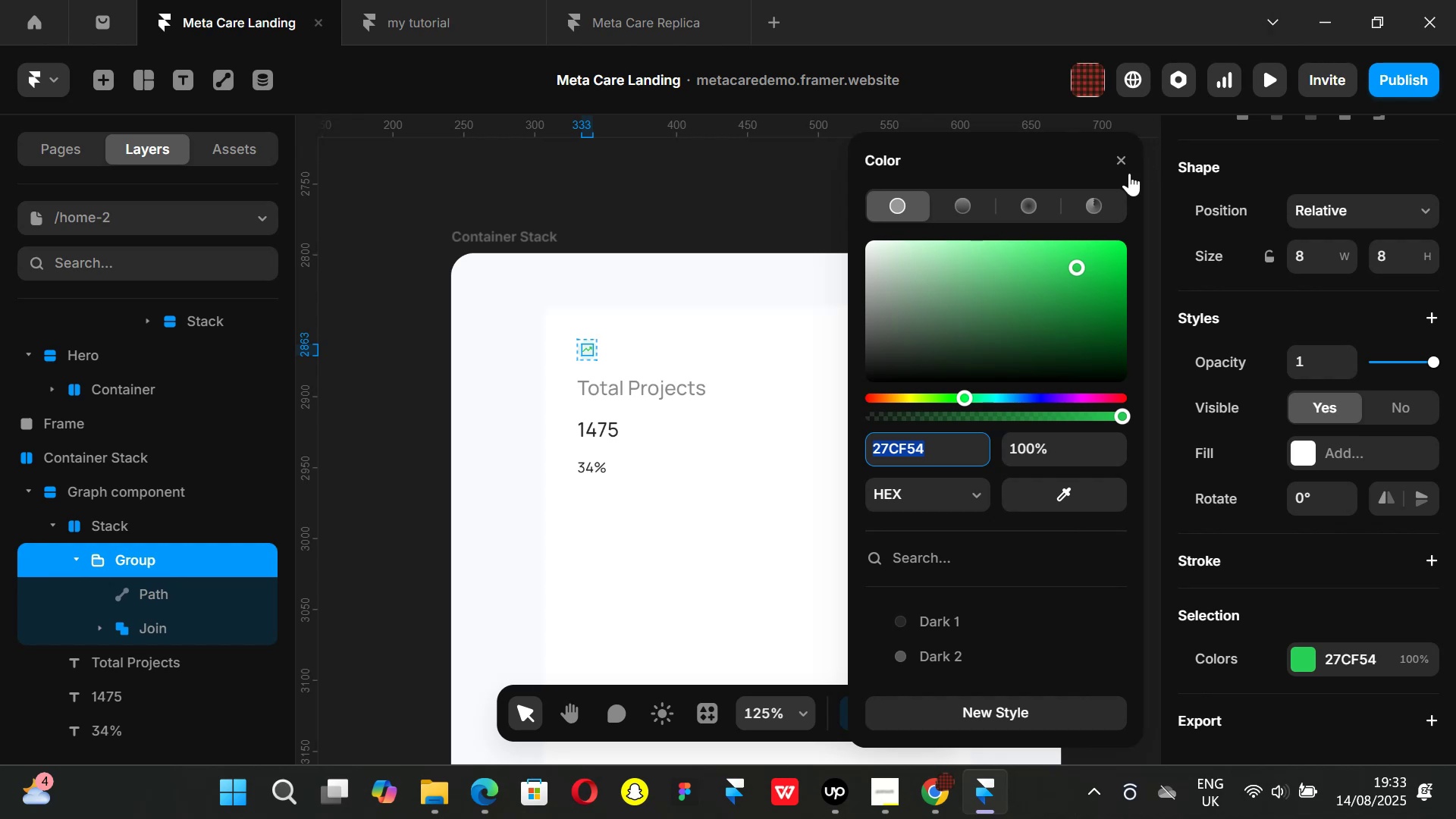 
left_click([1125, 156])
 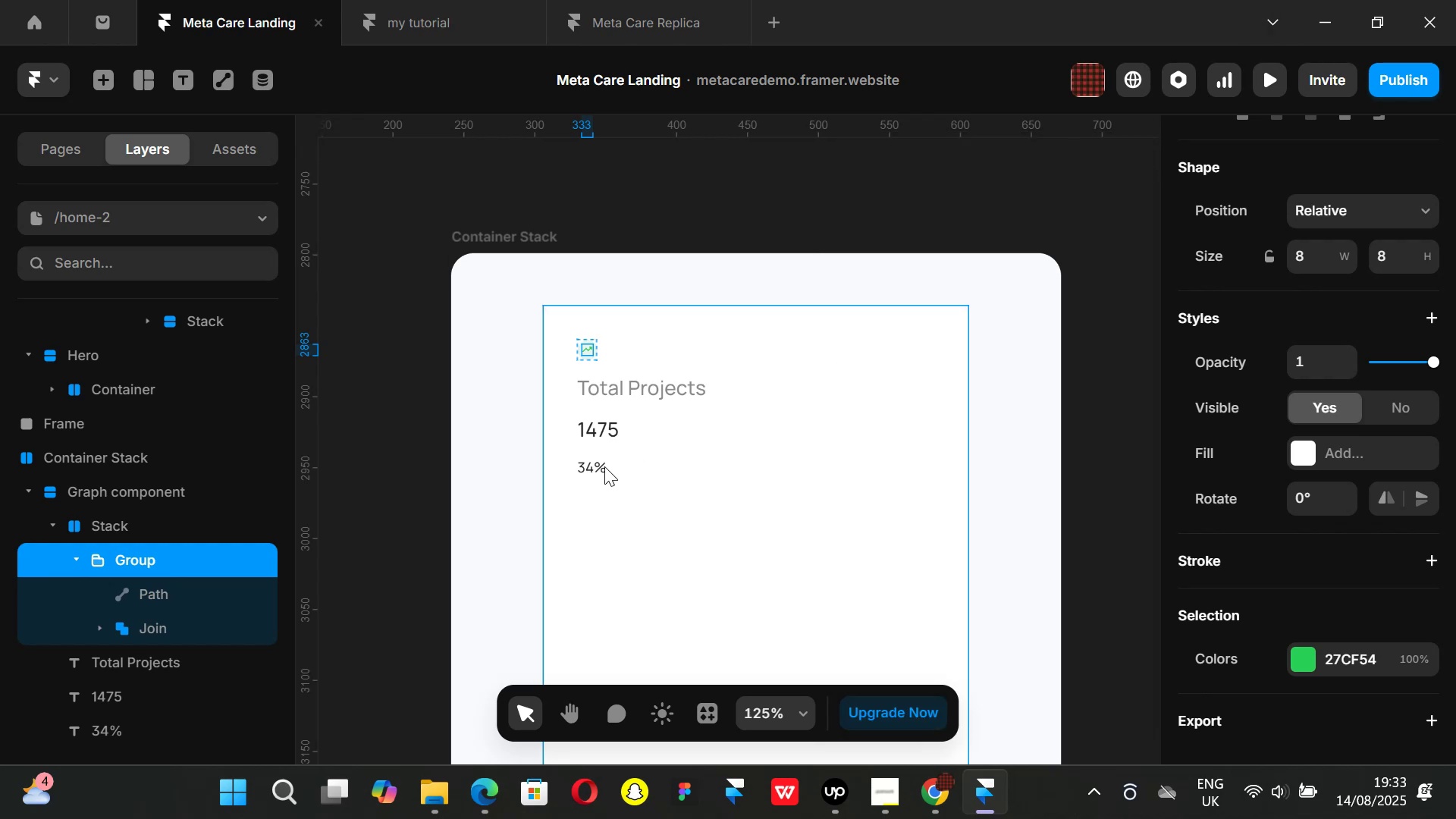 
left_click([601, 466])
 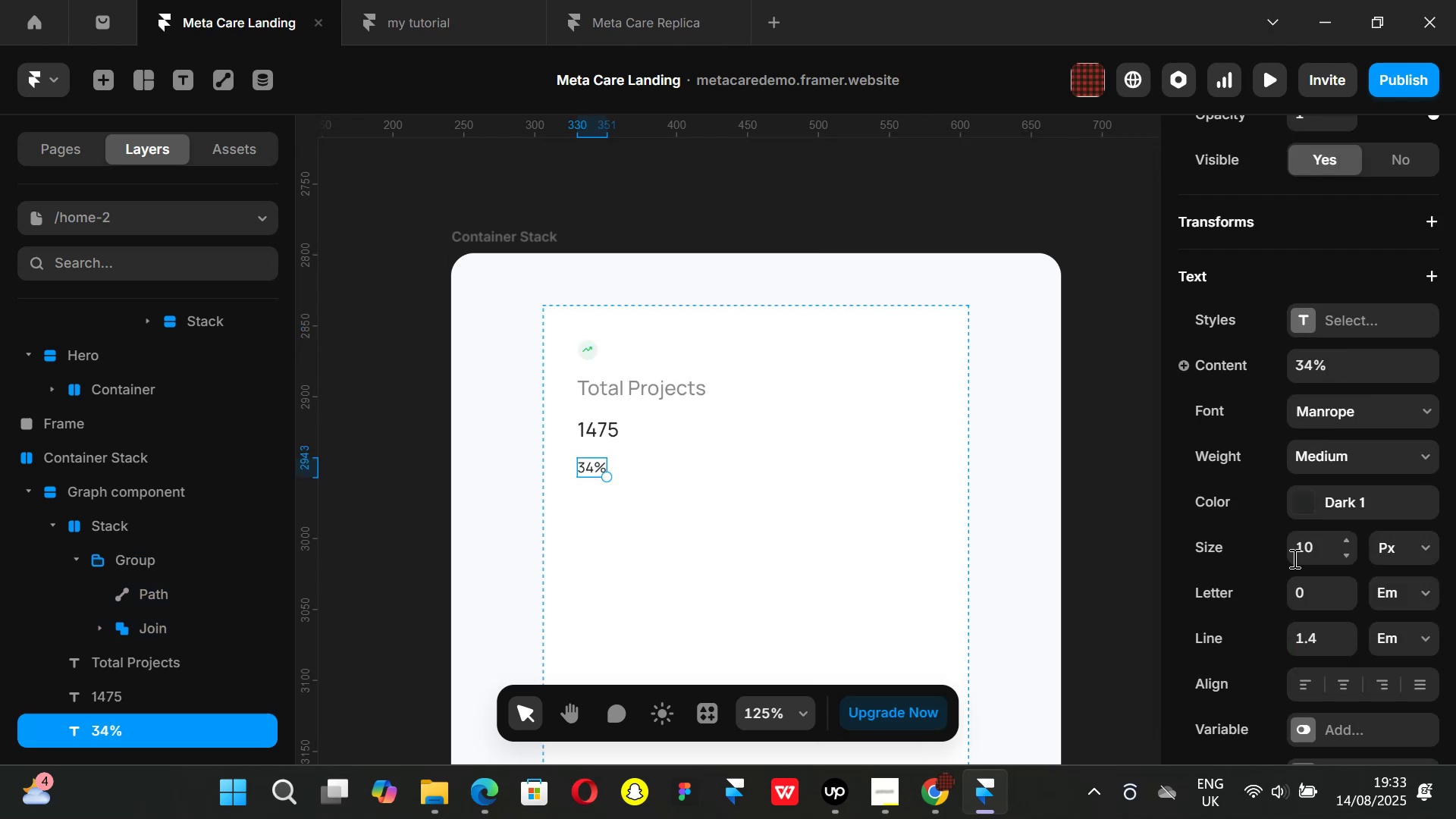 
scroll: coordinate [1316, 536], scroll_direction: down, amount: 6.0
 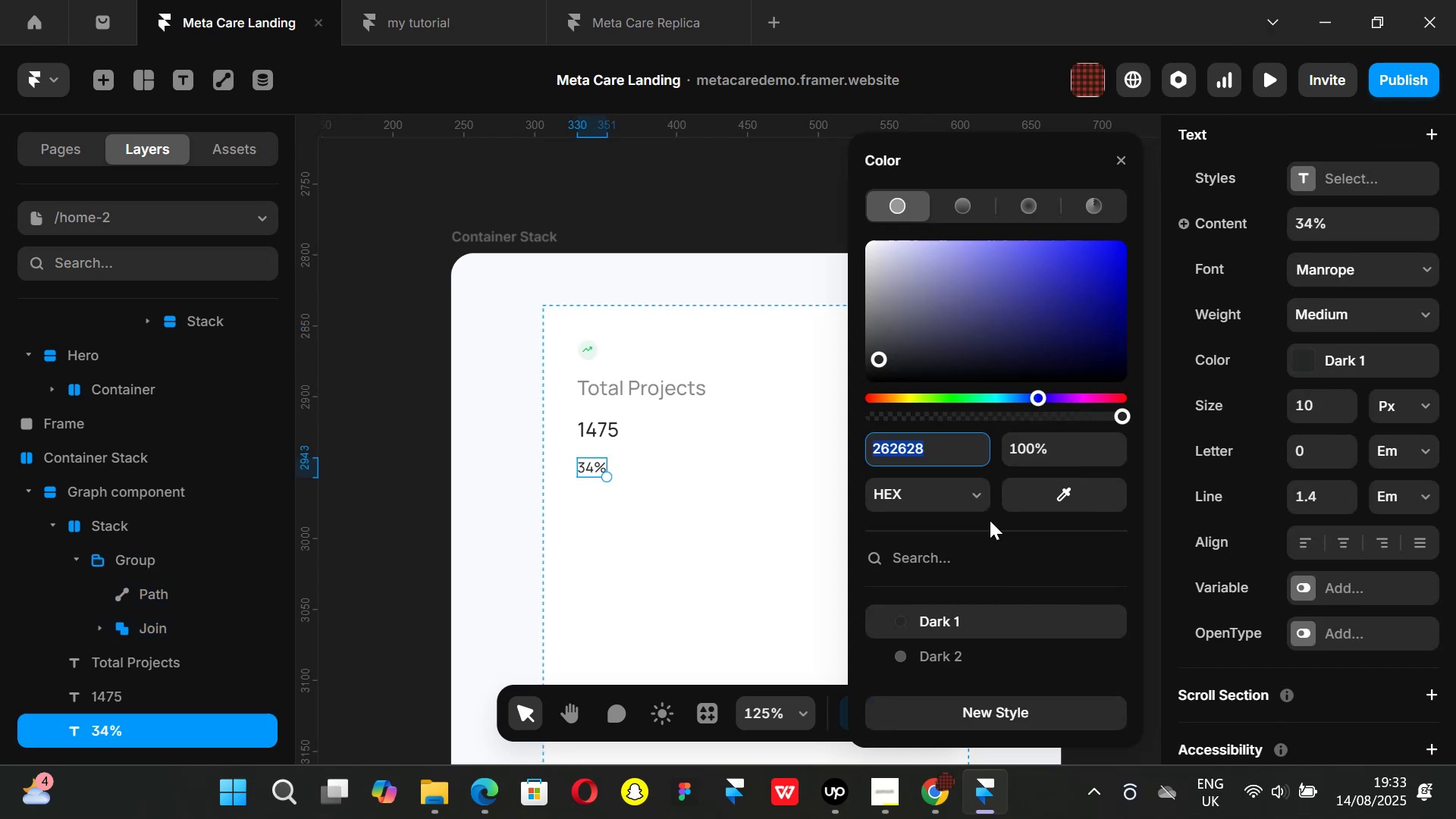 
key(Control+ControlLeft)
 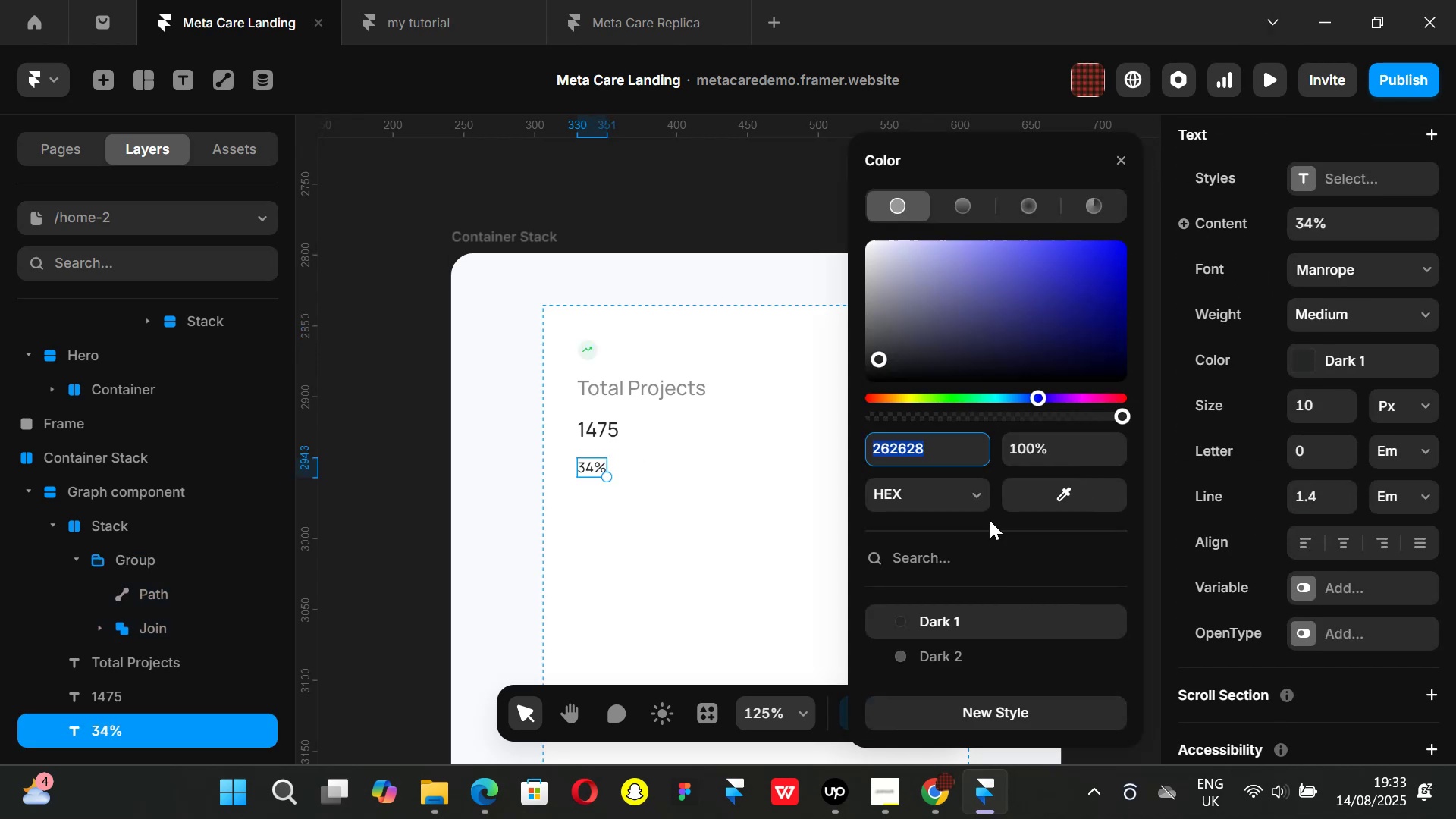 
key(Control+V)
 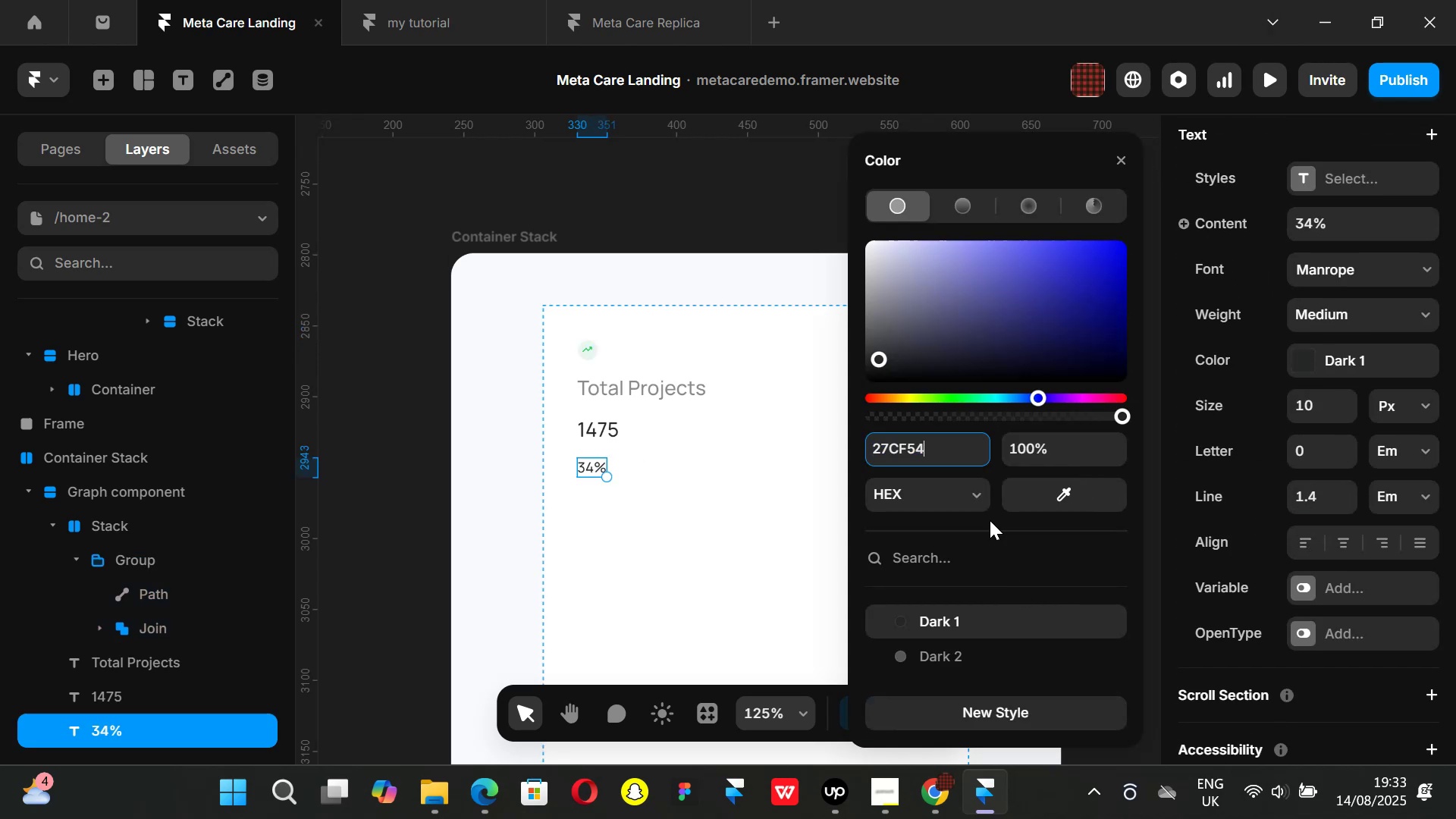 
key(Enter)
 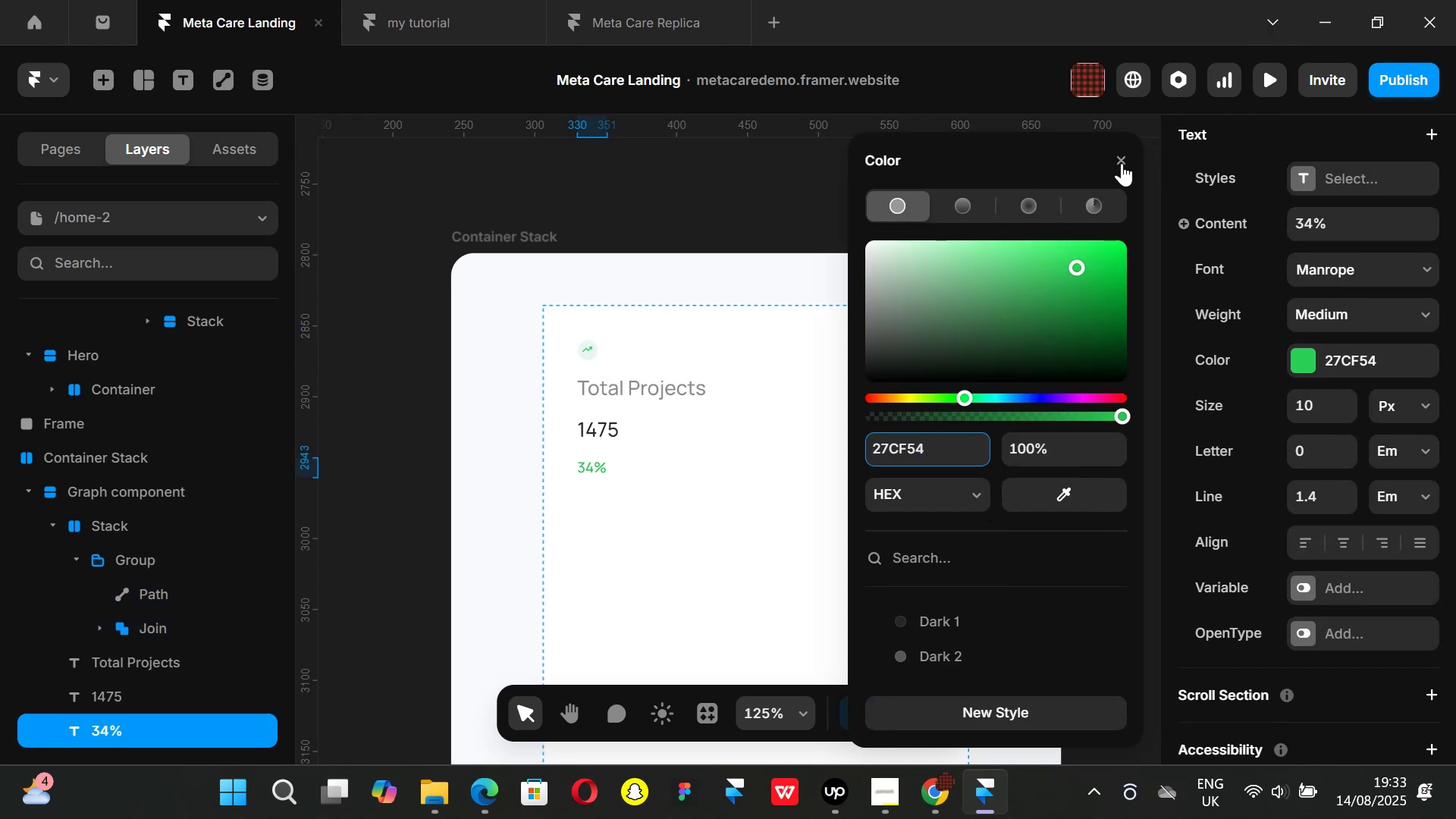 
left_click([1122, 159])
 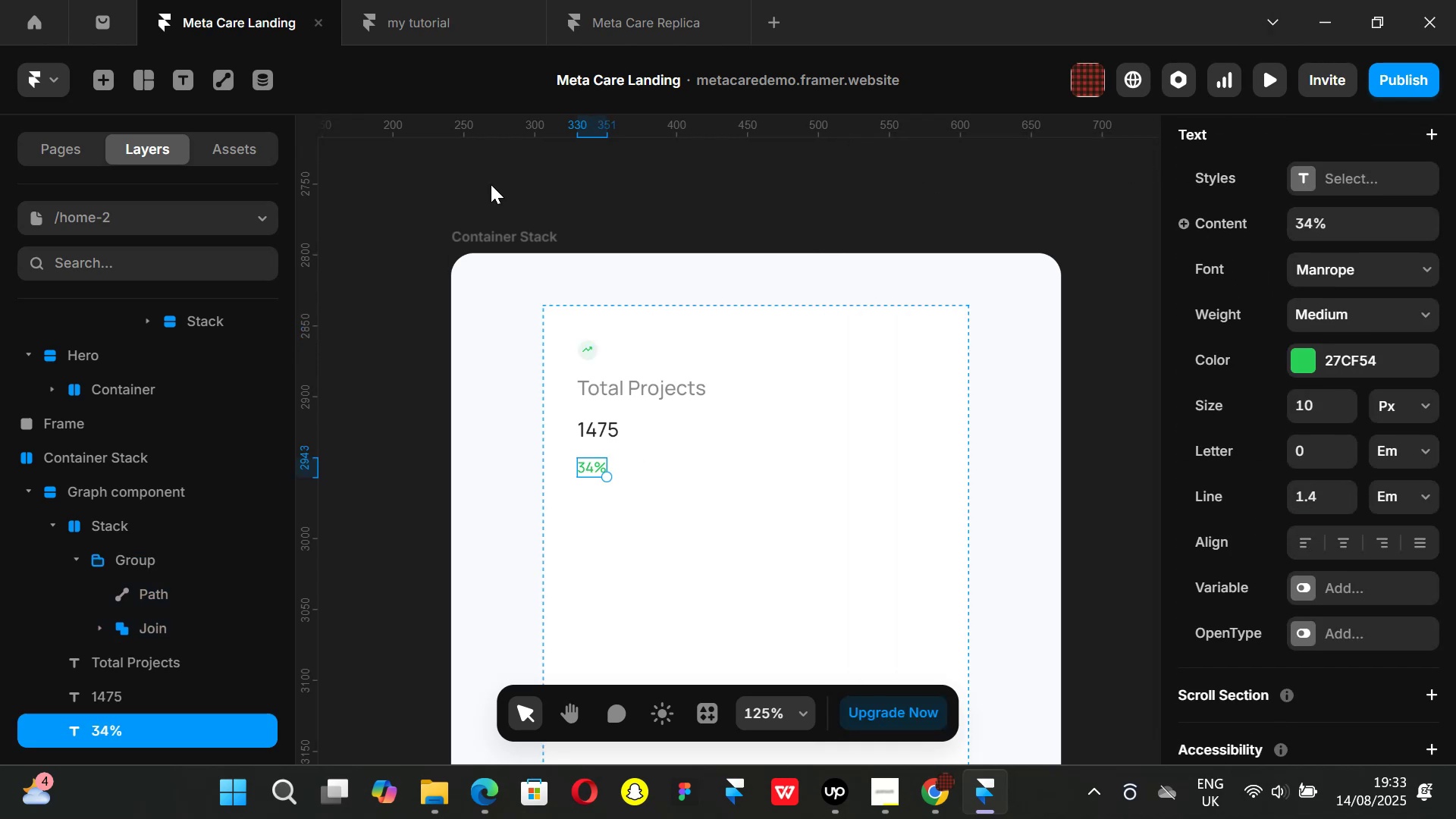 
left_click([491, 184])
 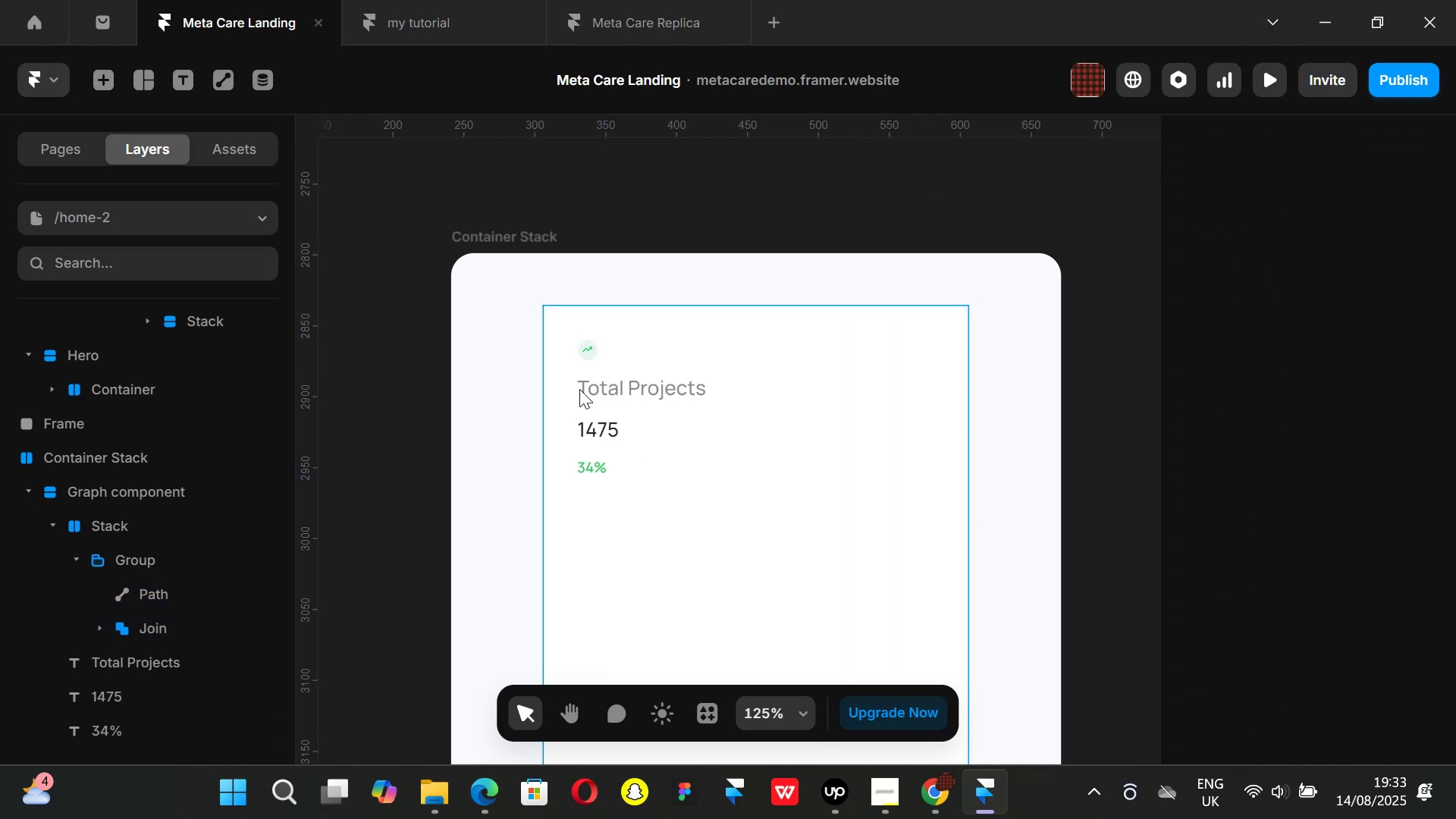 
hold_key(key=ControlLeft, duration=0.4)
scroll: coordinate [591, 430], scroll_direction: up, amount: 2.0
 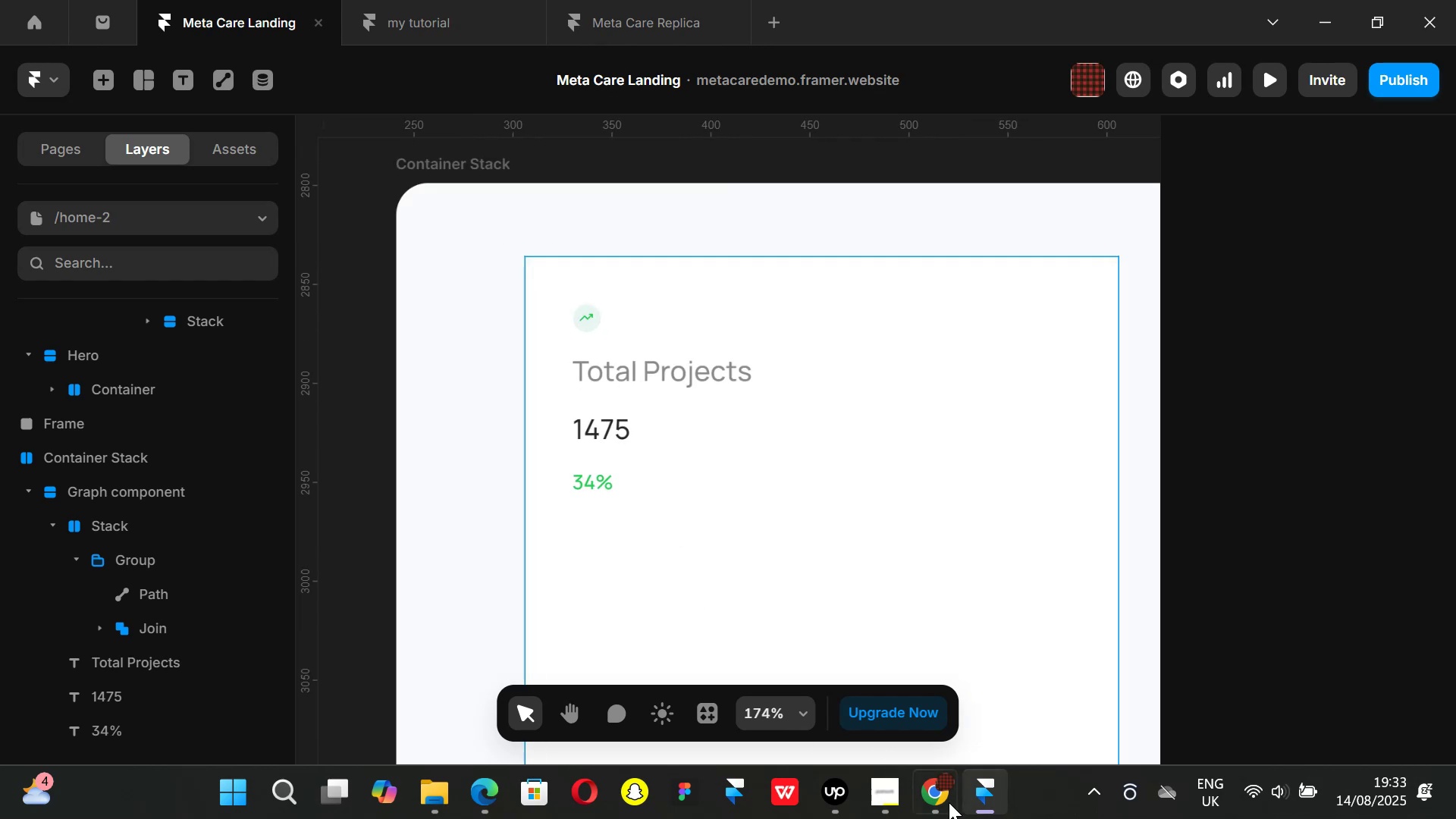 
left_click([924, 793])
 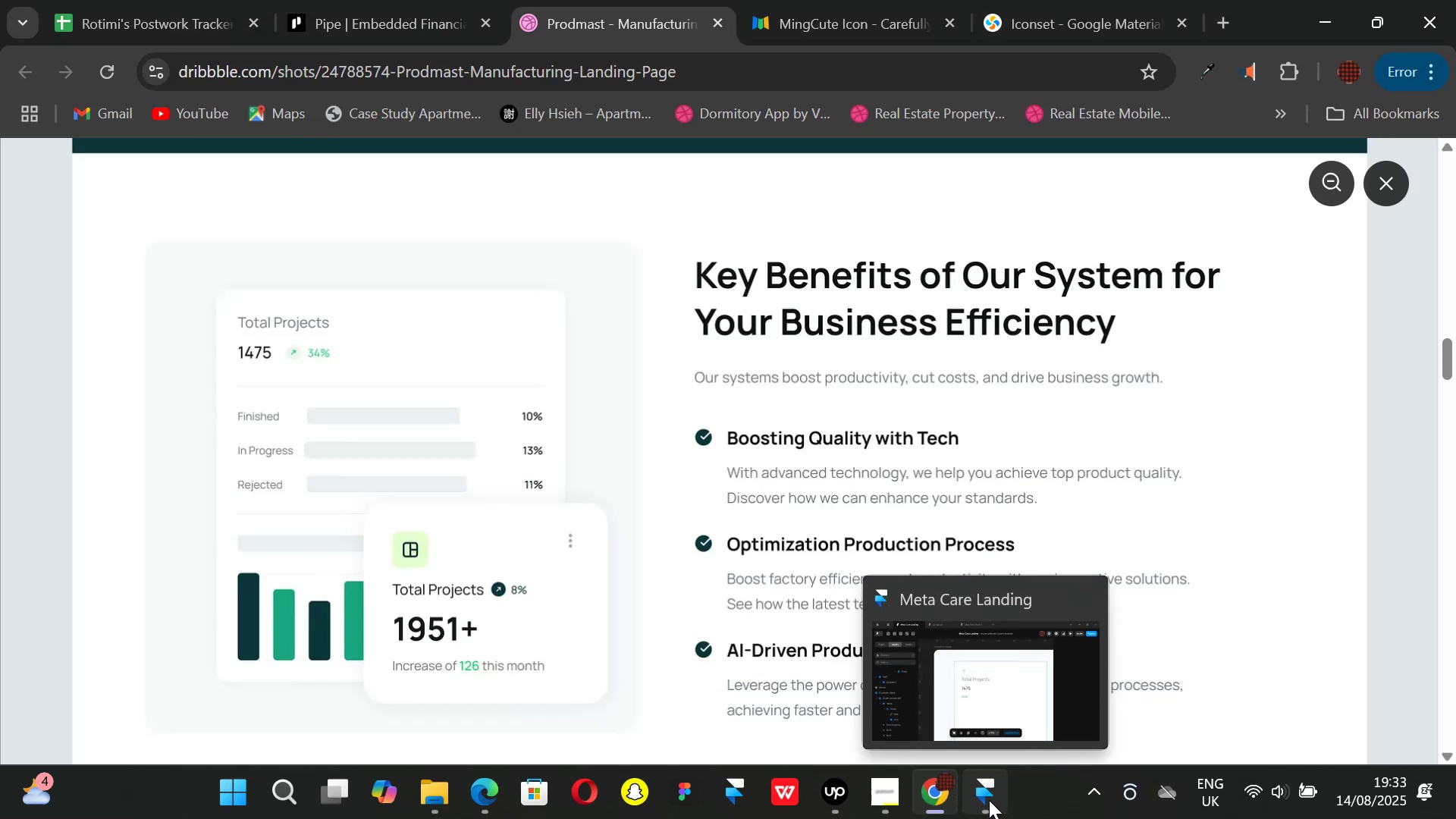 
wait(7.05)
 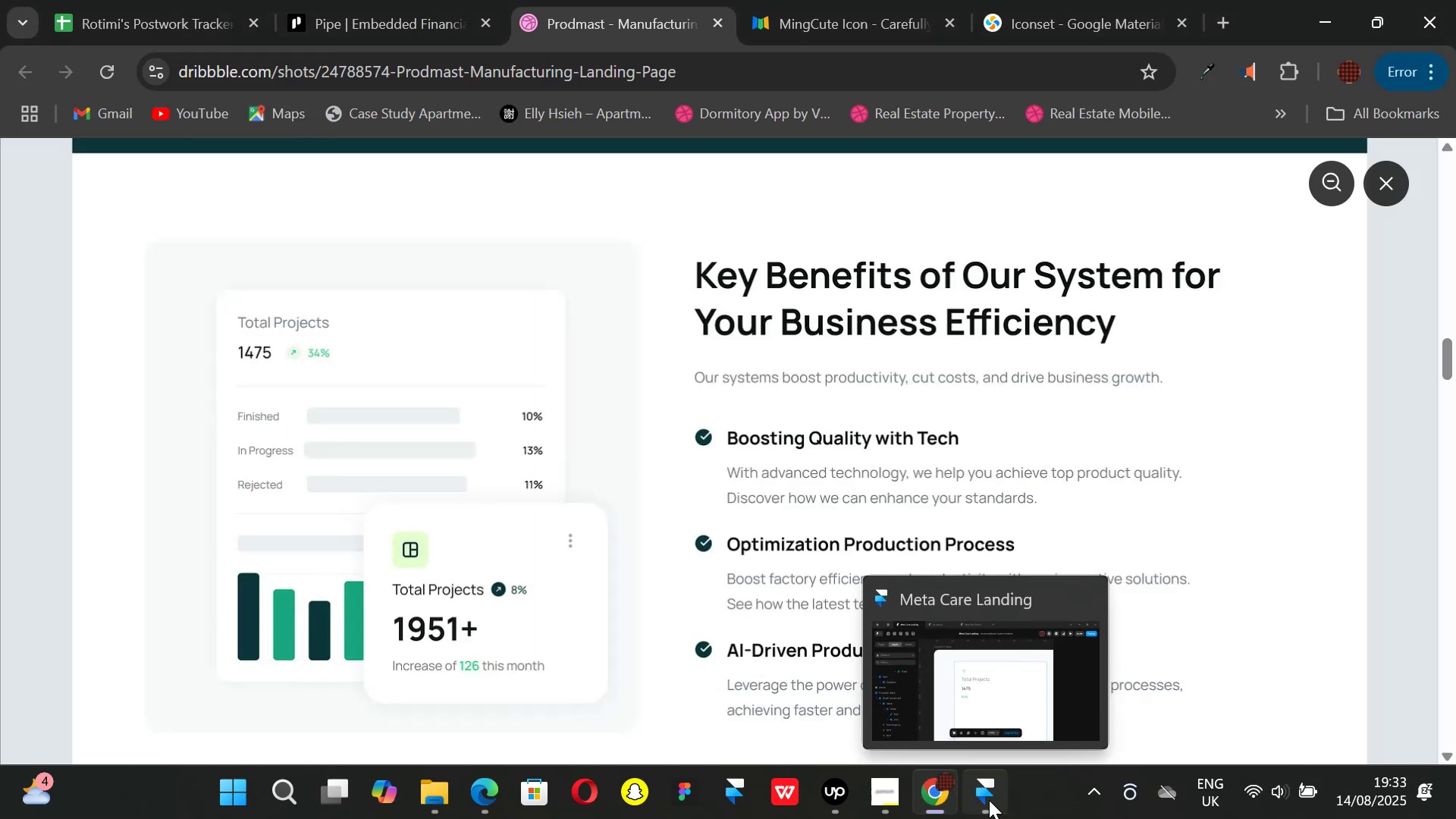 
left_click([989, 800])
 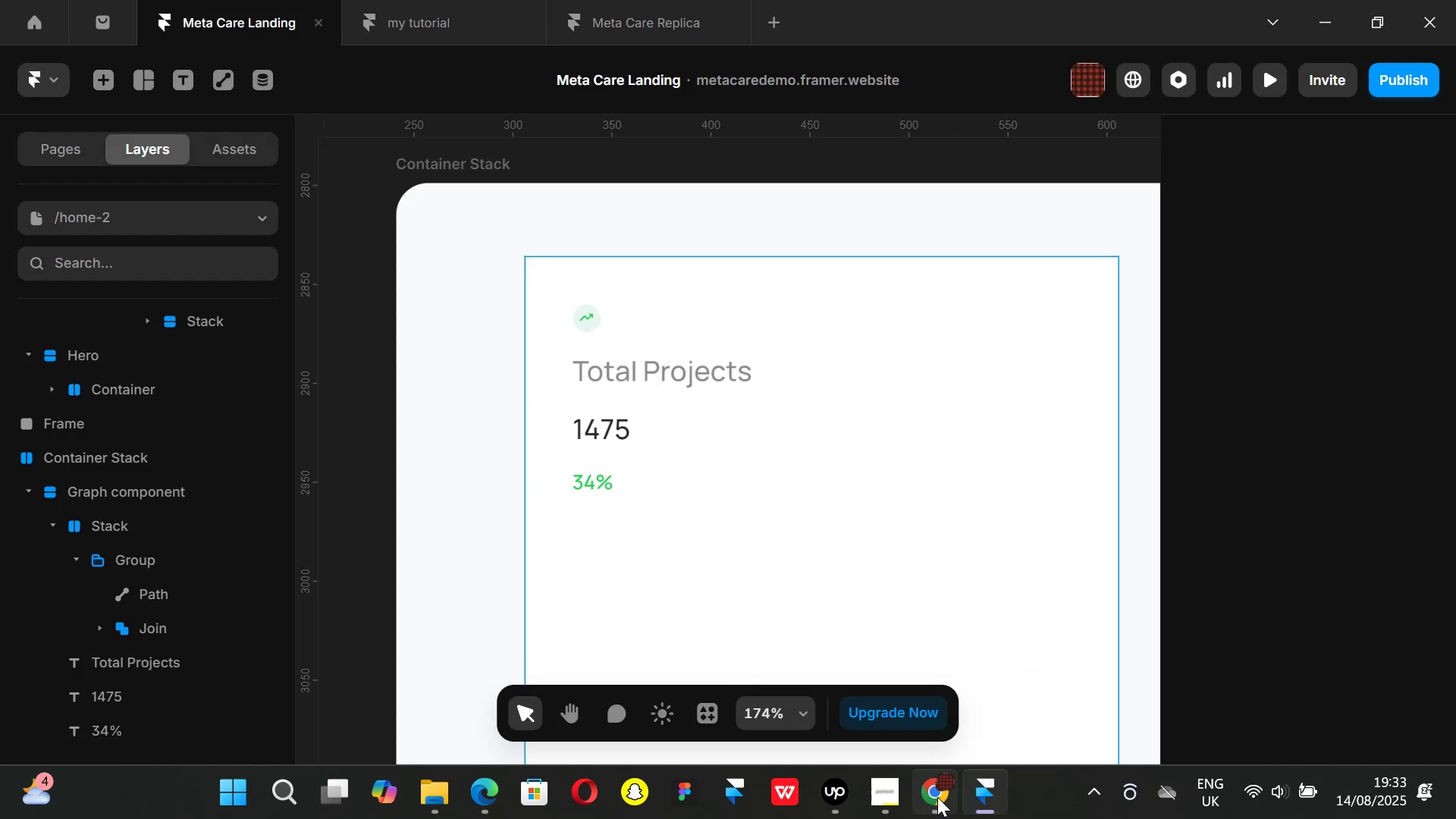 
left_click([937, 797])
 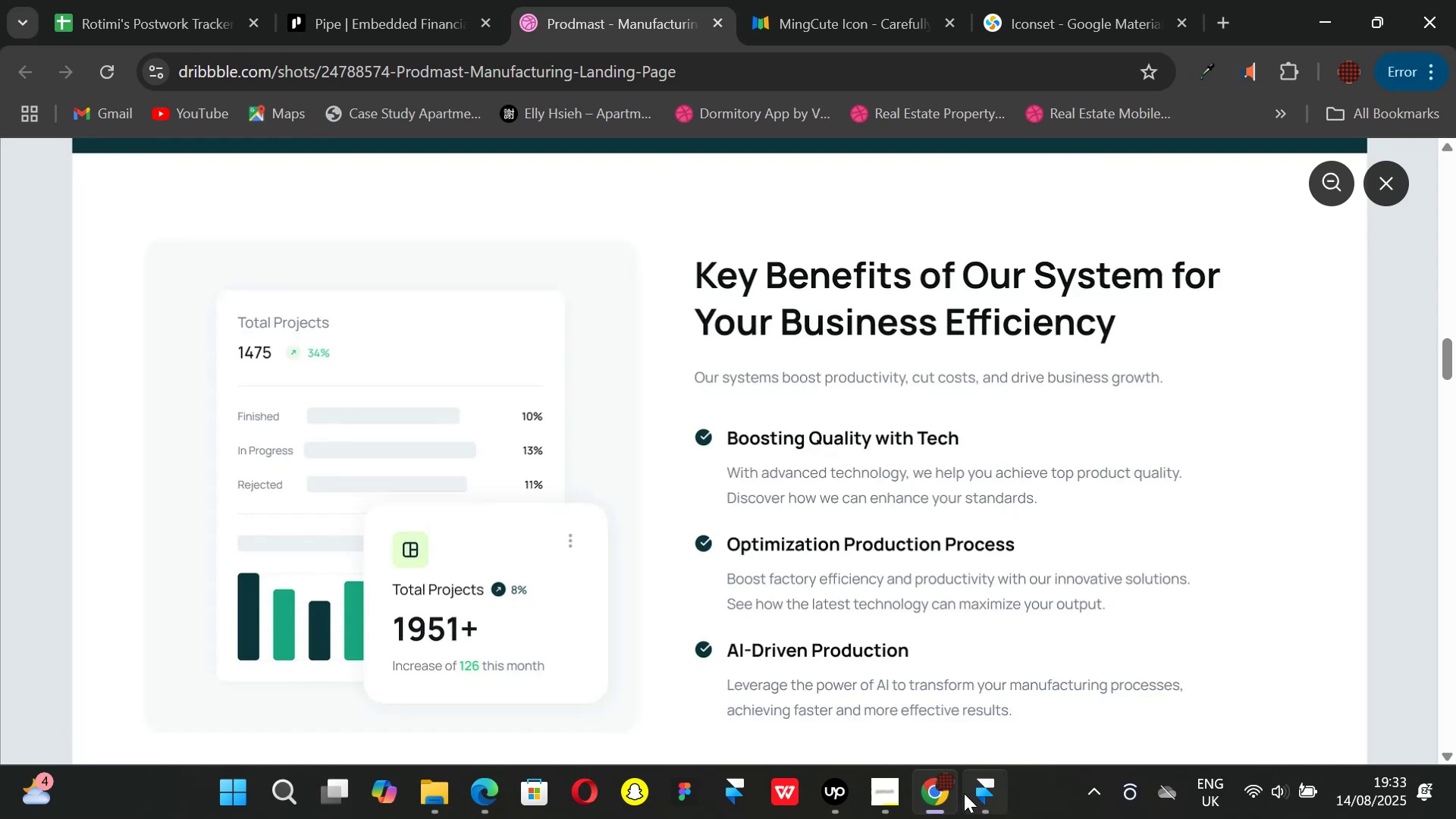 
left_click([964, 793])
 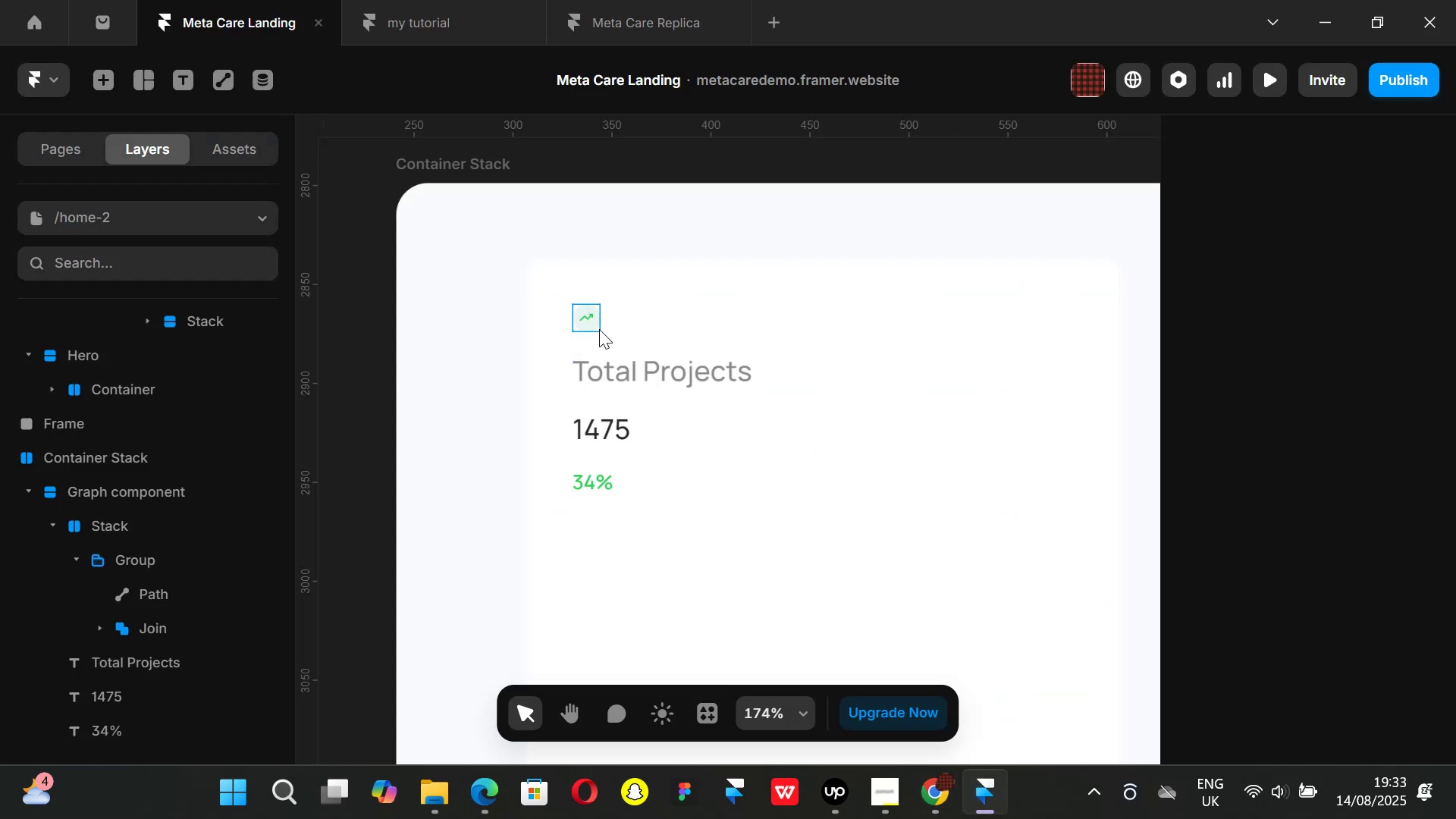 
left_click([599, 329])
 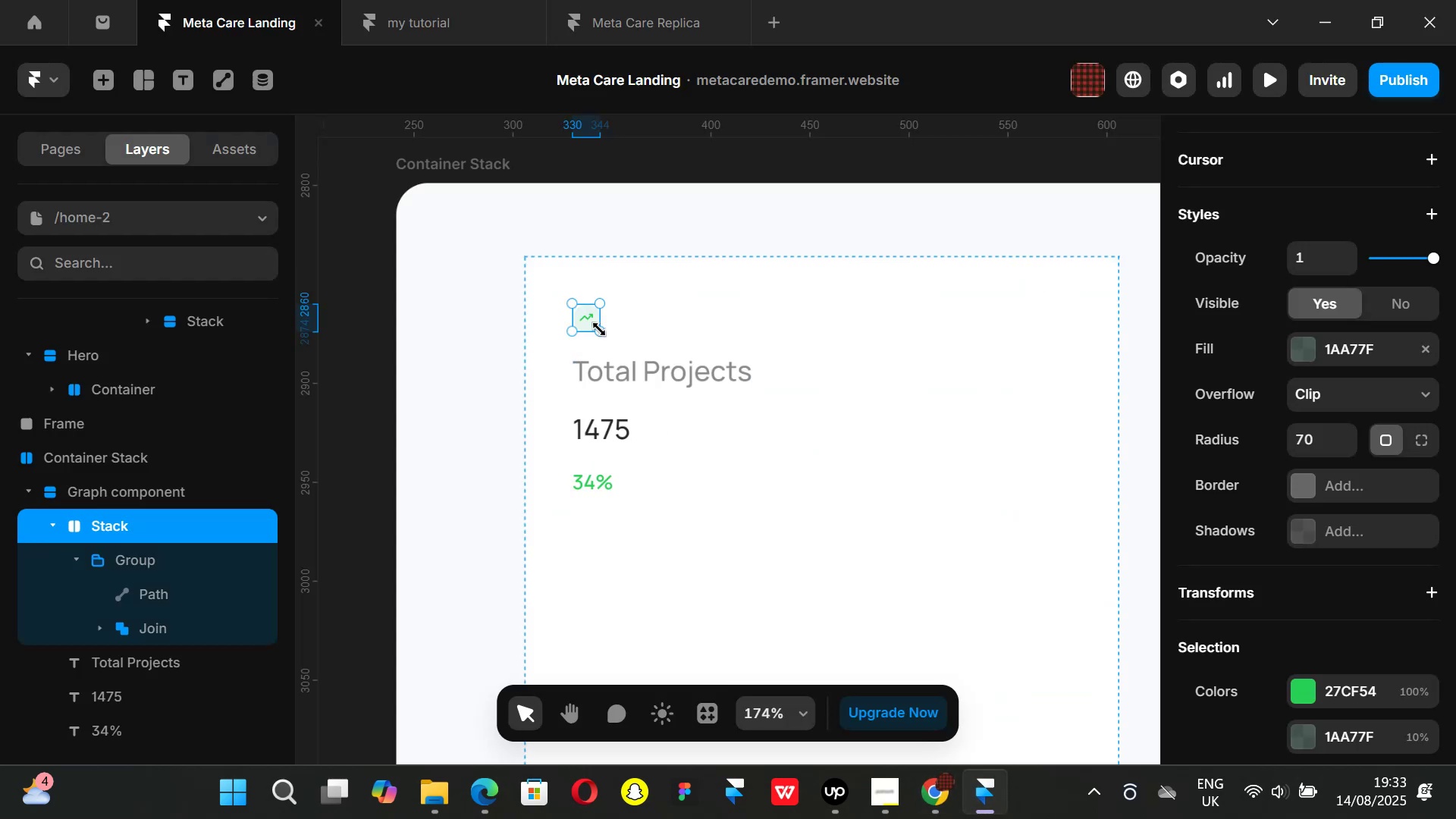 
key(ArrowDown)
 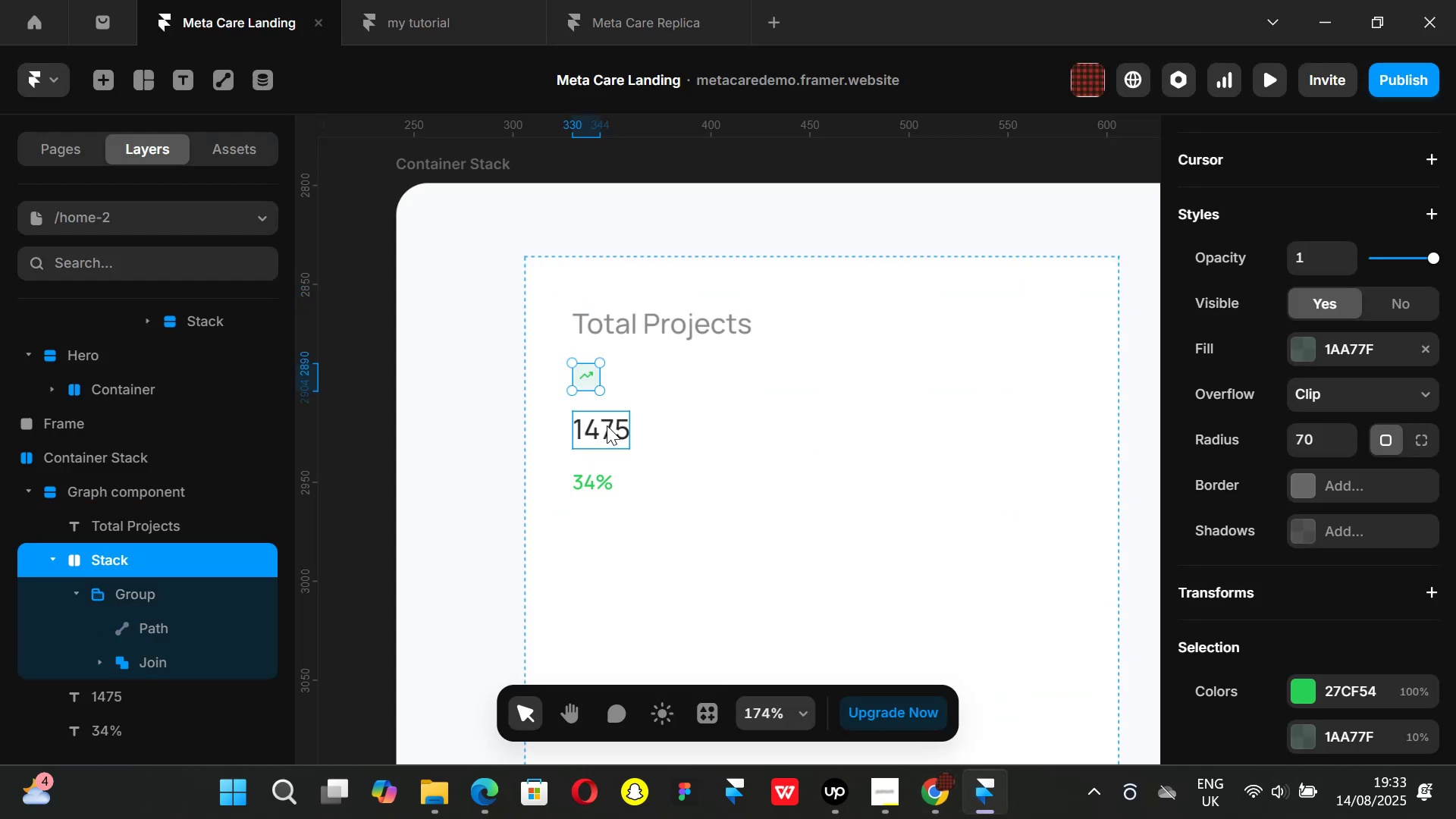 
hold_key(key=ShiftLeft, duration=1.12)
left_click([607, 425])
 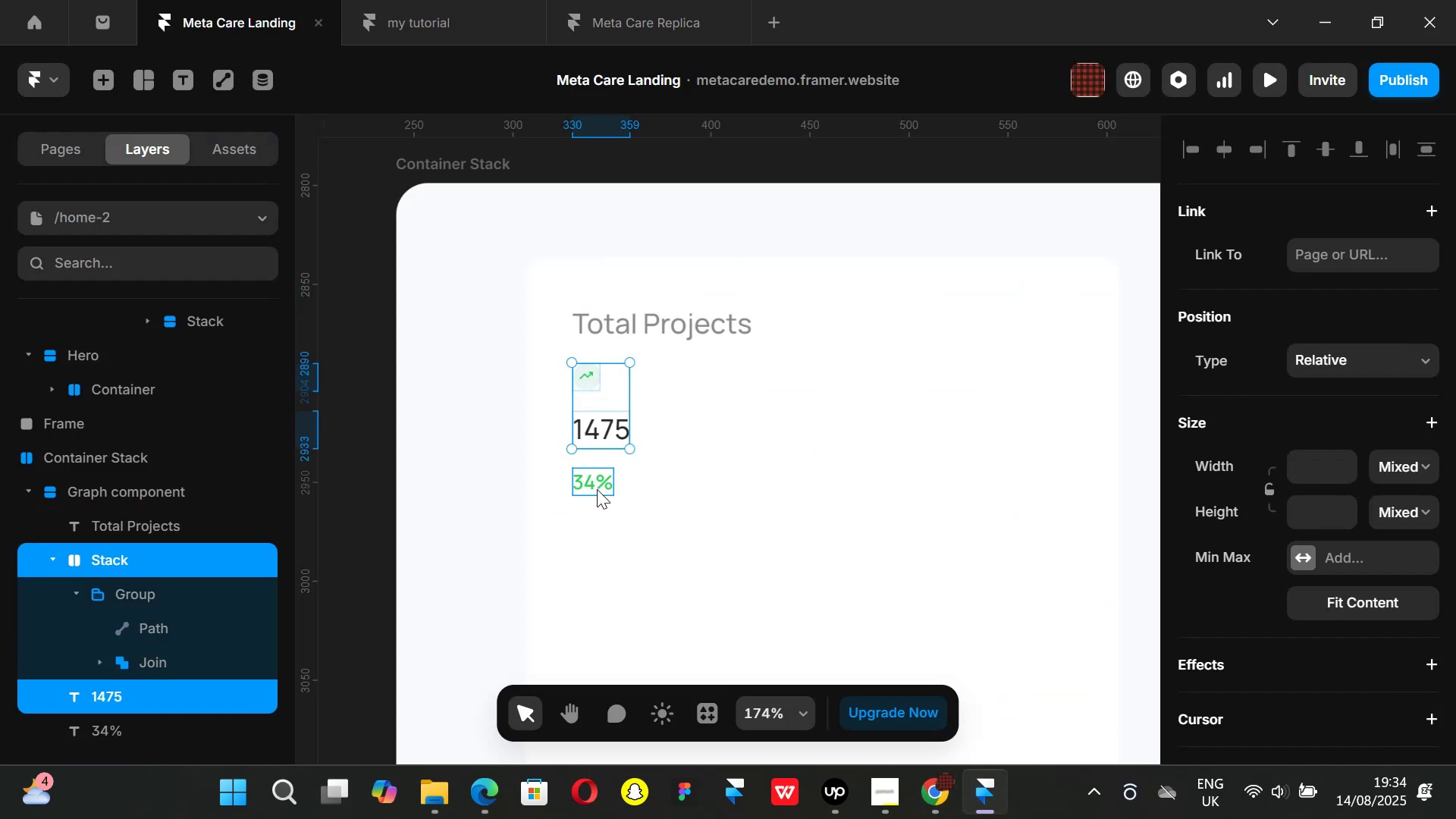 
left_click([597, 489])
 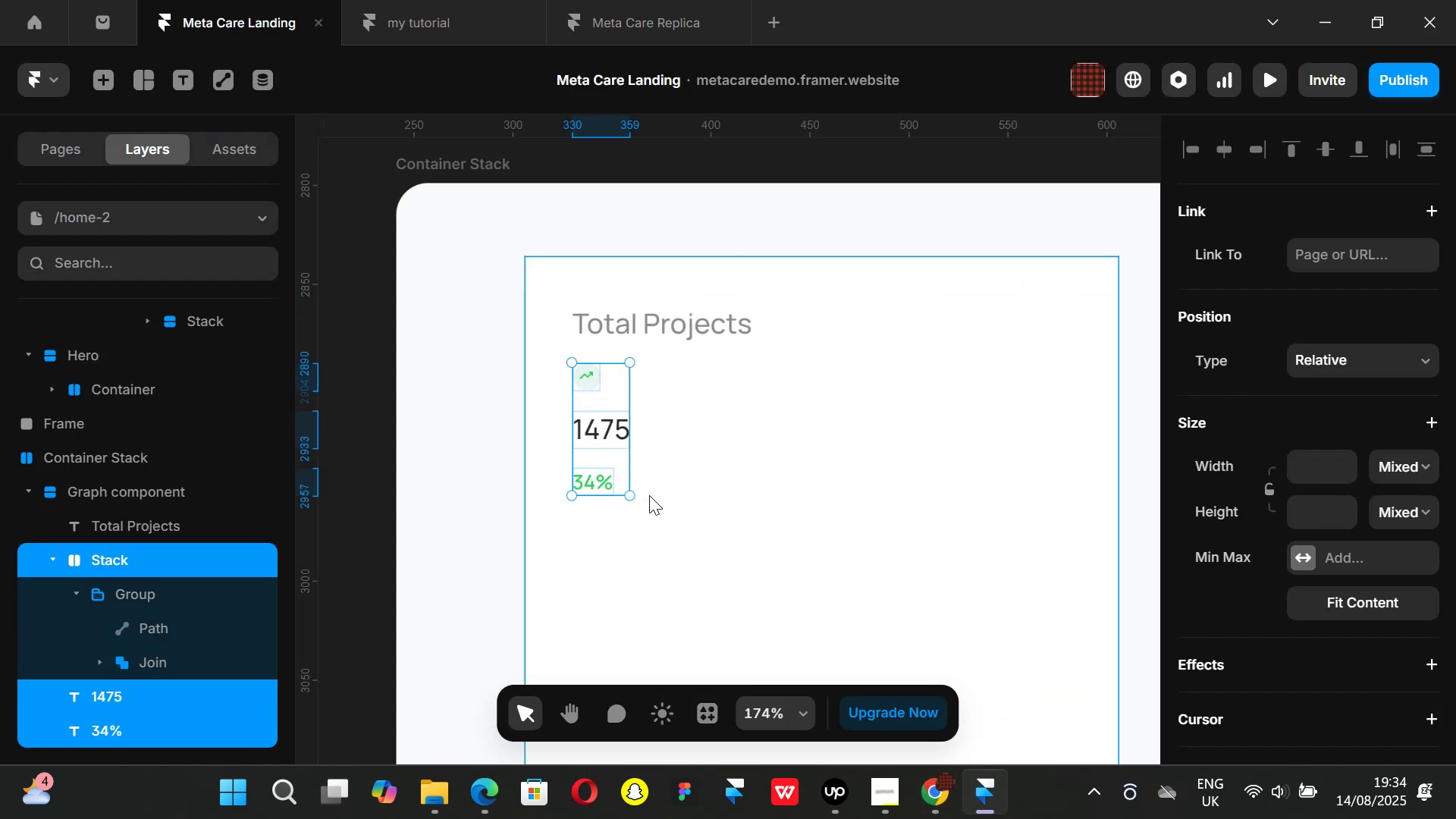 
key(Control+ControlLeft)
 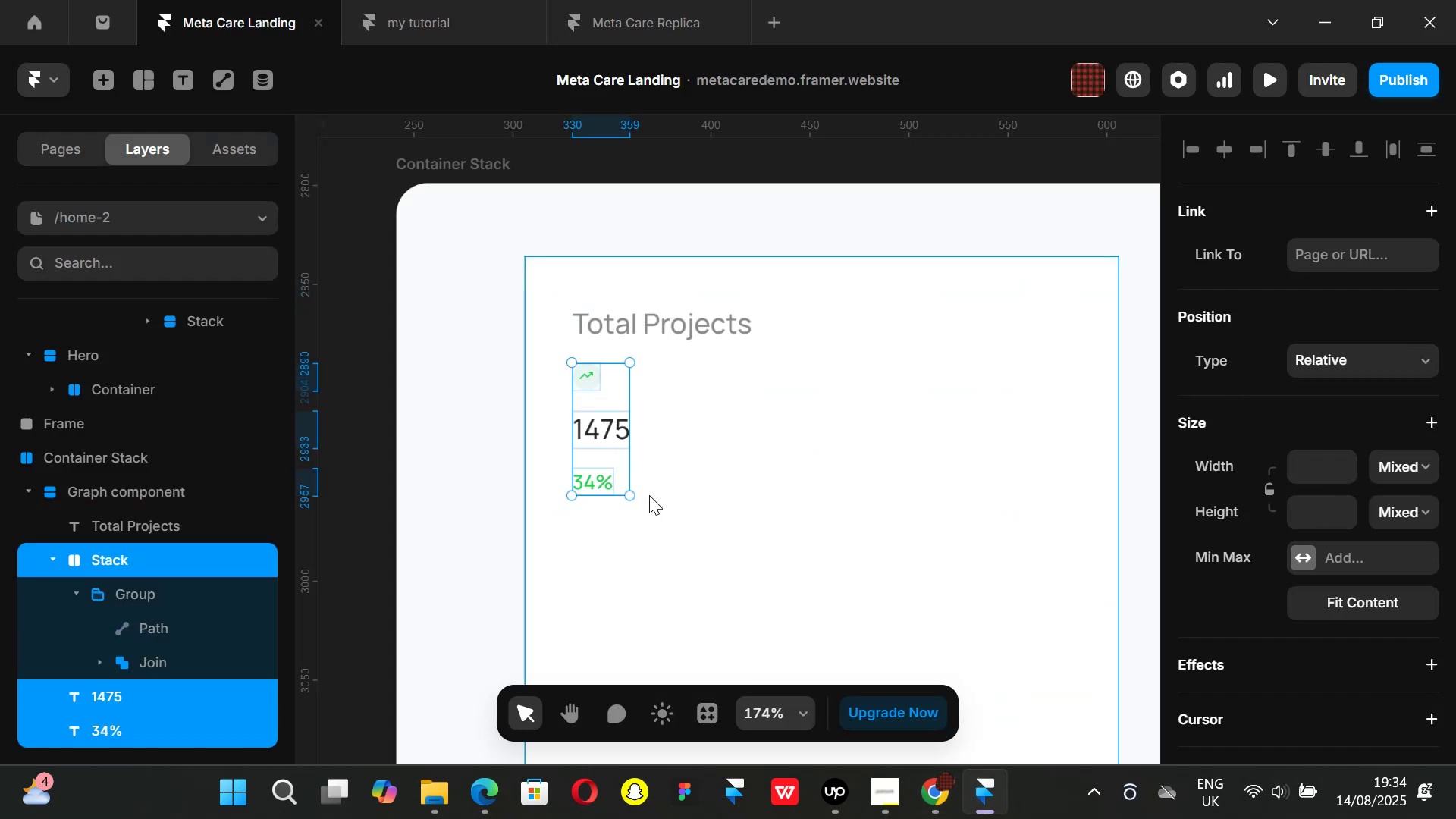 
key(Alt+Control+AltLeft)
 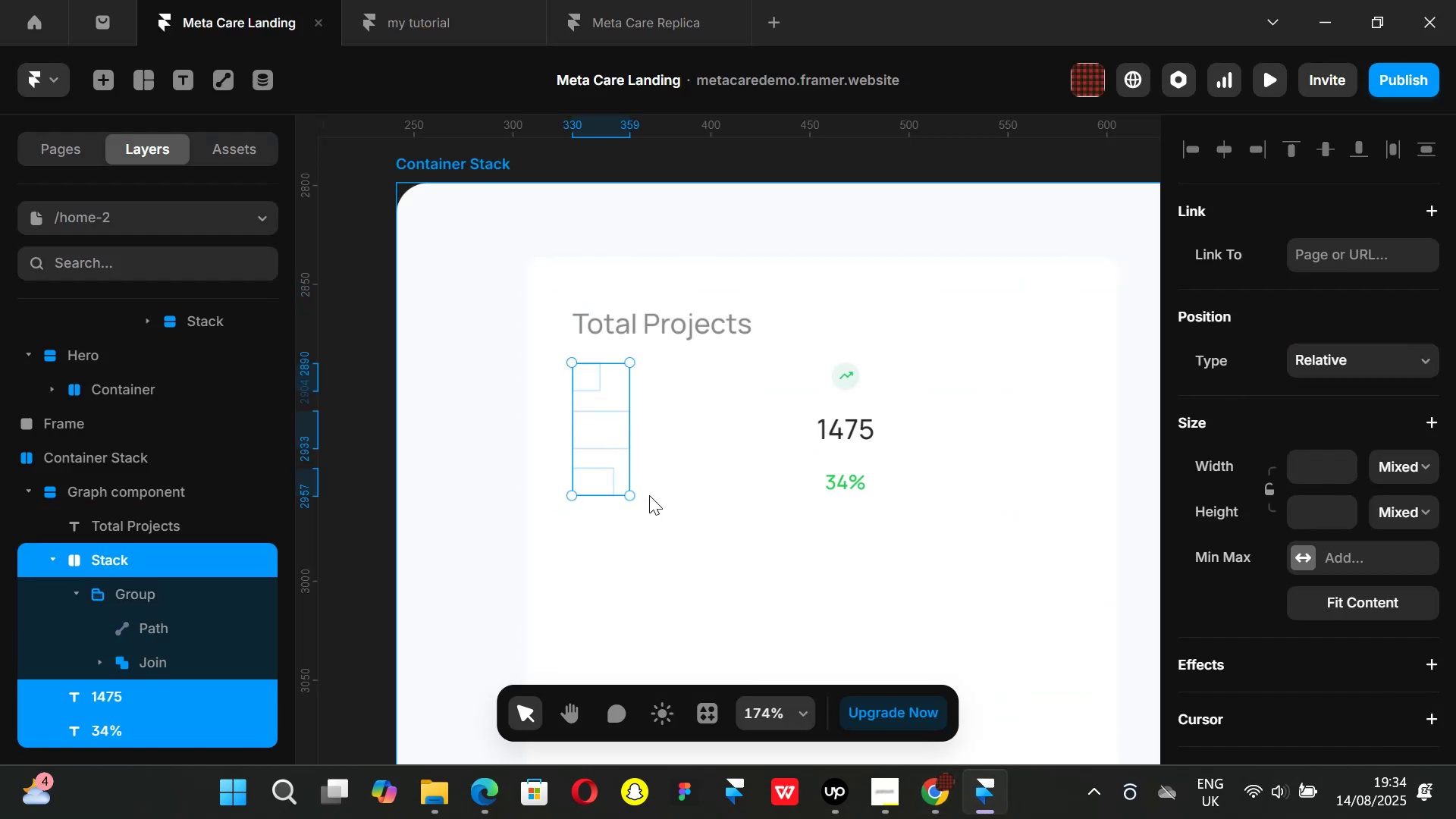 
key(Alt+Control+Enter)
 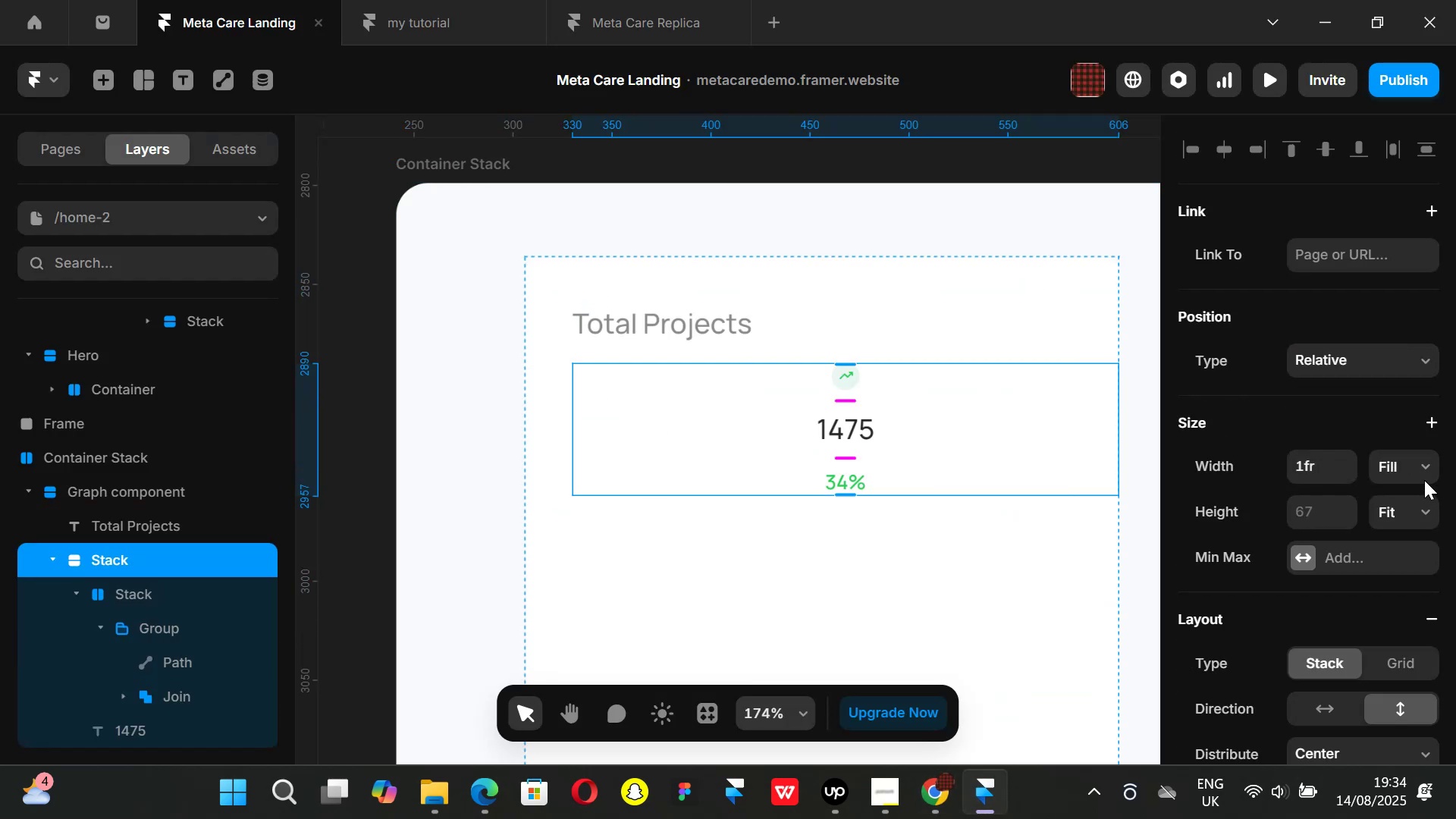 
left_click([1426, 466])
 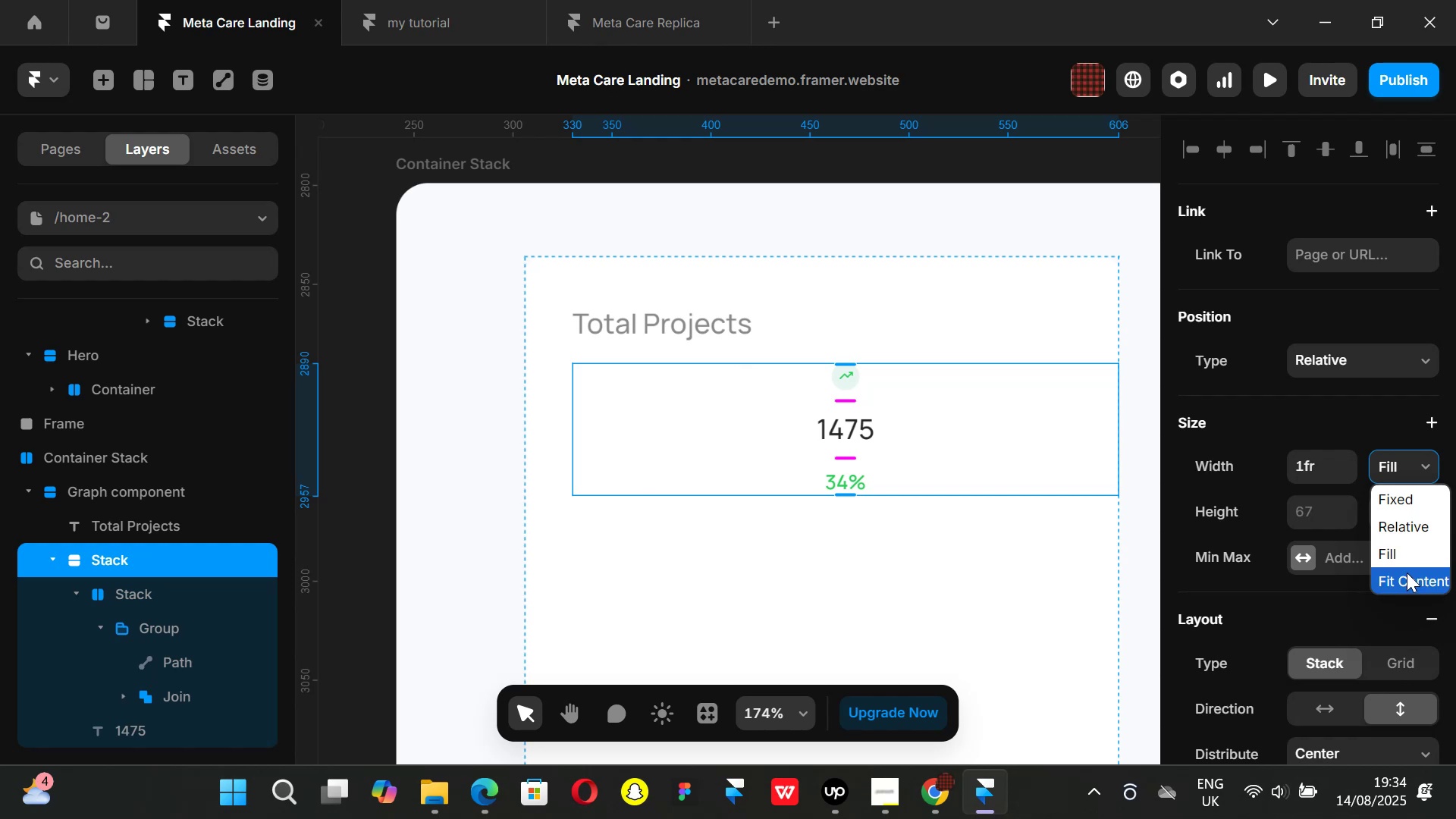 
left_click([1407, 572])
 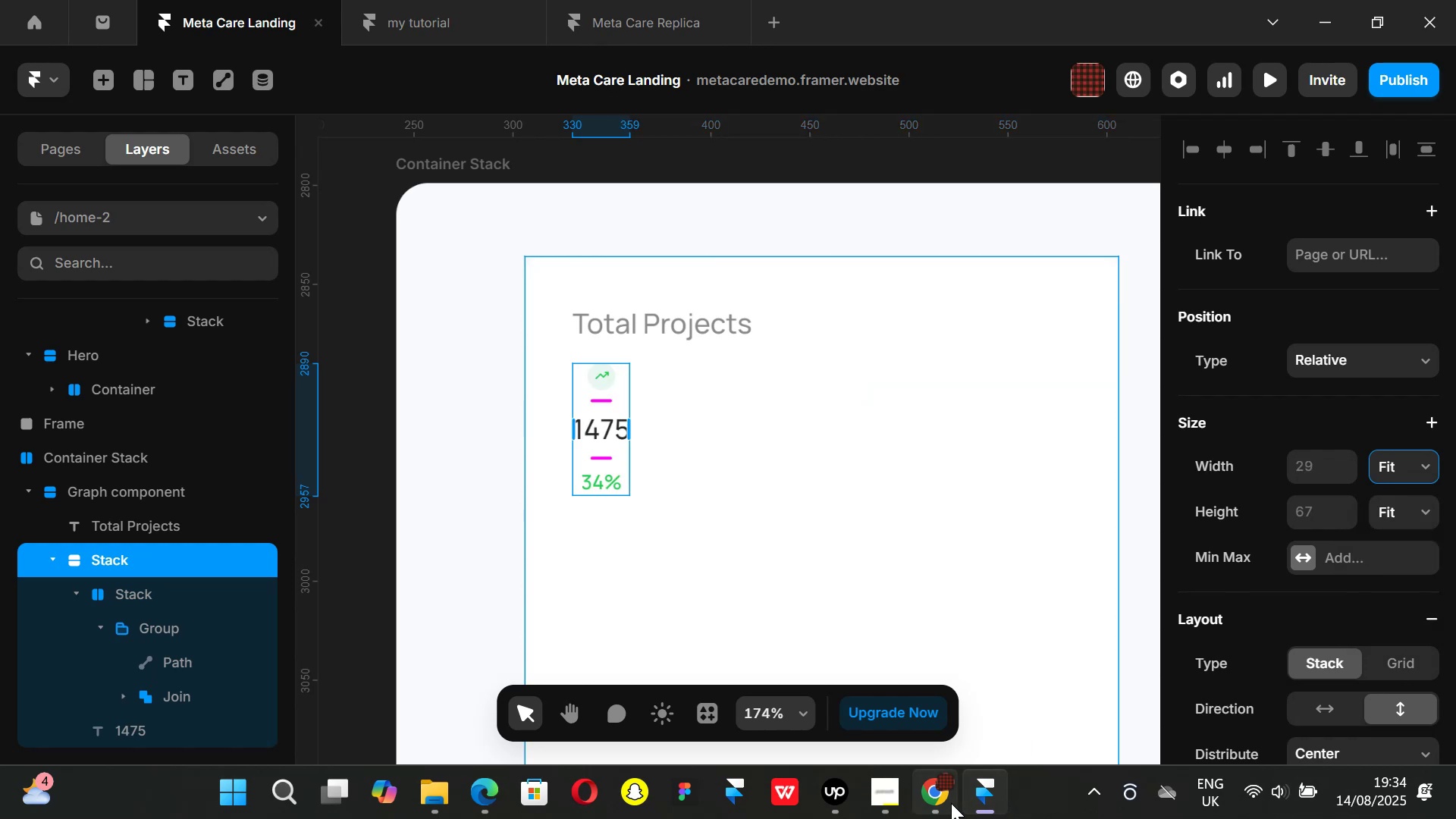 
left_click([950, 802])
 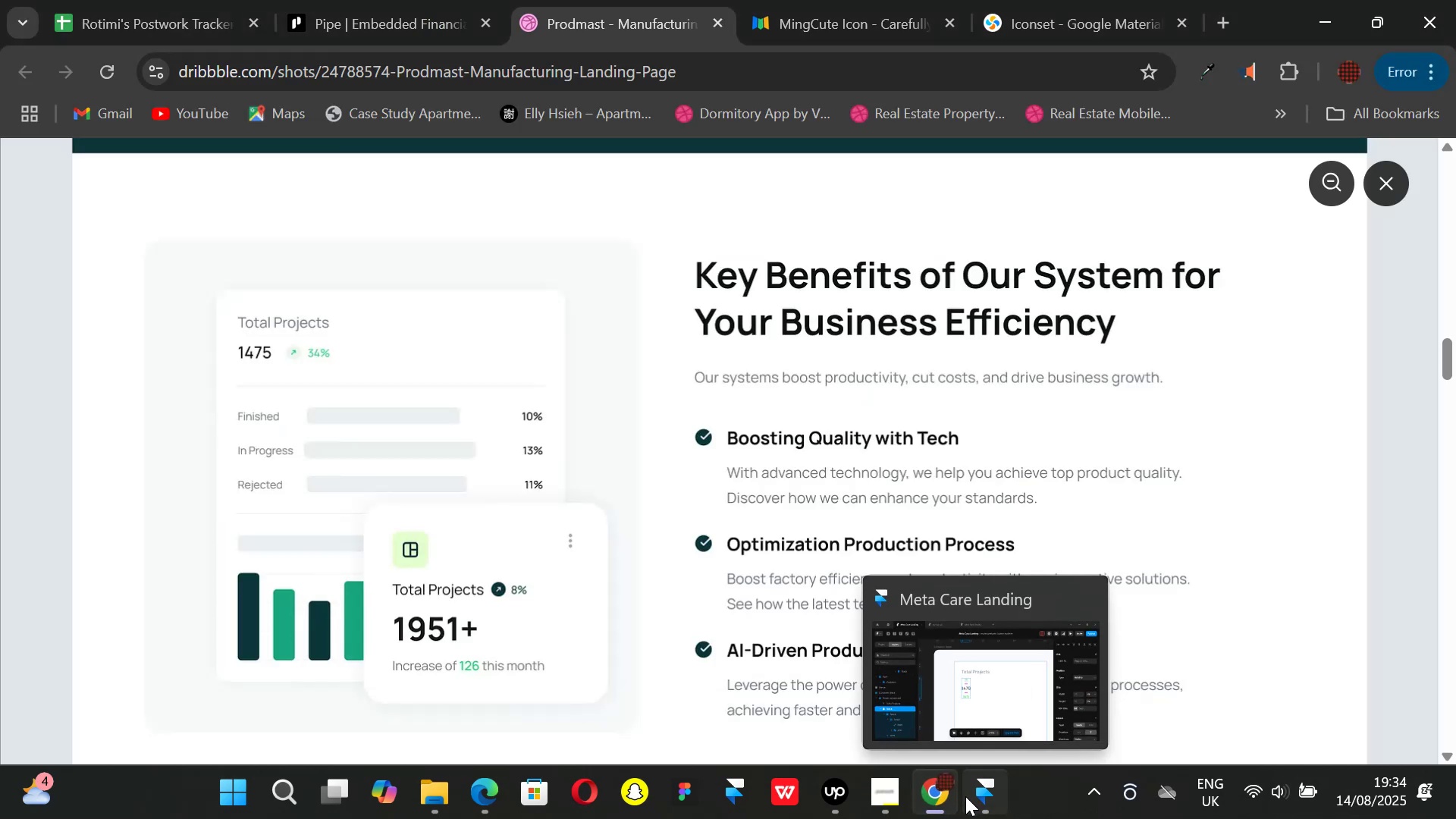 
left_click([965, 796])
 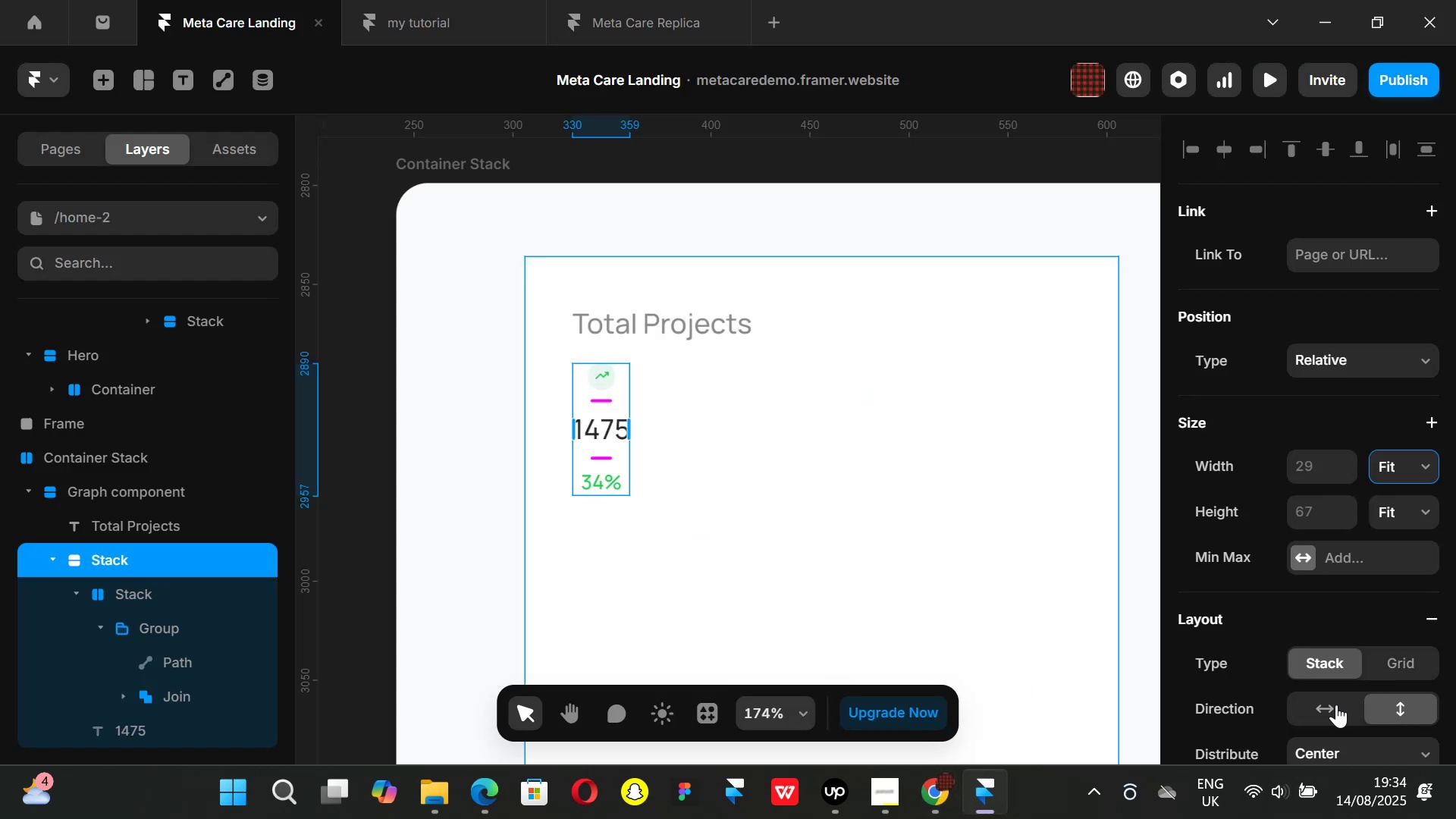 
left_click([1335, 704])
 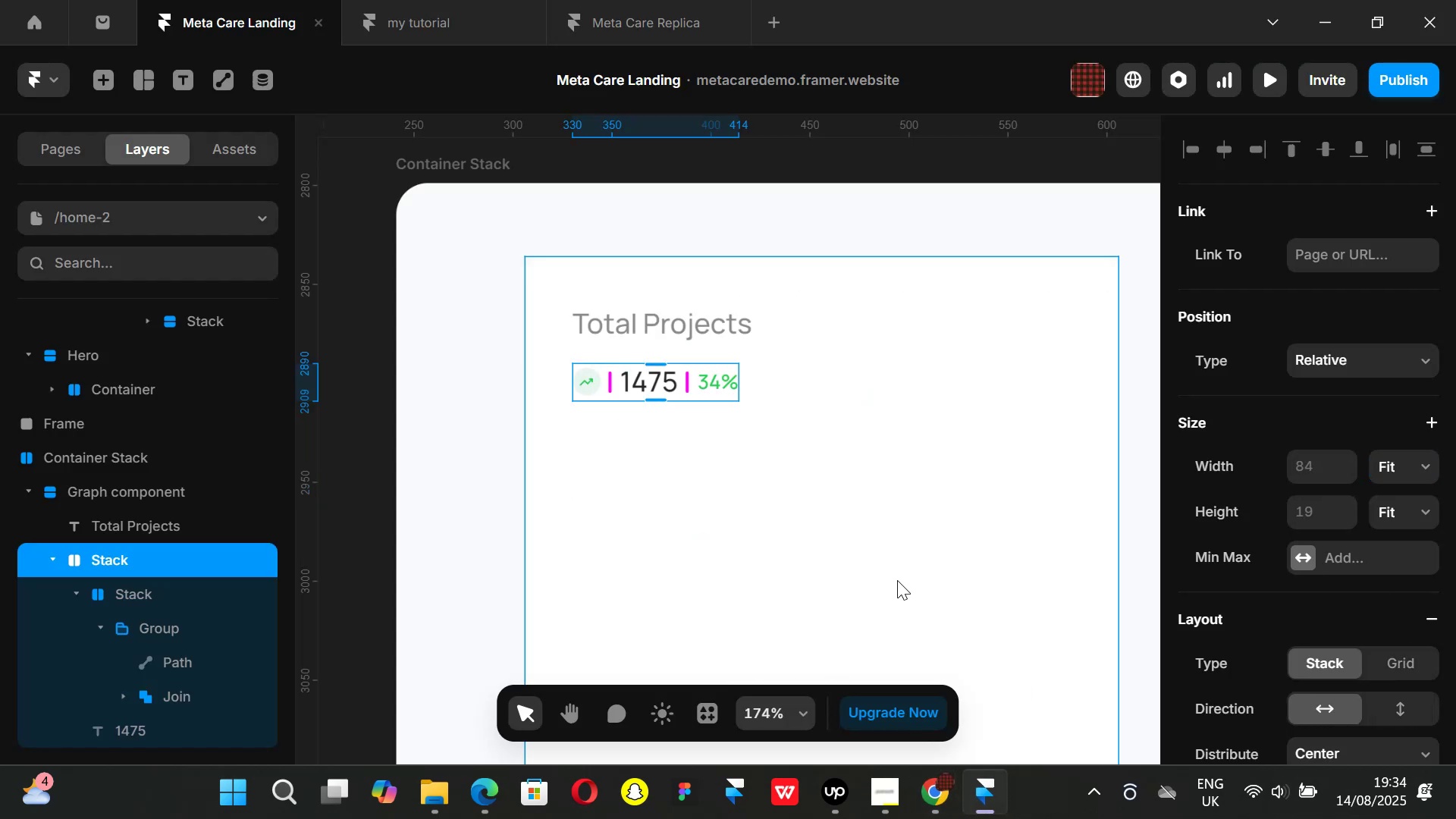 
left_click([897, 580])
 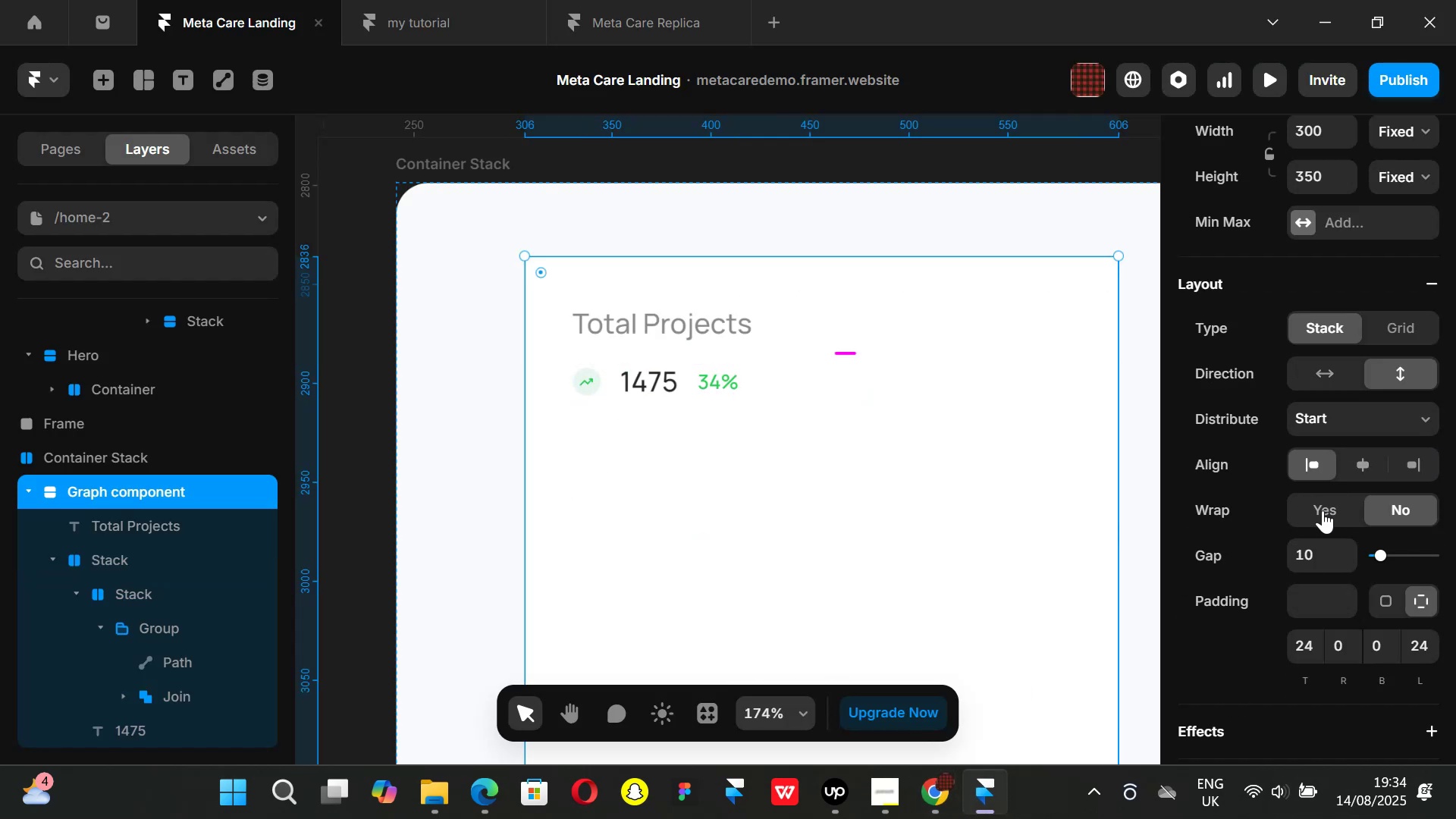 
scroll: coordinate [1342, 532], scroll_direction: down, amount: 4.0
 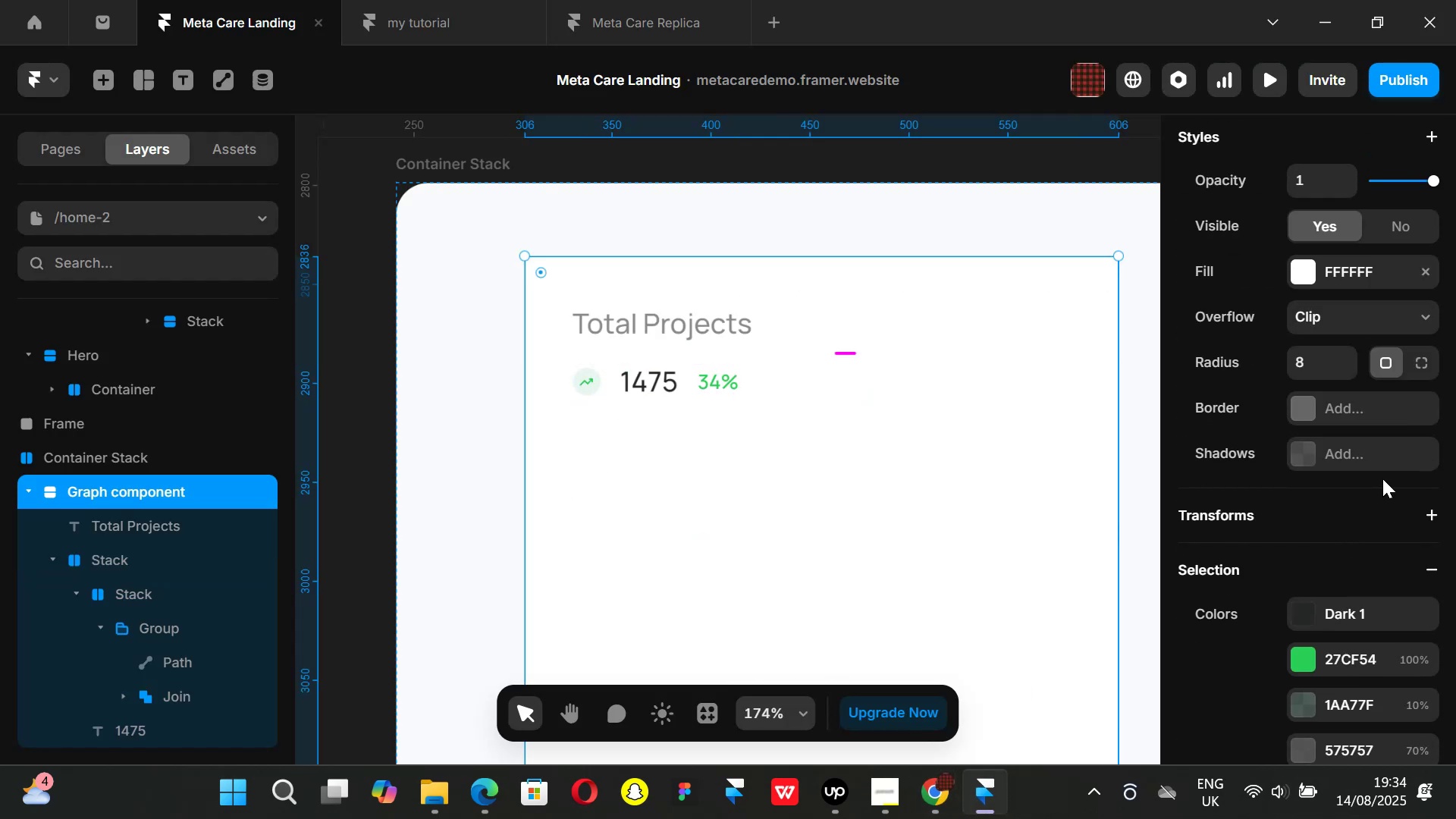 
scroll: coordinate [1369, 485], scroll_direction: none, amount: 0.0
 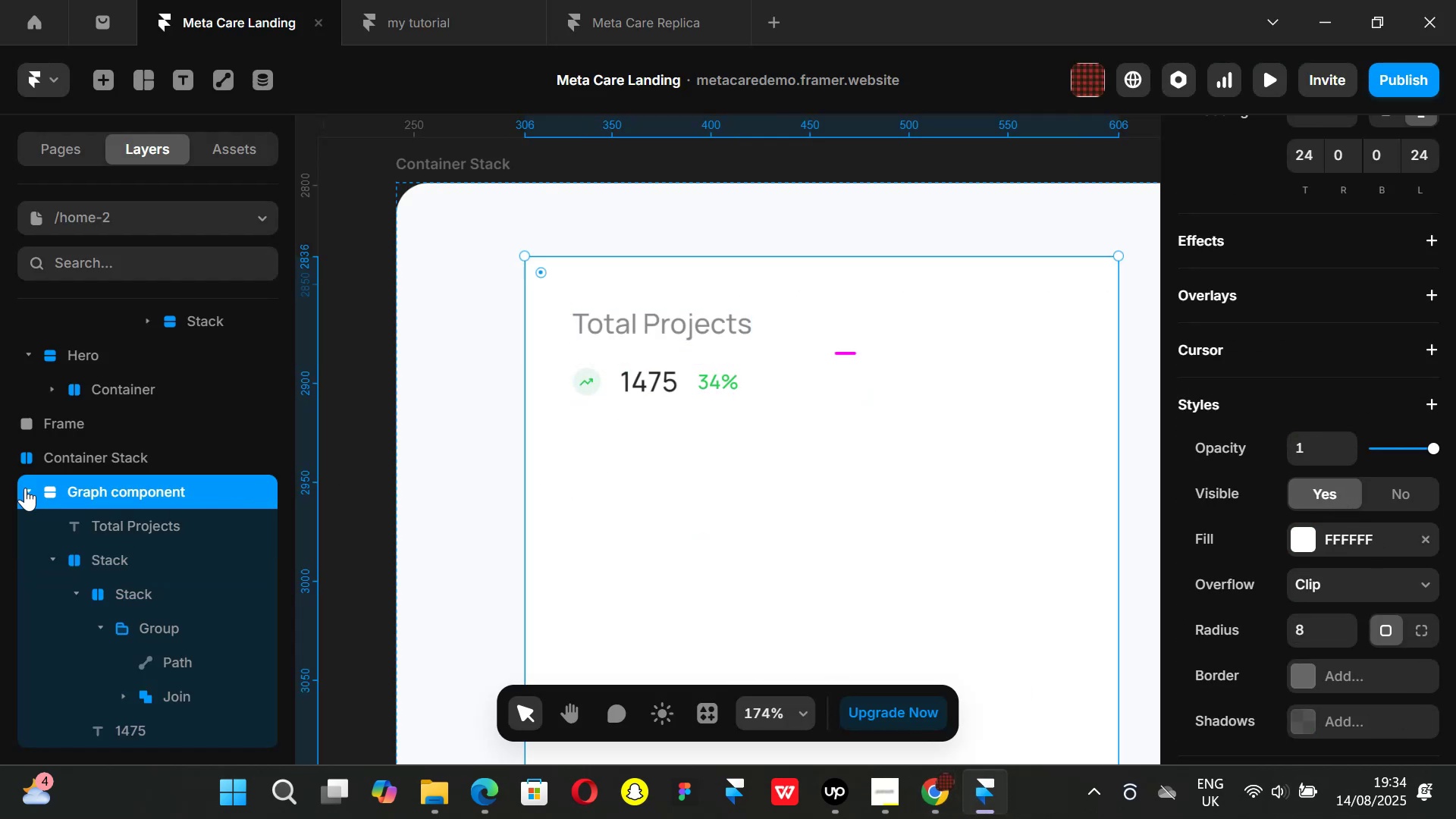 
left_click([24, 490])
 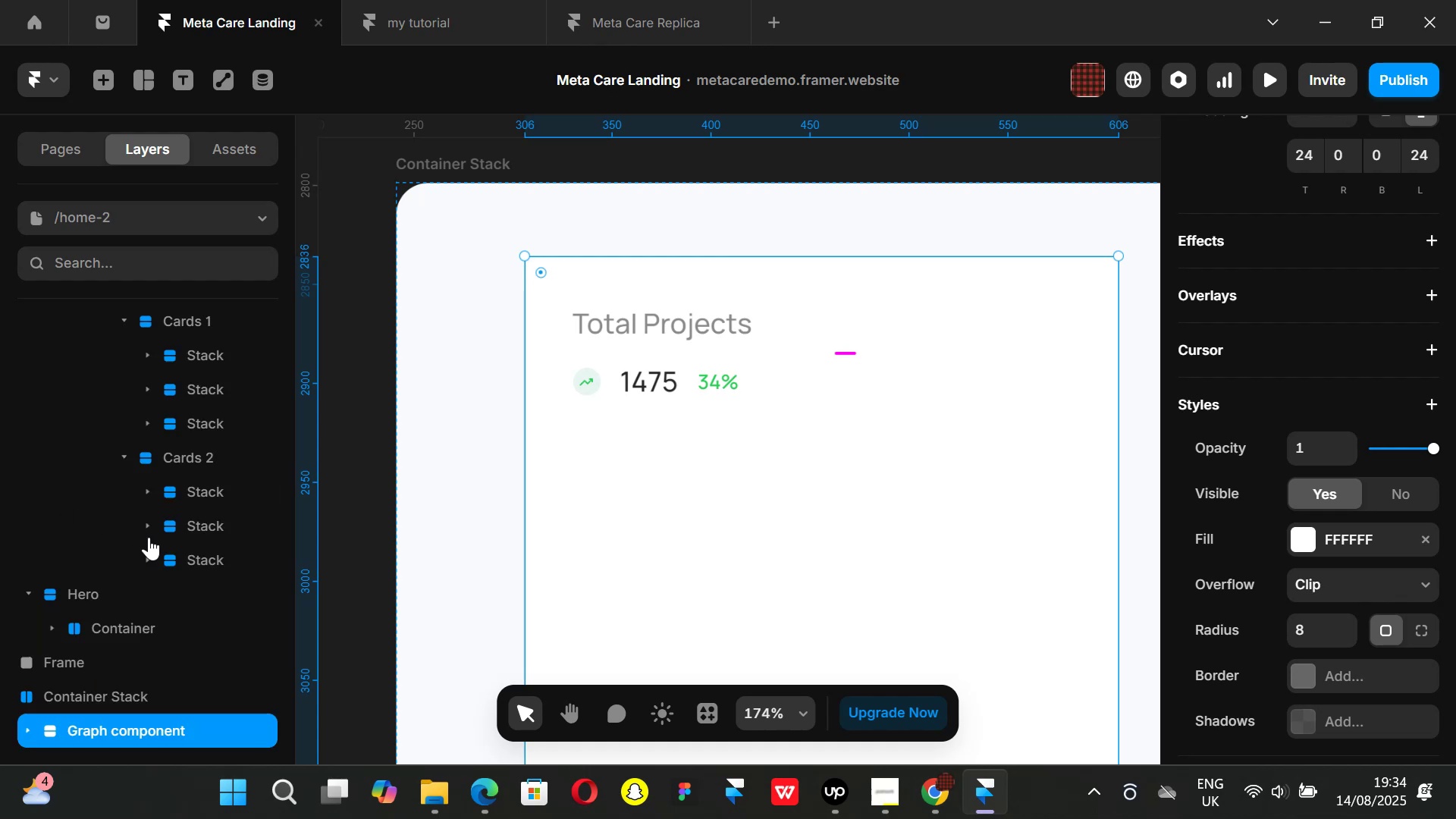 
scroll: coordinate [152, 531], scroll_direction: down, amount: 1.0
 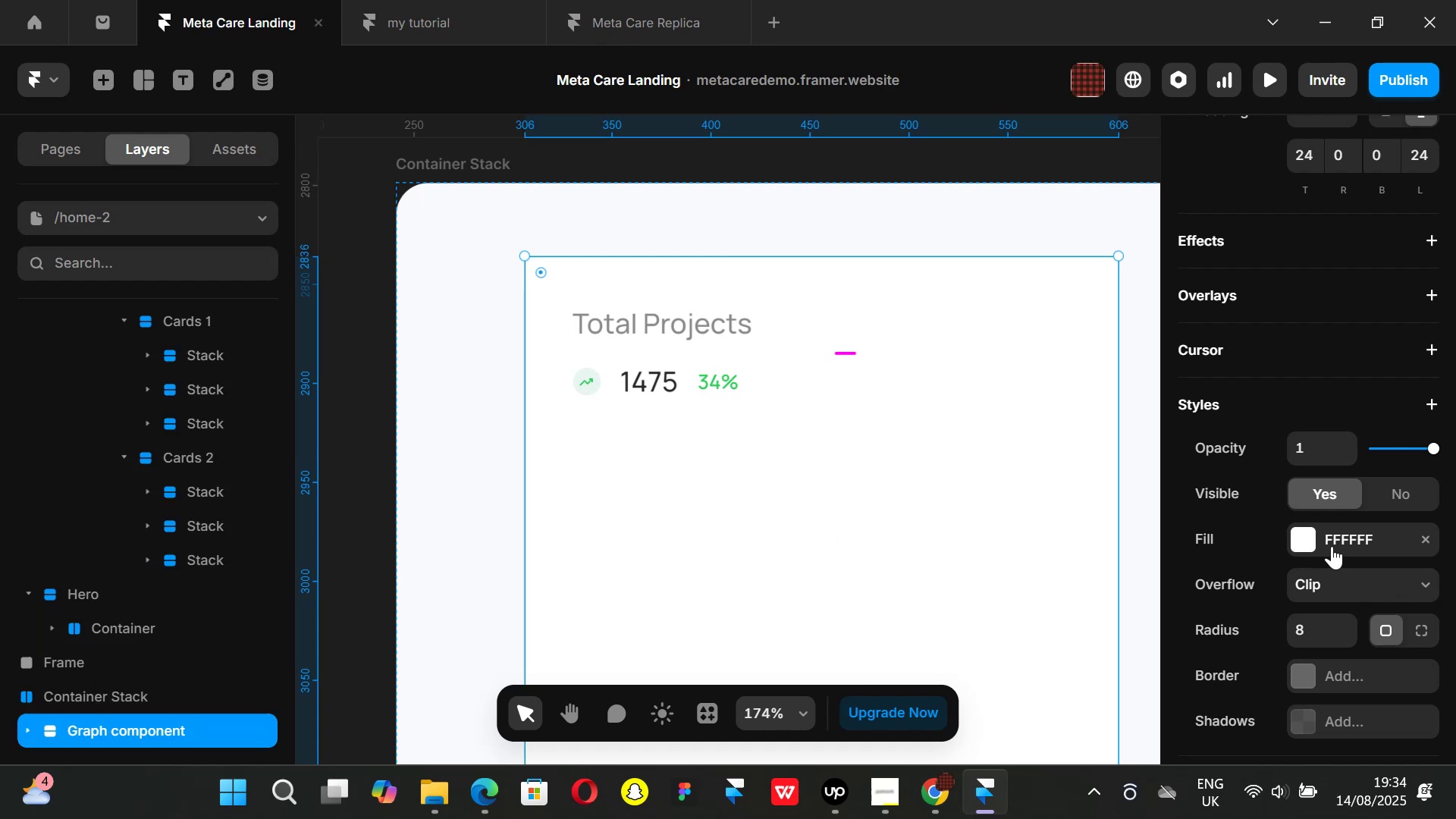 
scroll: coordinate [1369, 548], scroll_direction: up, amount: 2.0
 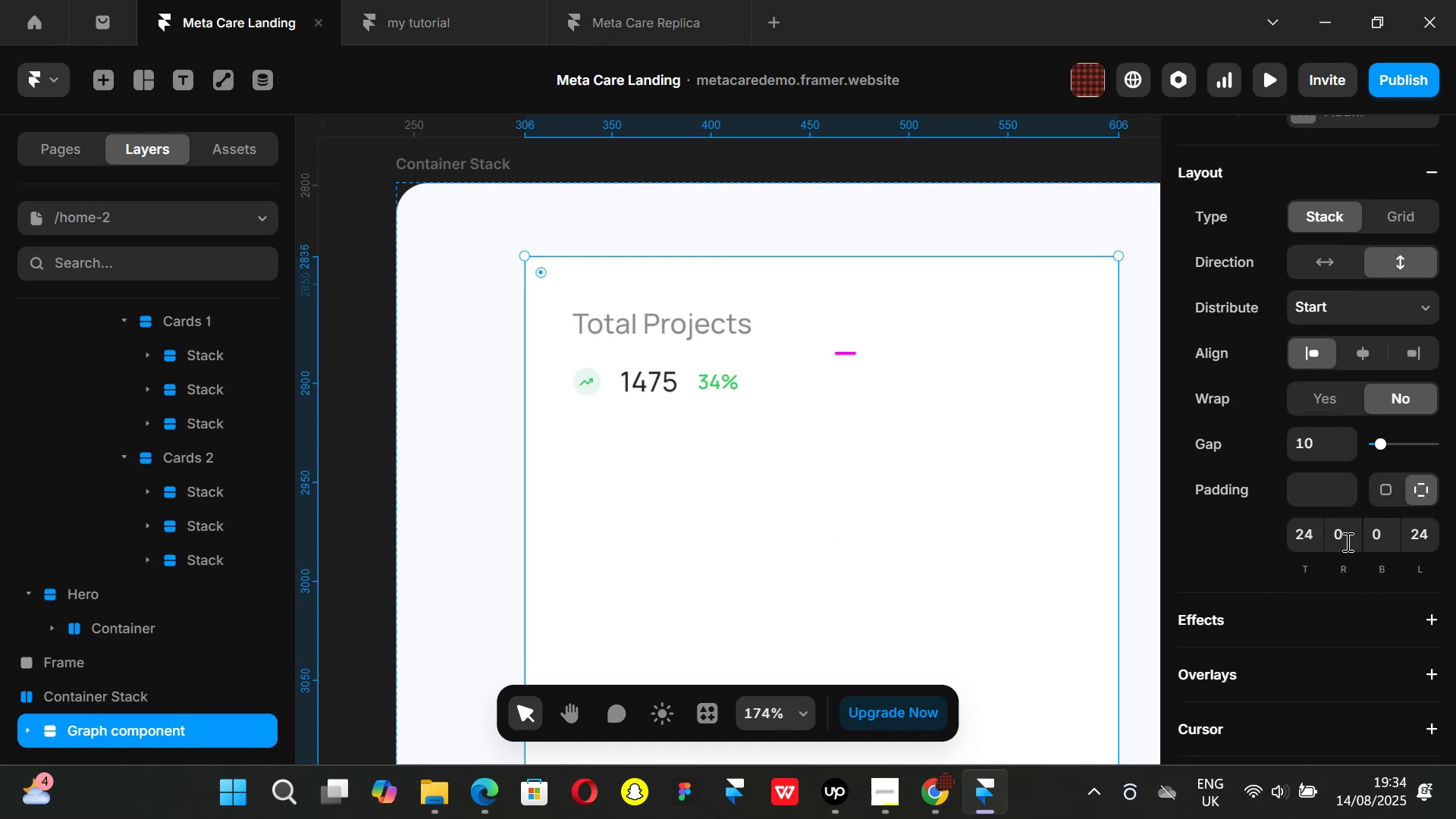 
left_click([1343, 536])
 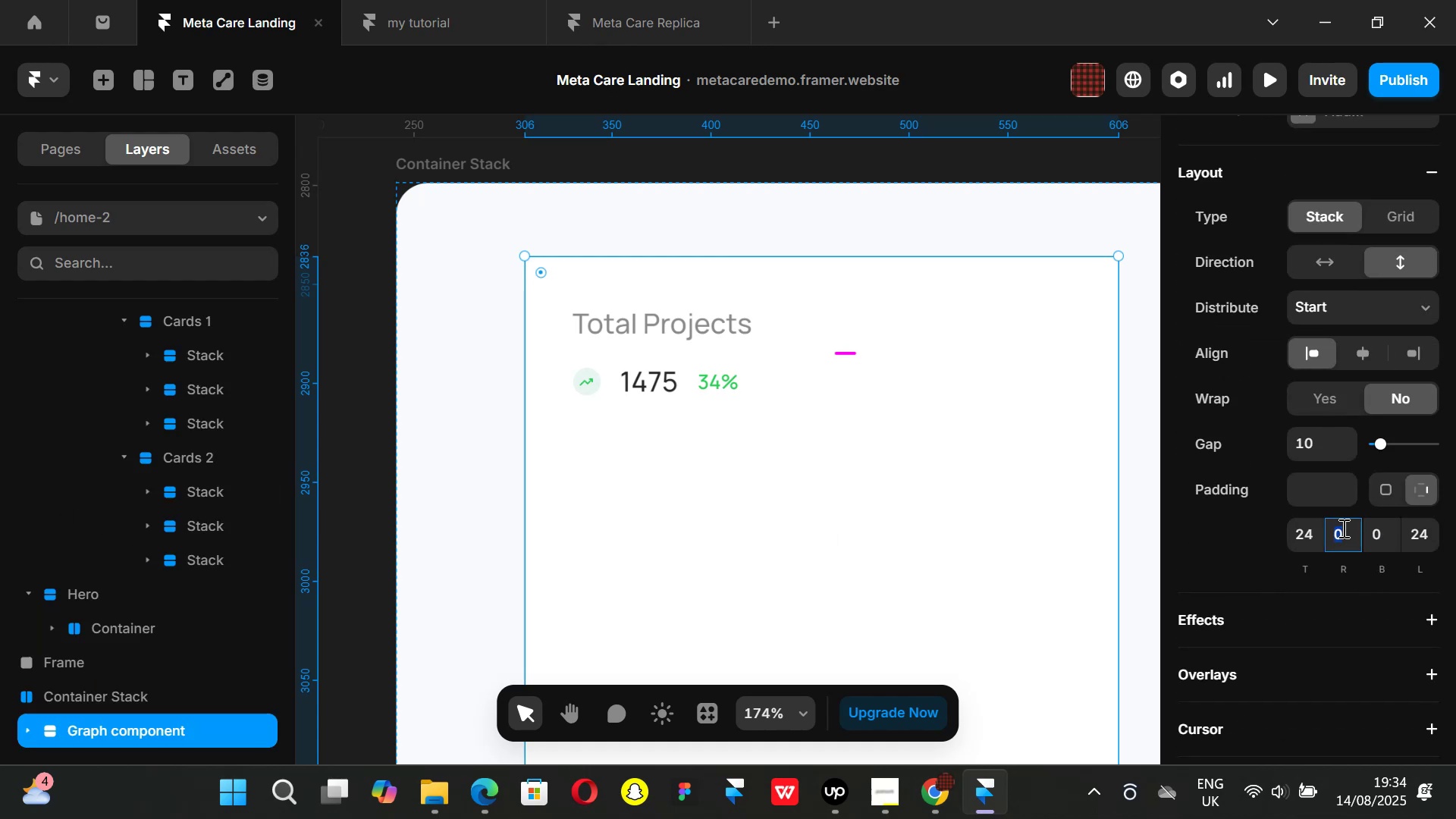 
type(24)
 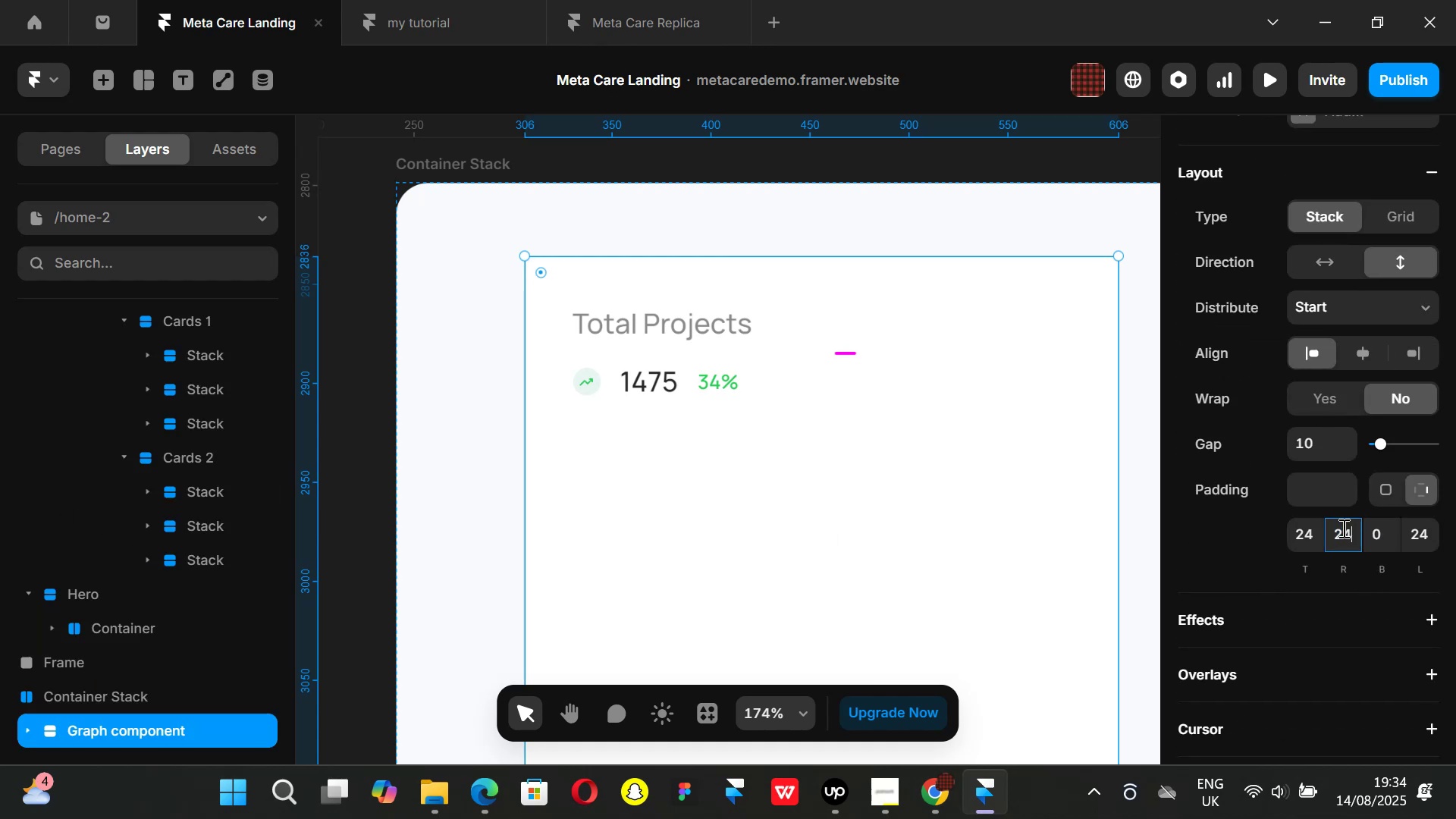 
key(Enter)
 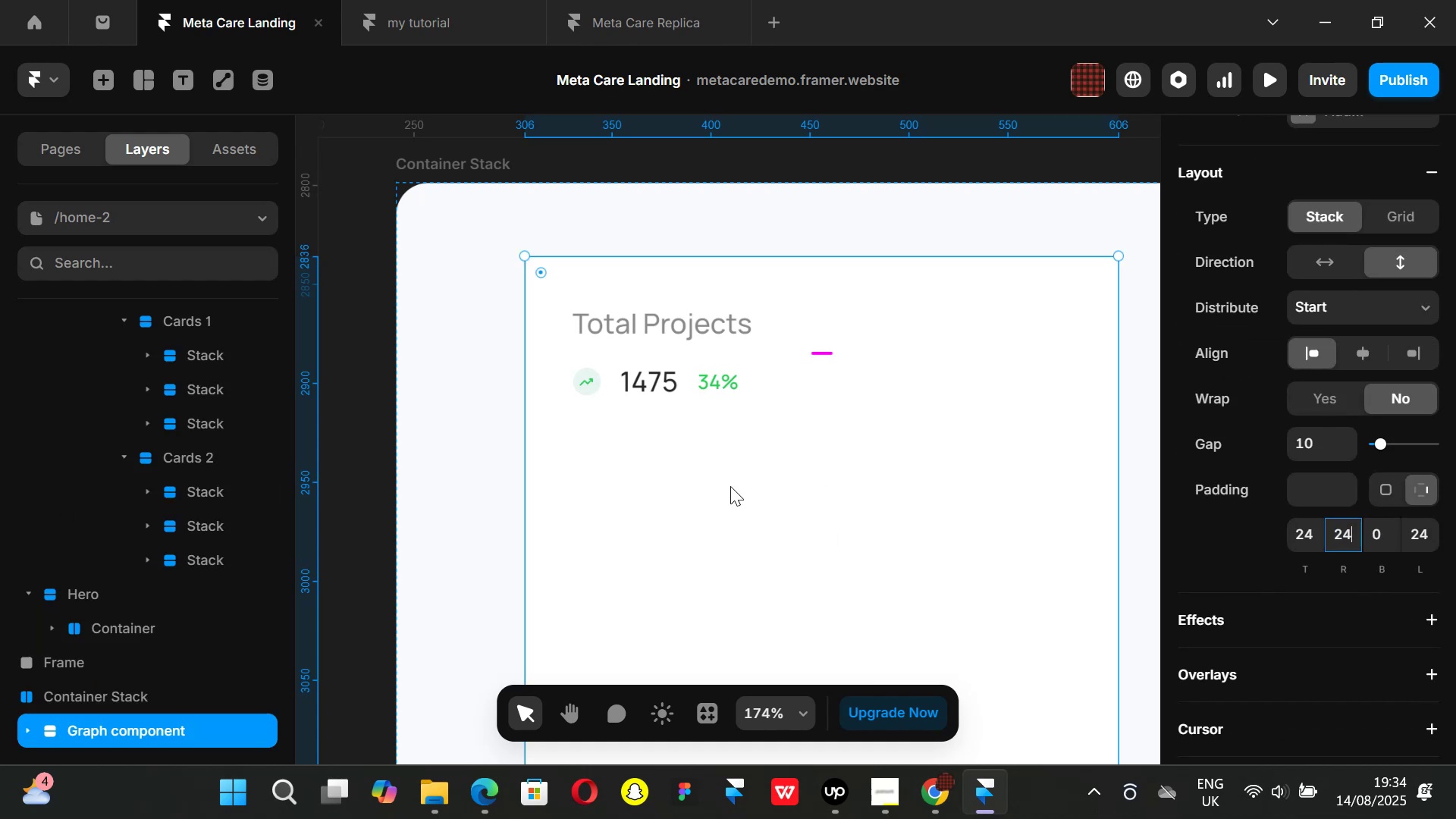 
left_click([722, 474])
 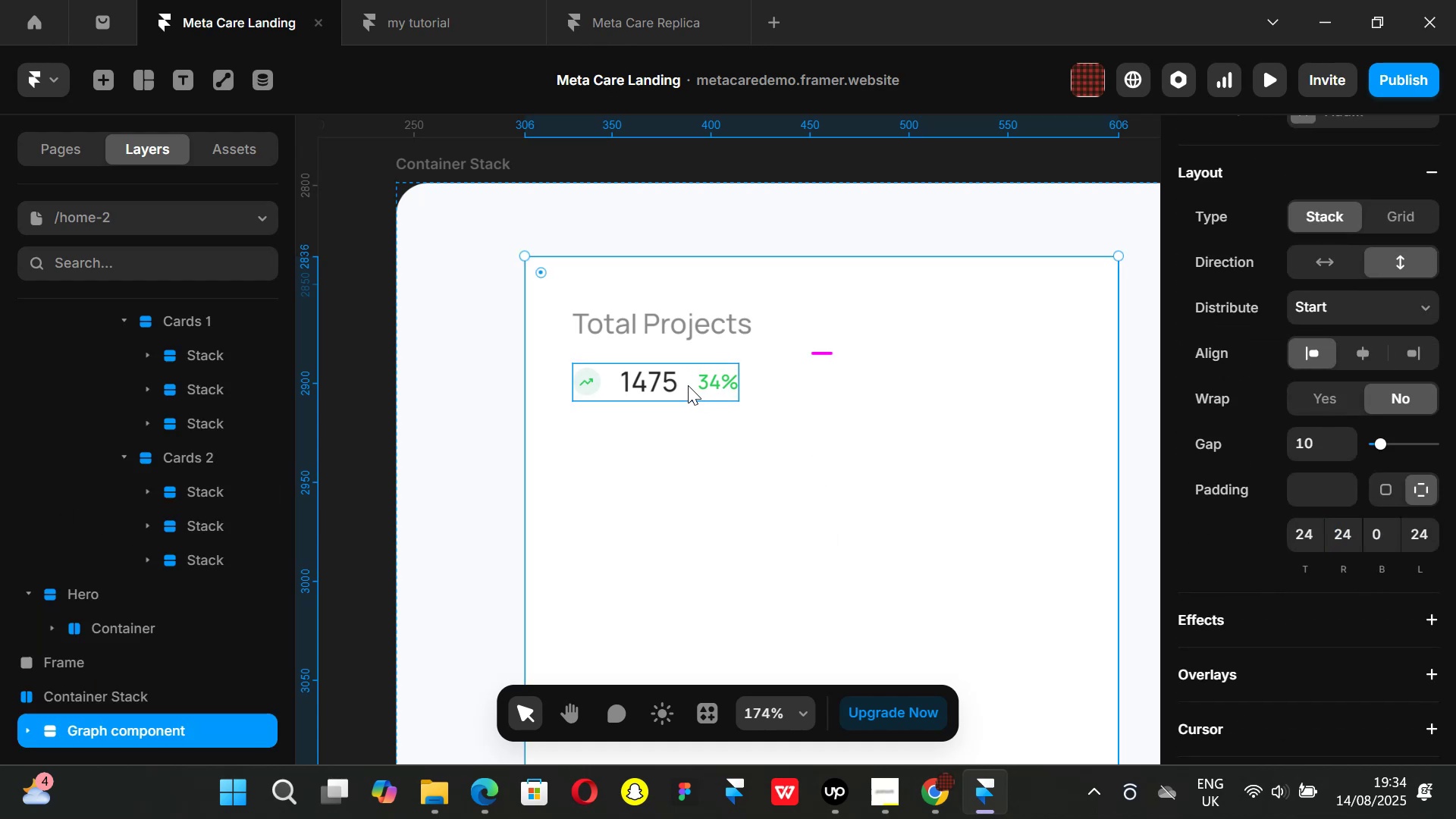 
left_click([688, 385])
 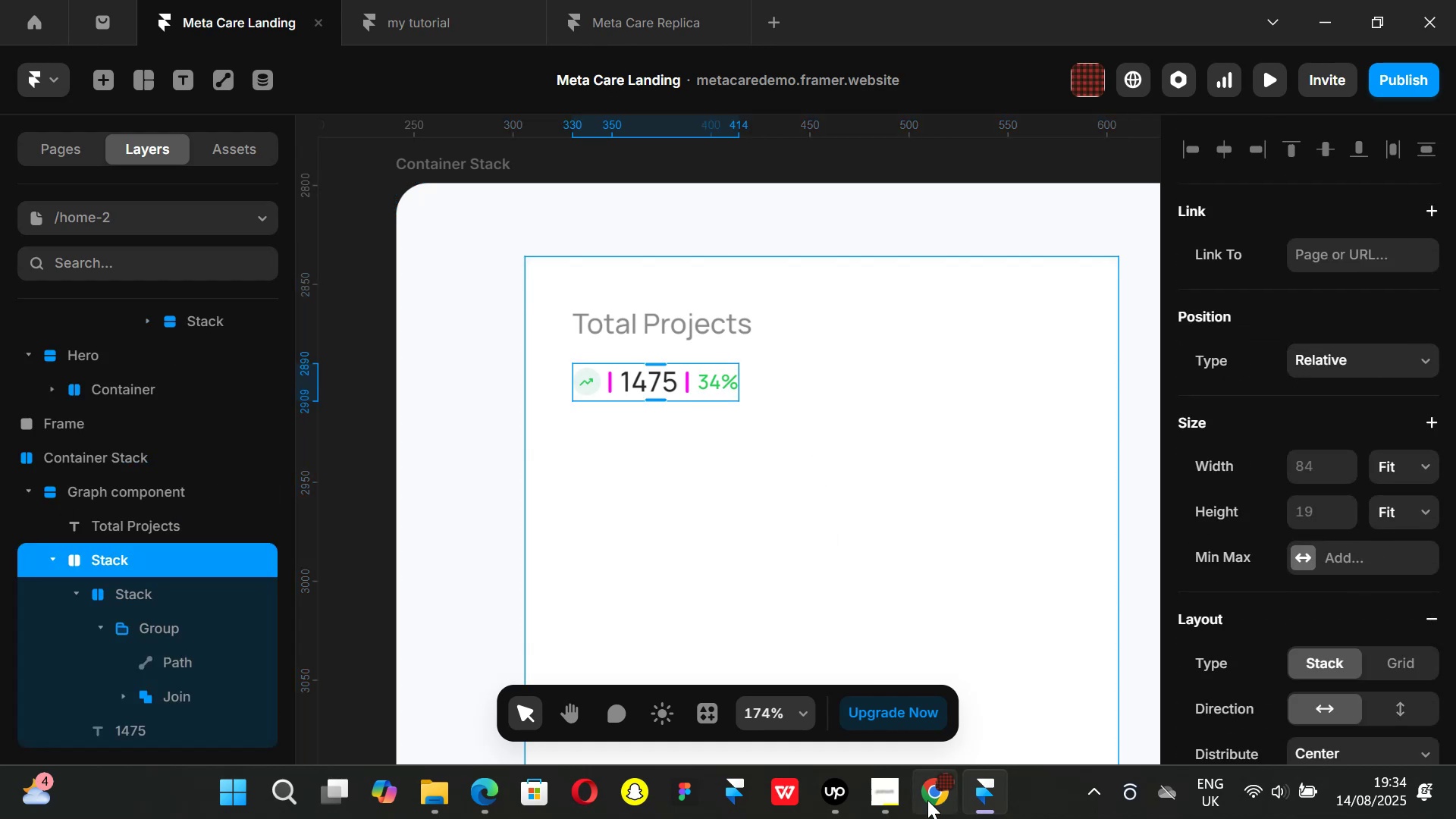 
left_click([927, 800])
 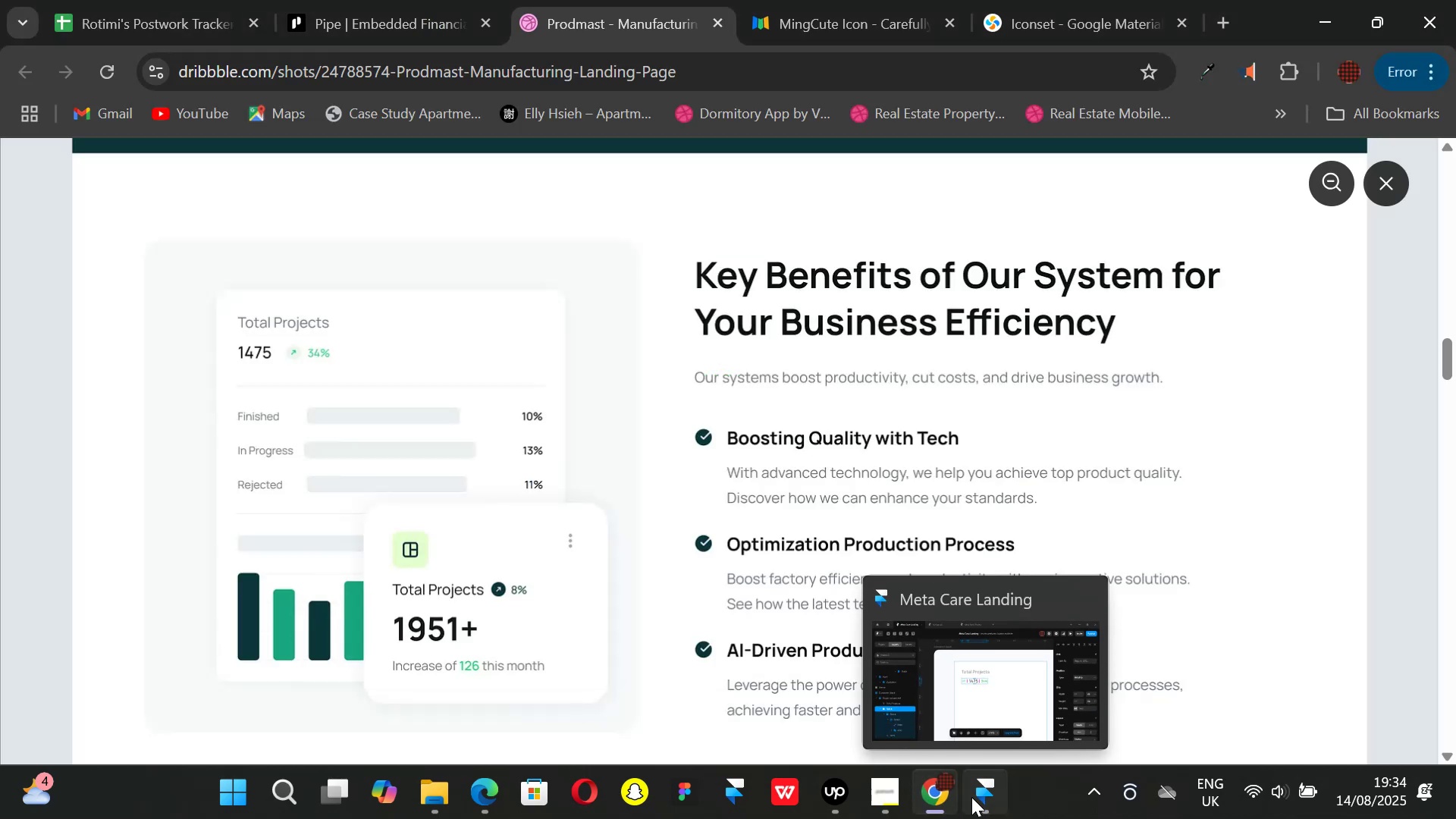 
left_click([971, 797])
 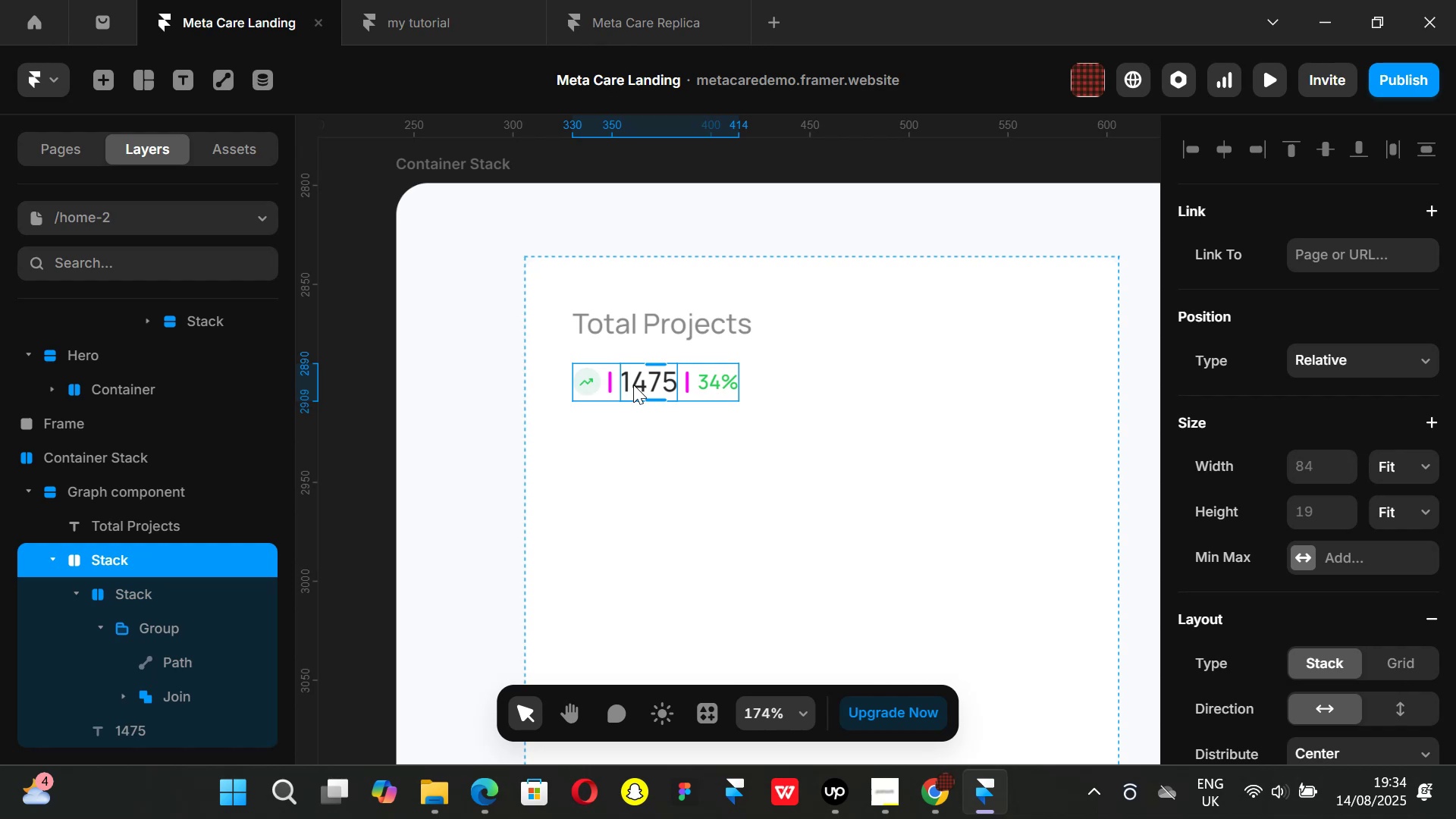 
left_click([633, 384])
 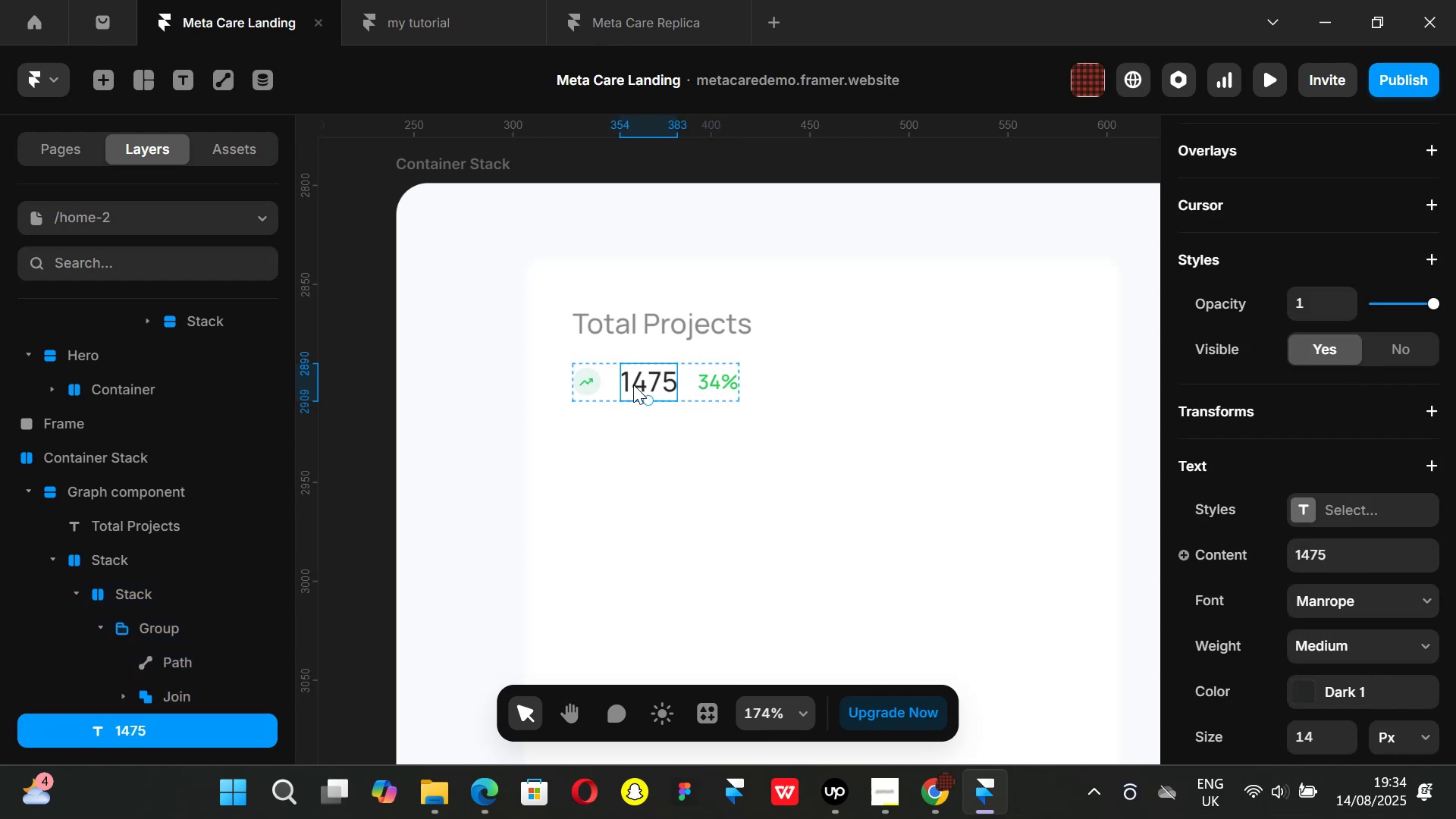 
key(ArrowLeft)
 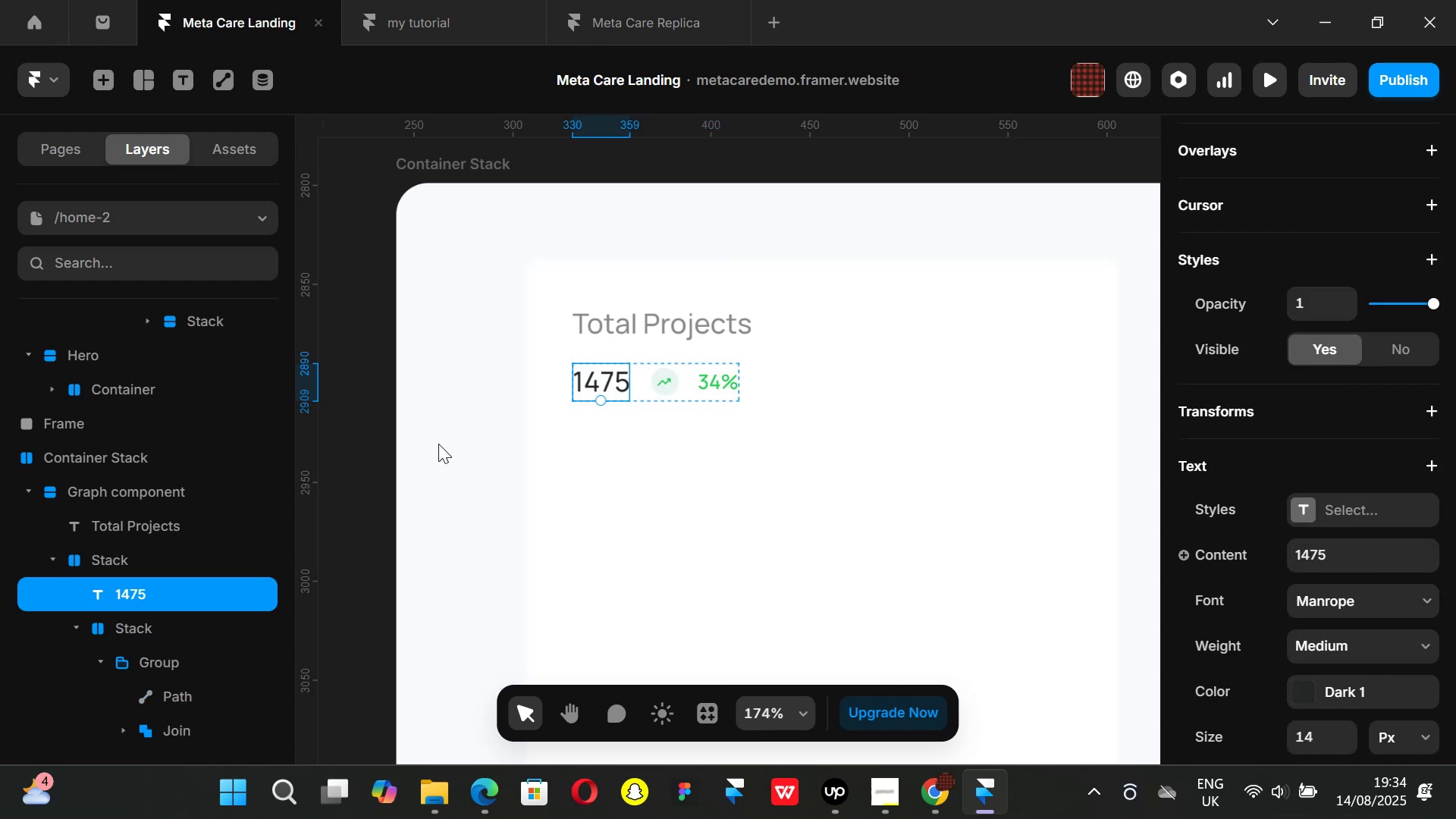 
left_click([361, 418])
 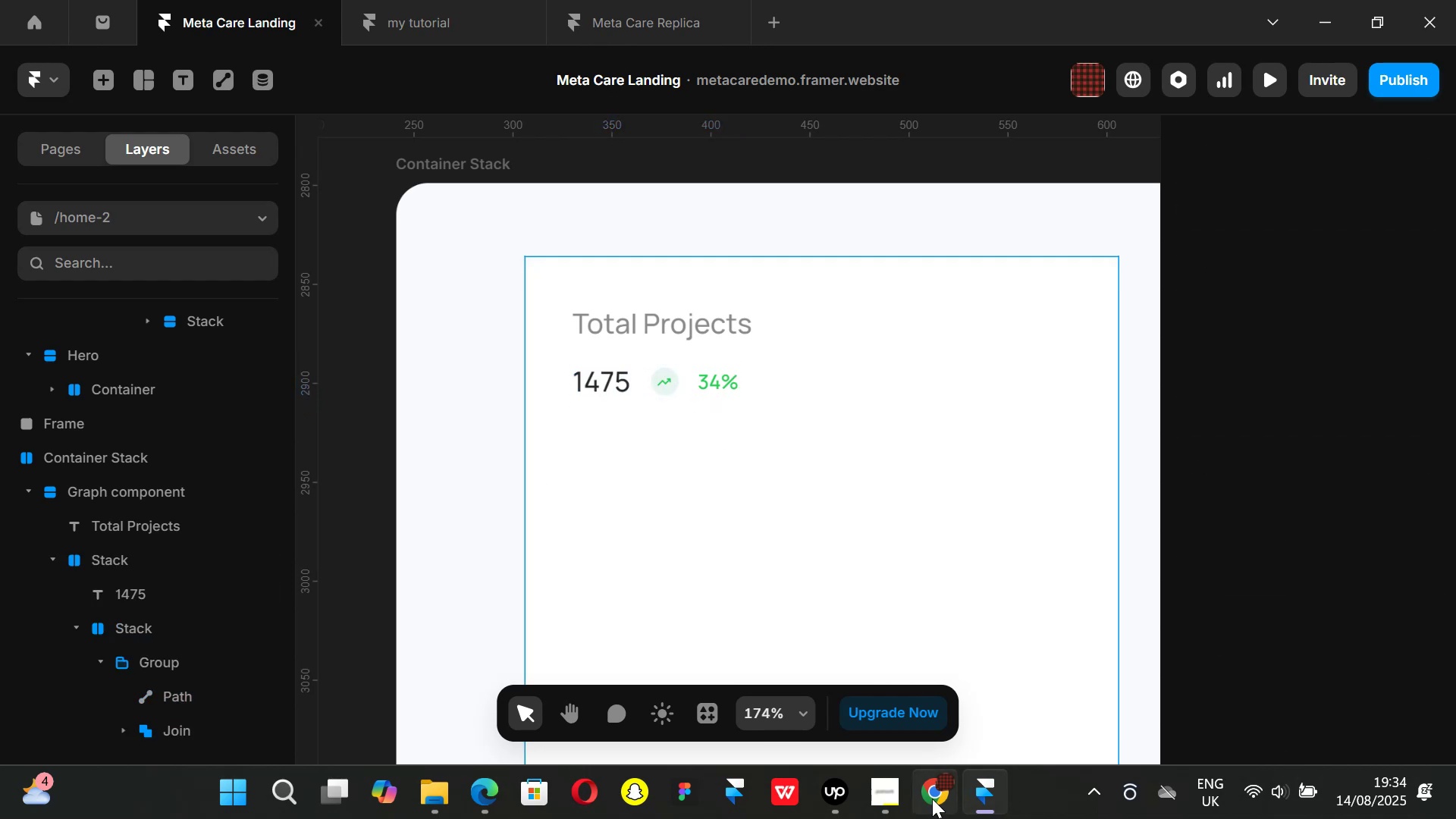 
left_click([928, 795])
 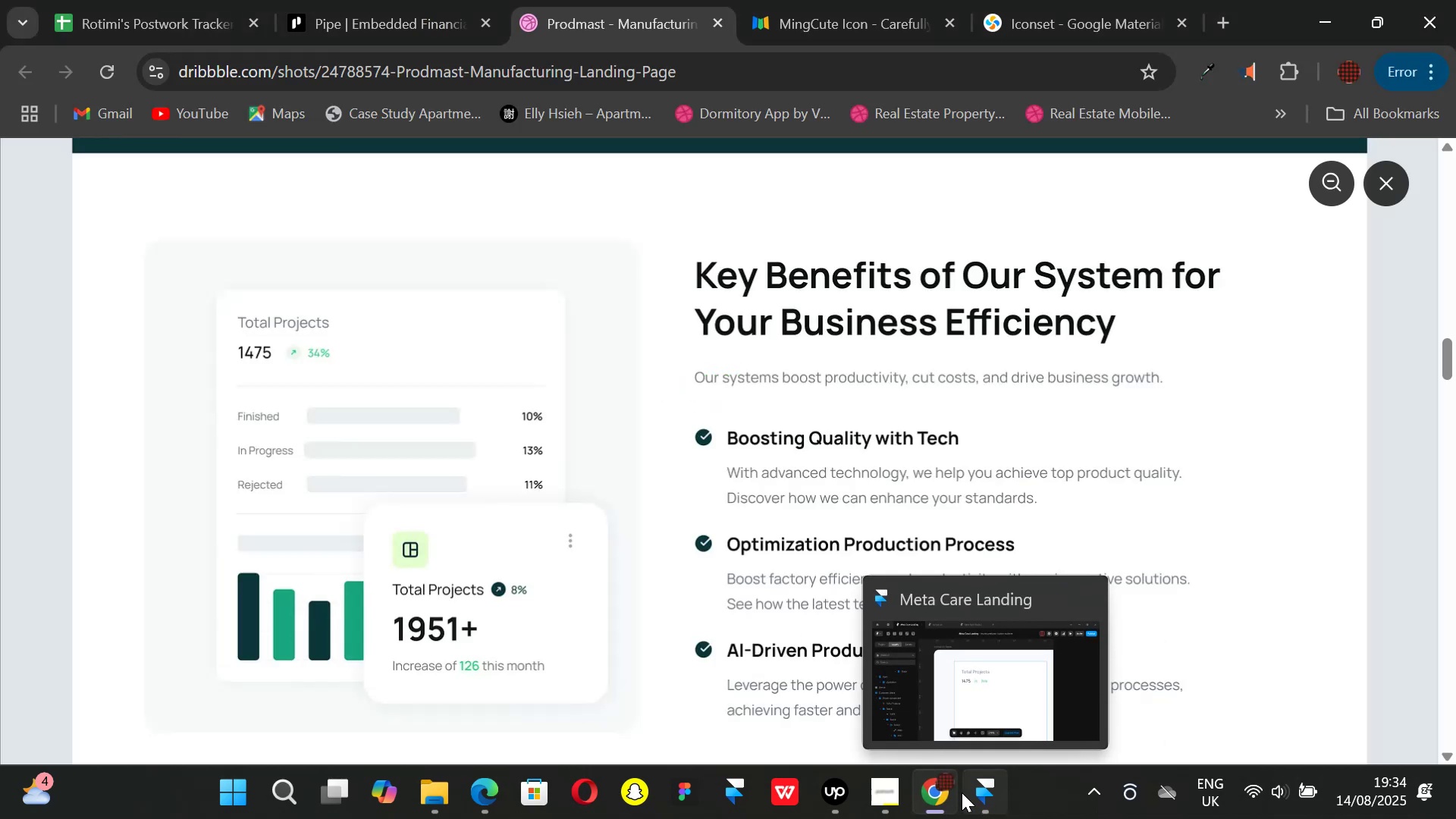 
left_click([962, 792])
 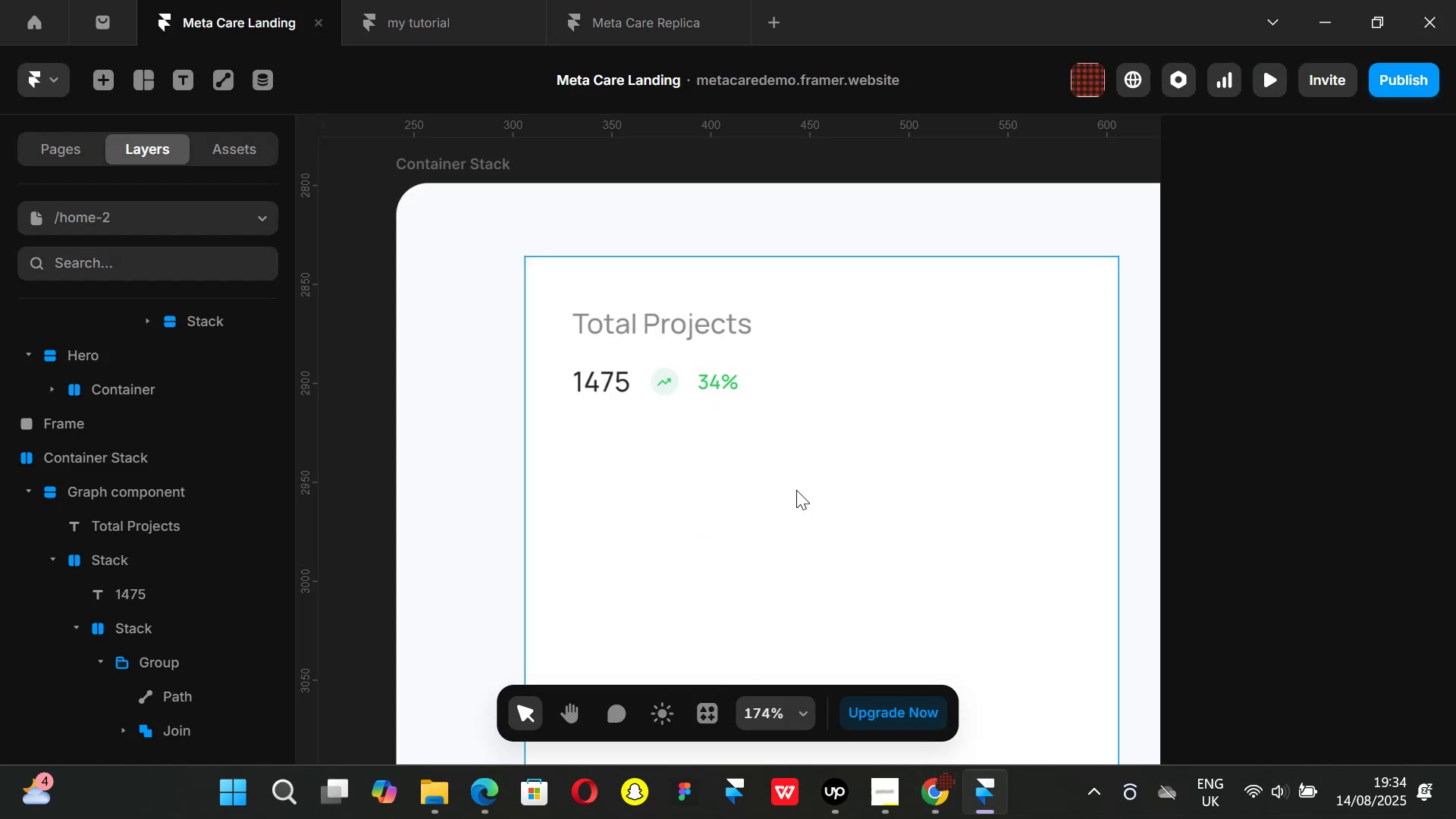 
hold_key(key=ControlLeft, duration=1.51)
scroll: coordinate [758, 460], scroll_direction: down, amount: 6.0
 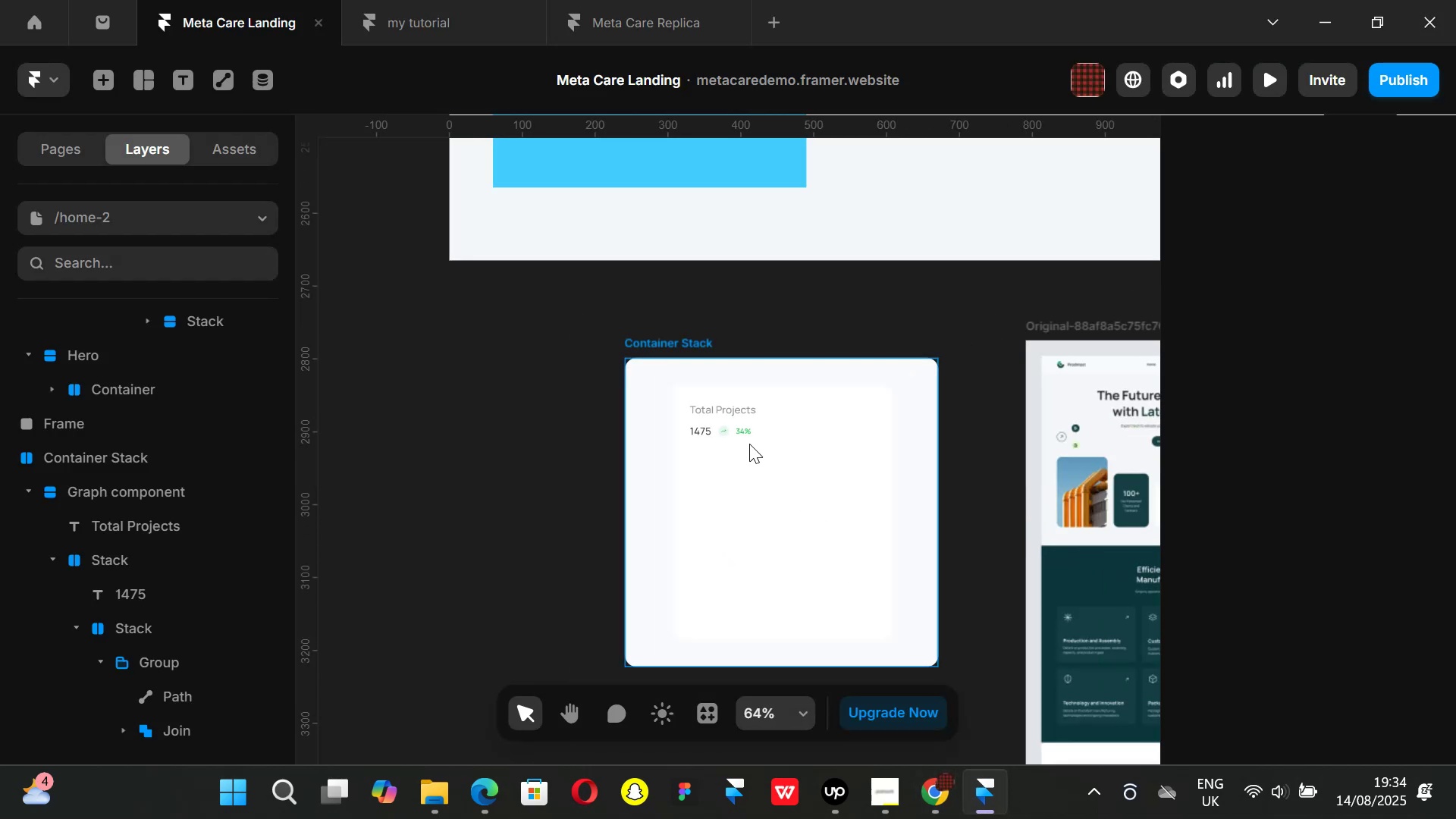 
scroll: coordinate [749, 443], scroll_direction: up, amount: 6.0
 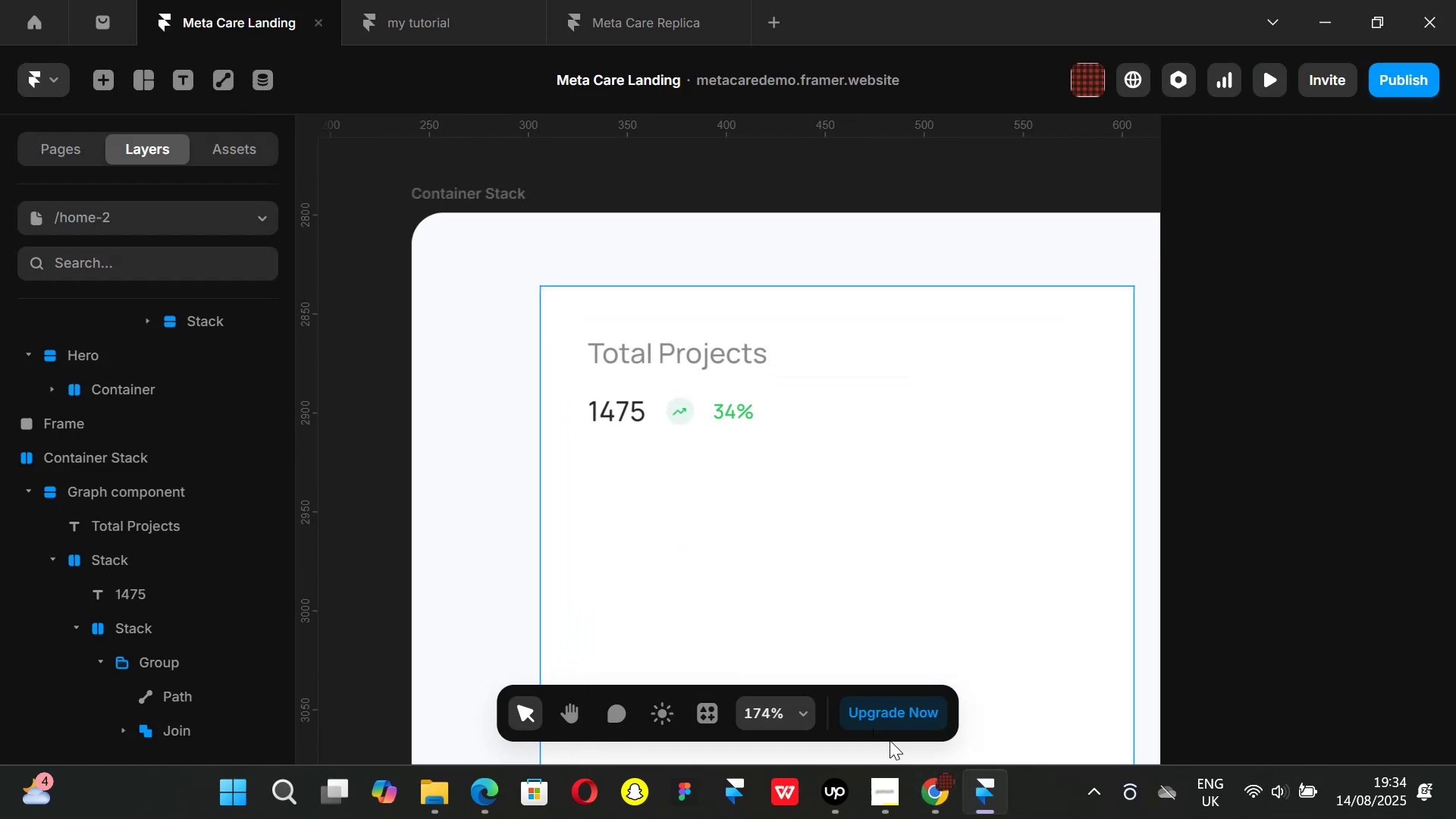 
hold_key(key=ControlLeft, duration=0.59)
 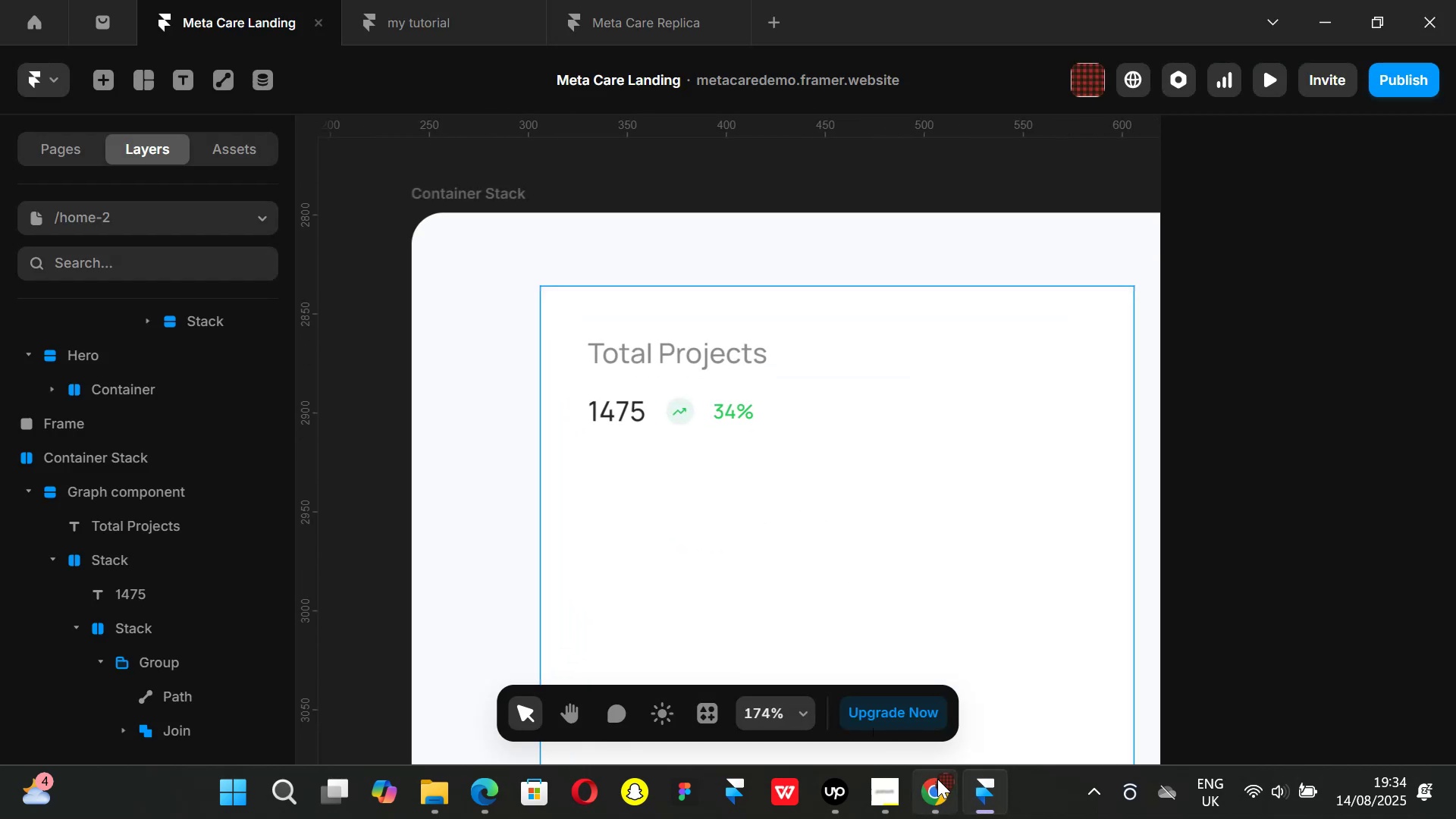 
left_click([937, 780])
 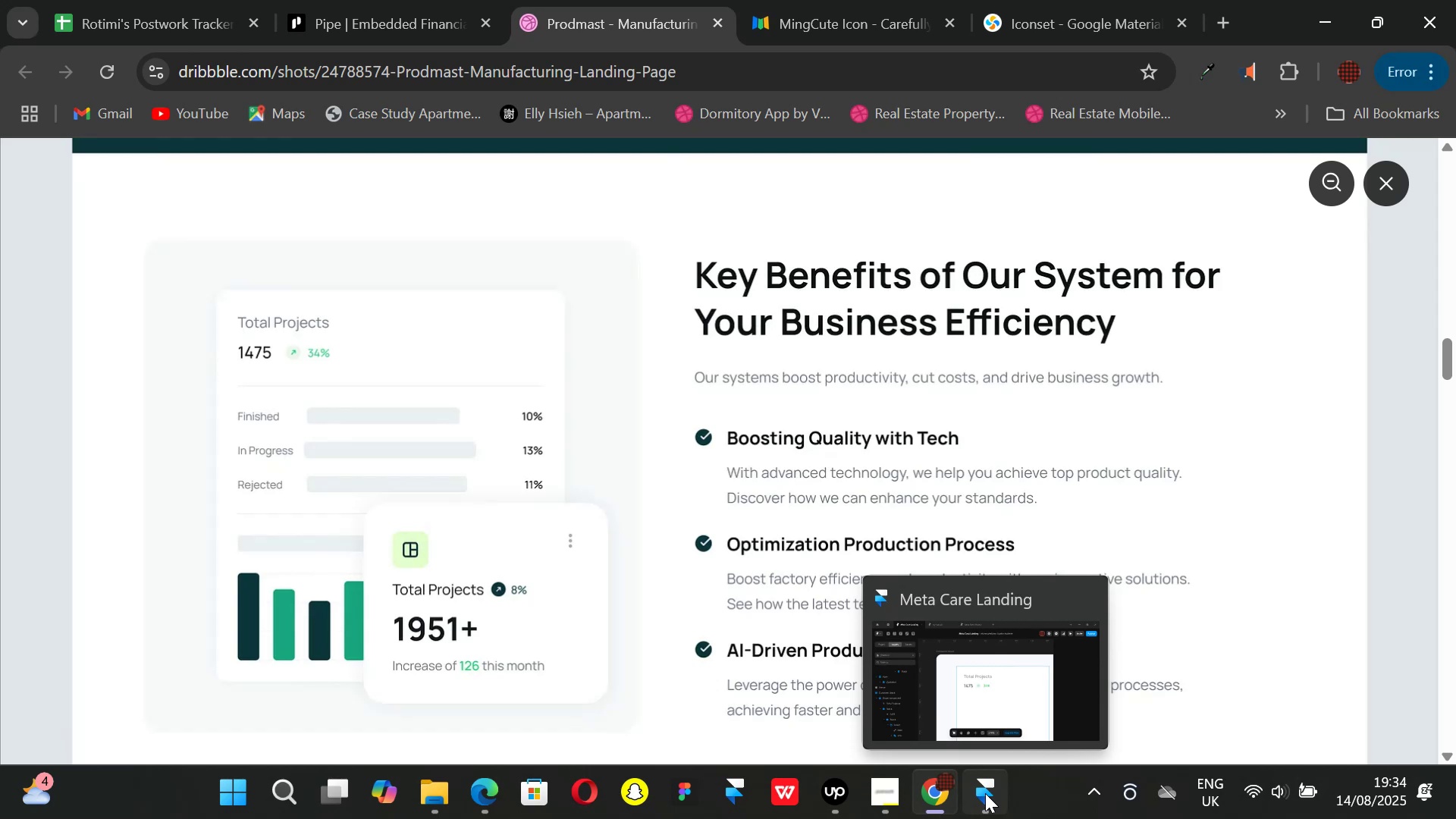 
left_click([985, 793])
 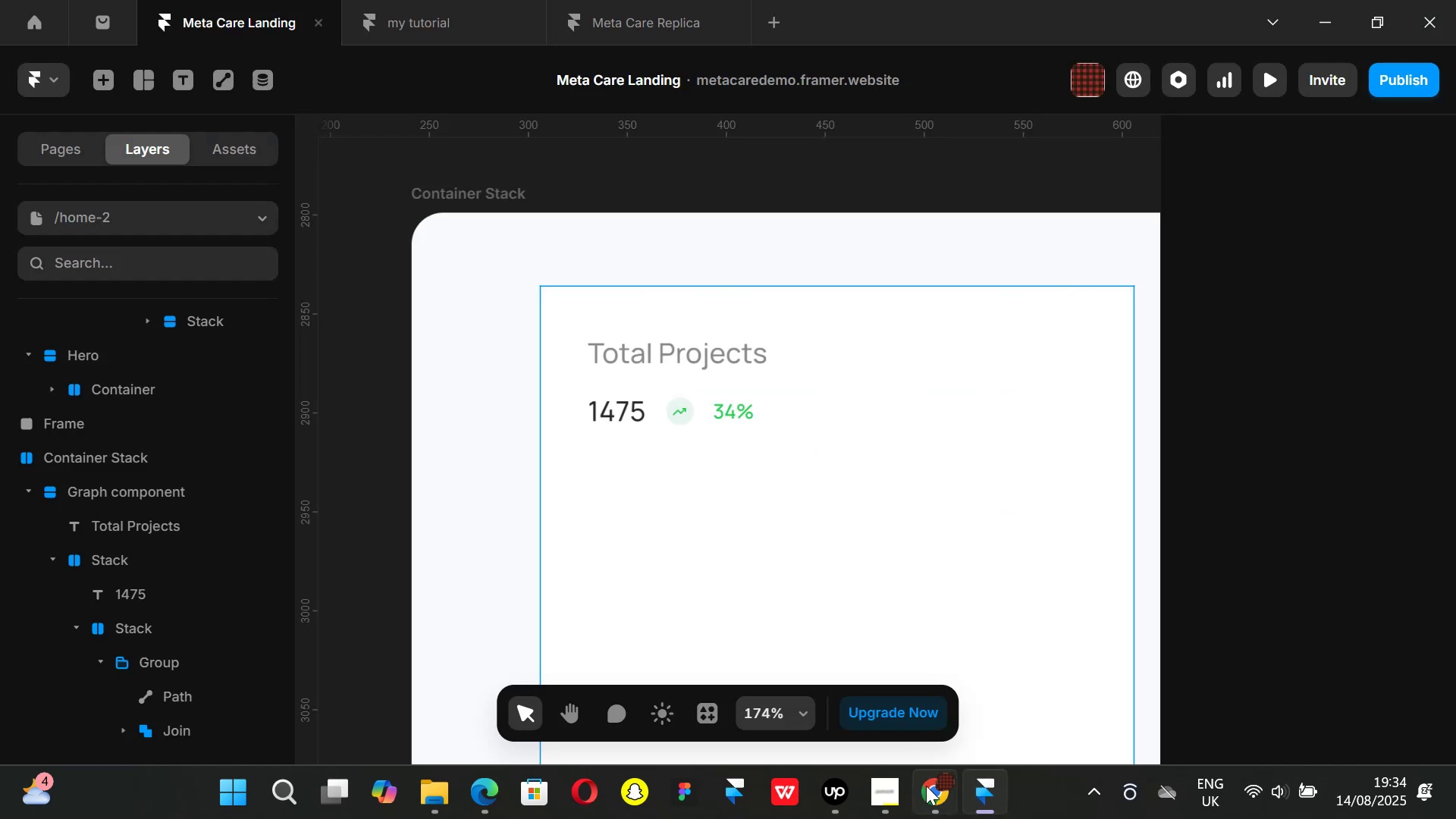 
left_click([928, 786])
 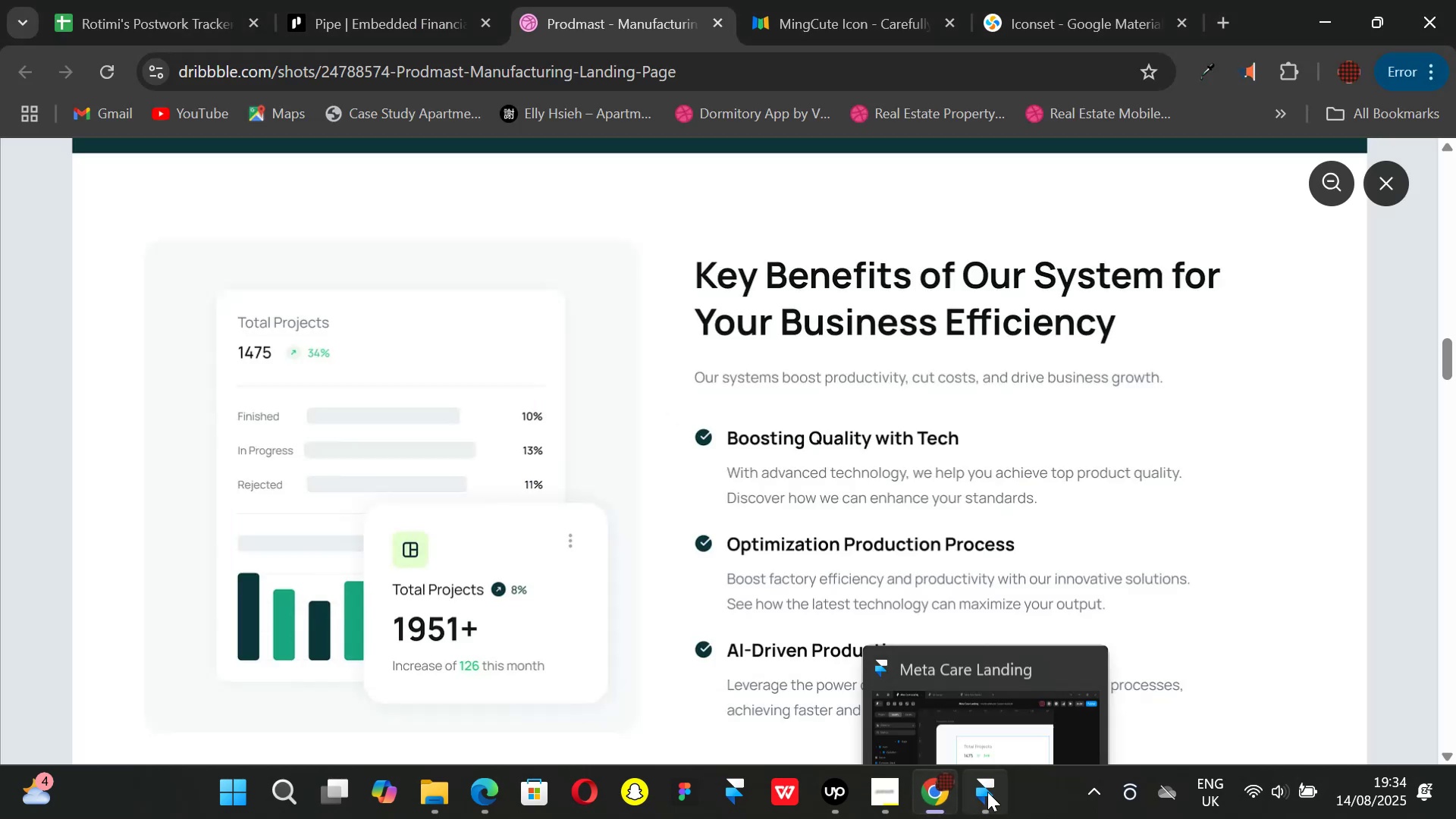 
left_click([987, 792])
 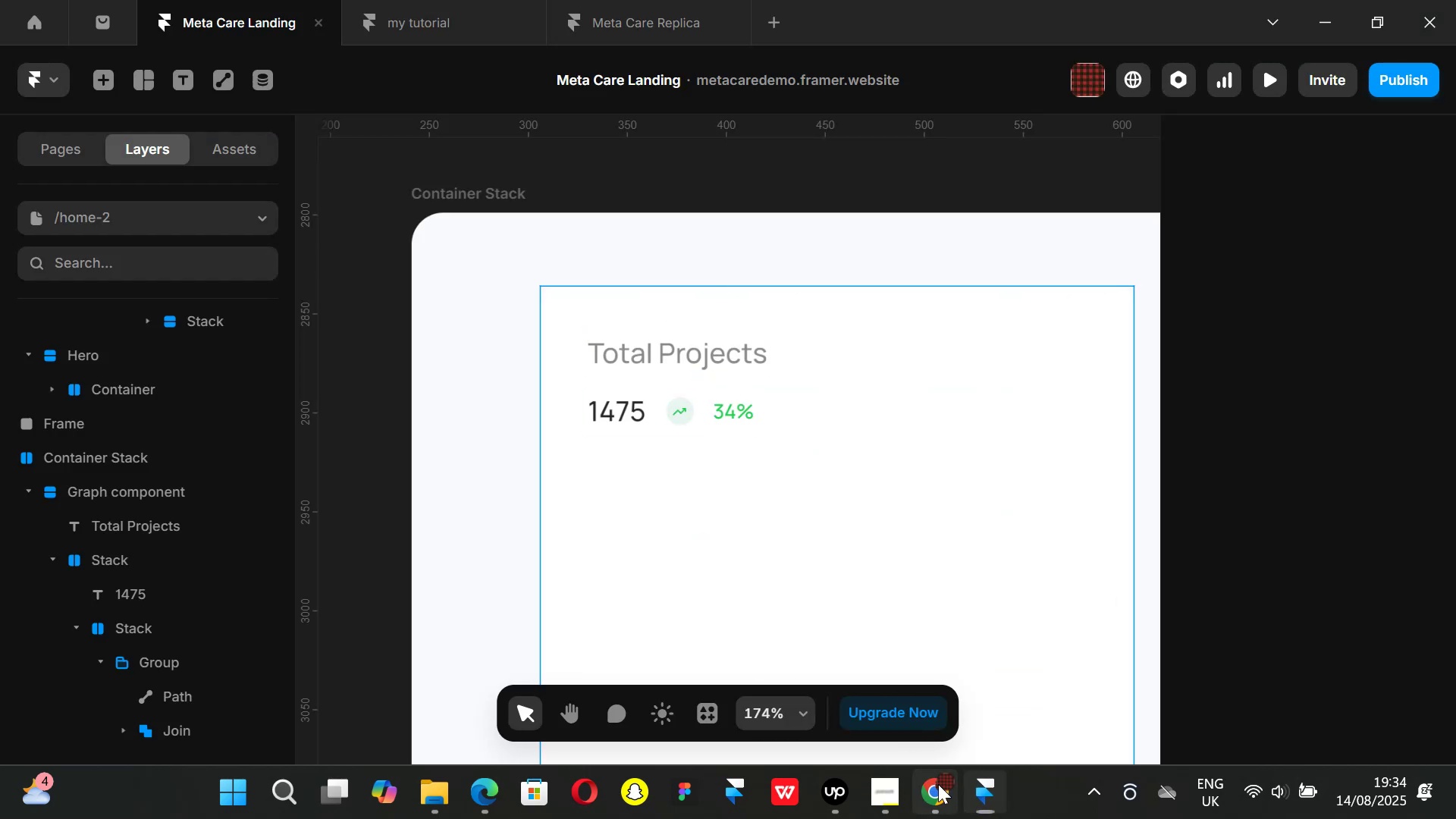 
left_click([982, 794])
 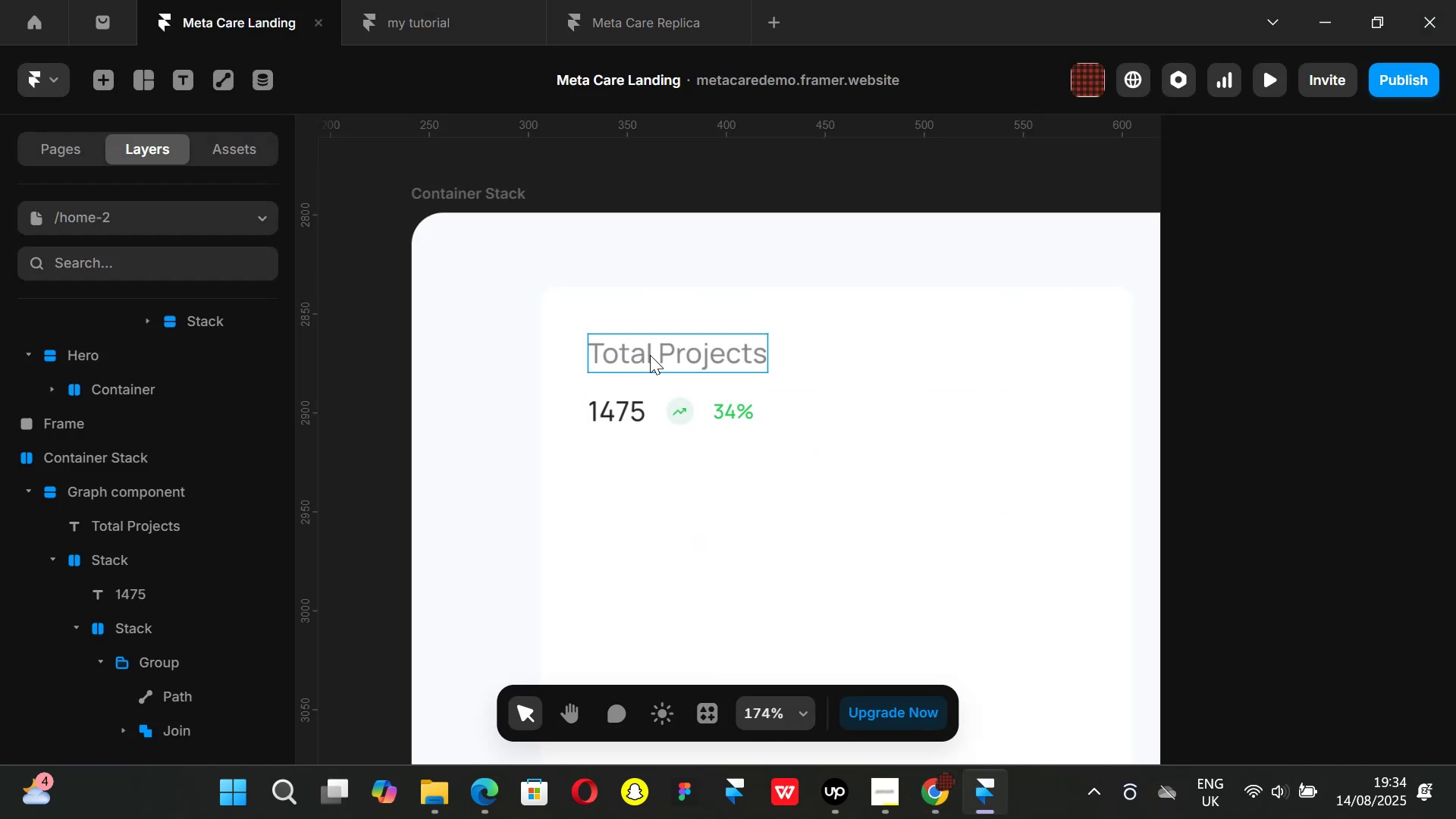 
left_click([650, 355])
 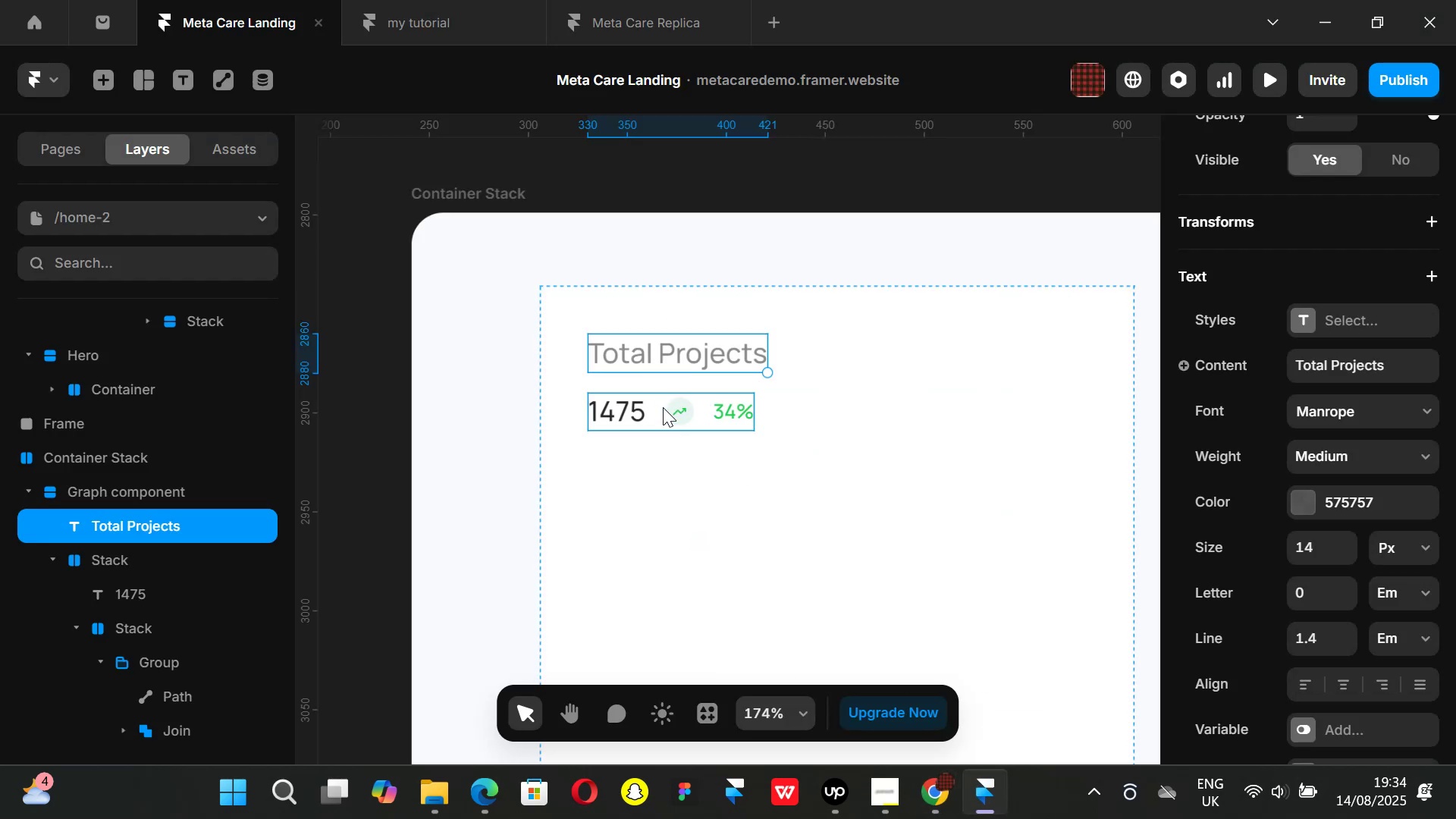 
hold_key(key=ShiftLeft, duration=0.89)
left_click([654, 408])
 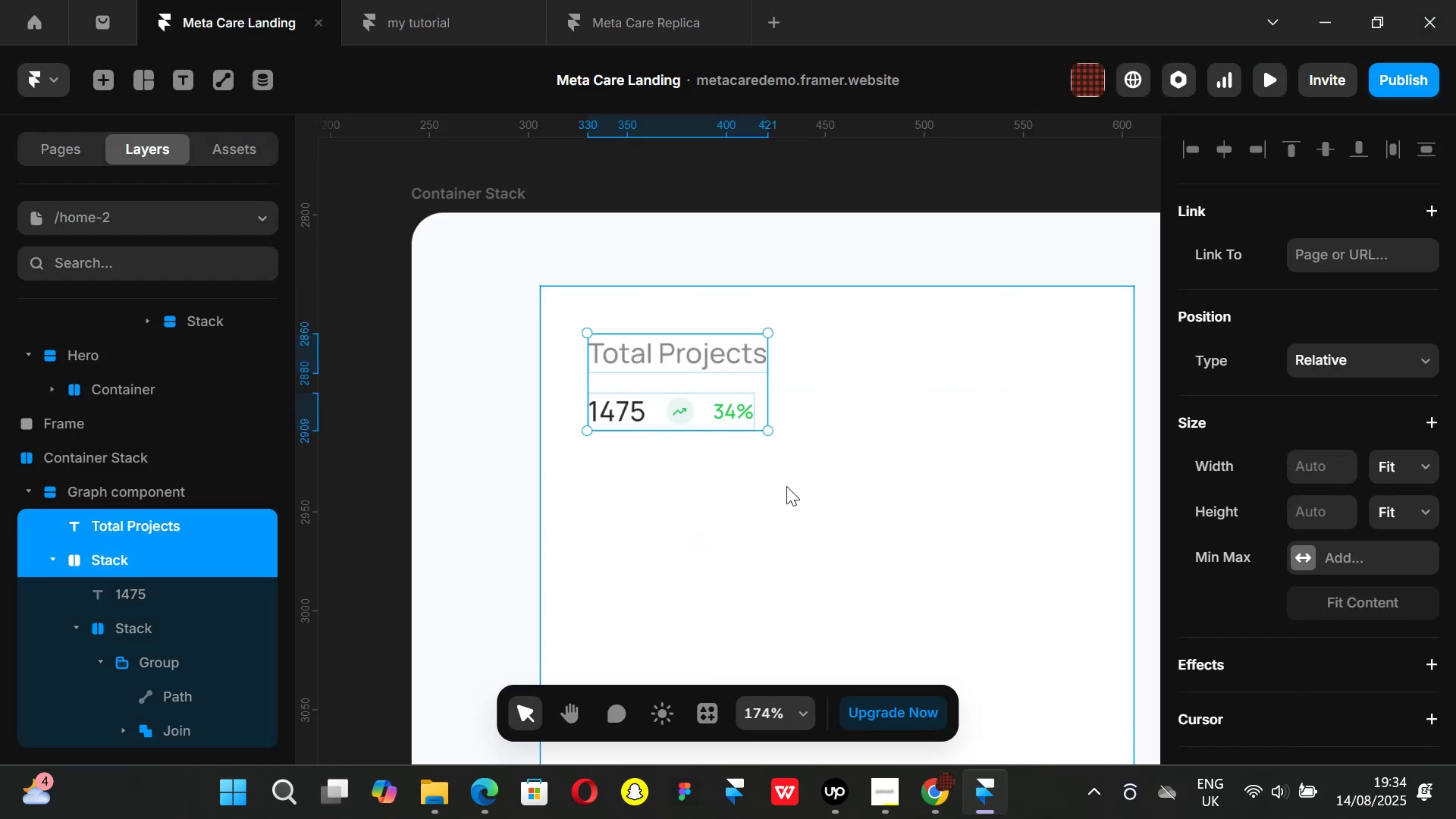 
key(Control+ControlLeft)
 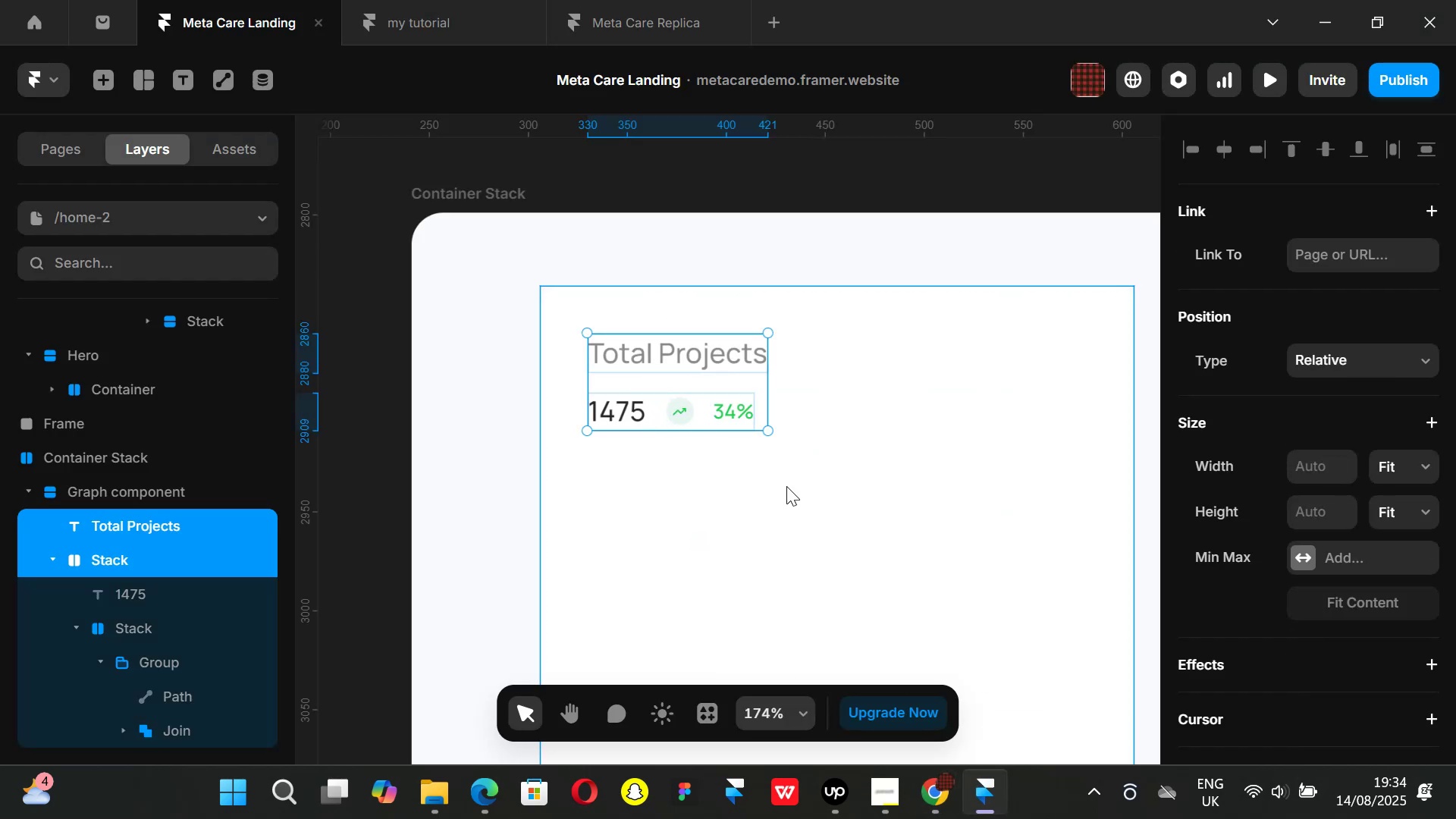 
key(Alt+Control+AltLeft)
 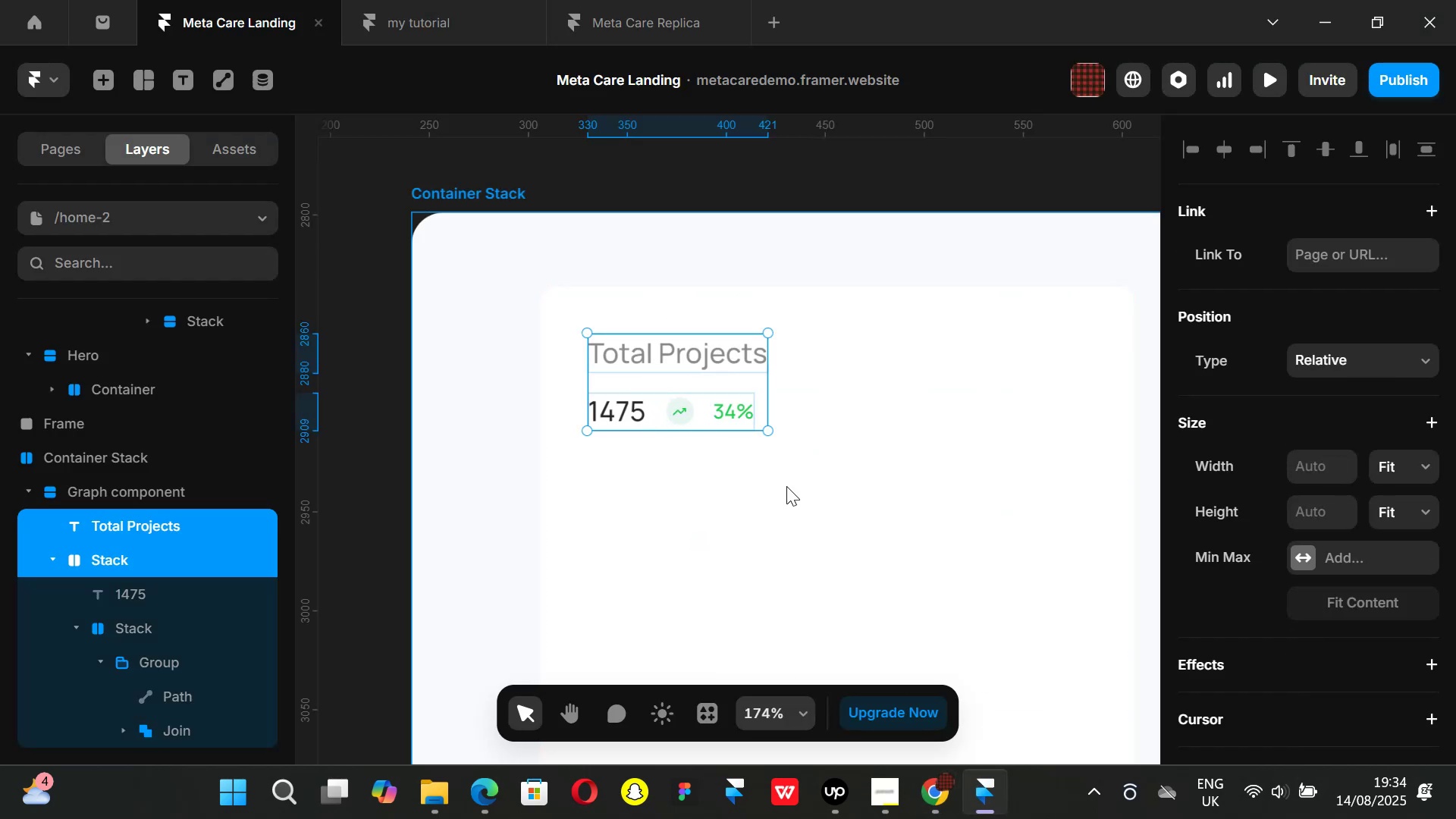 
key(Alt+Control+Enter)
 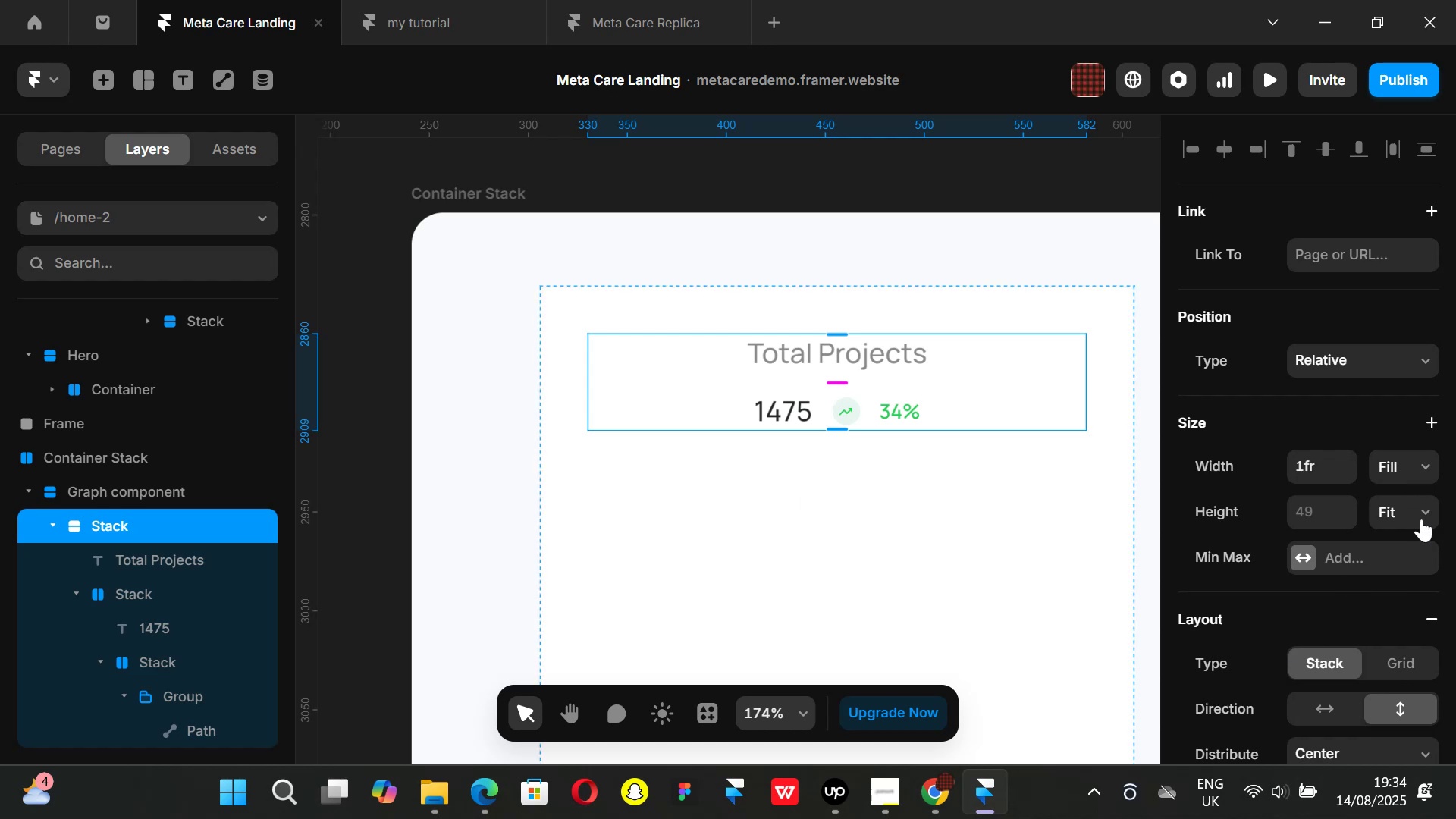 
scroll: coordinate [1303, 574], scroll_direction: down, amount: 1.0
 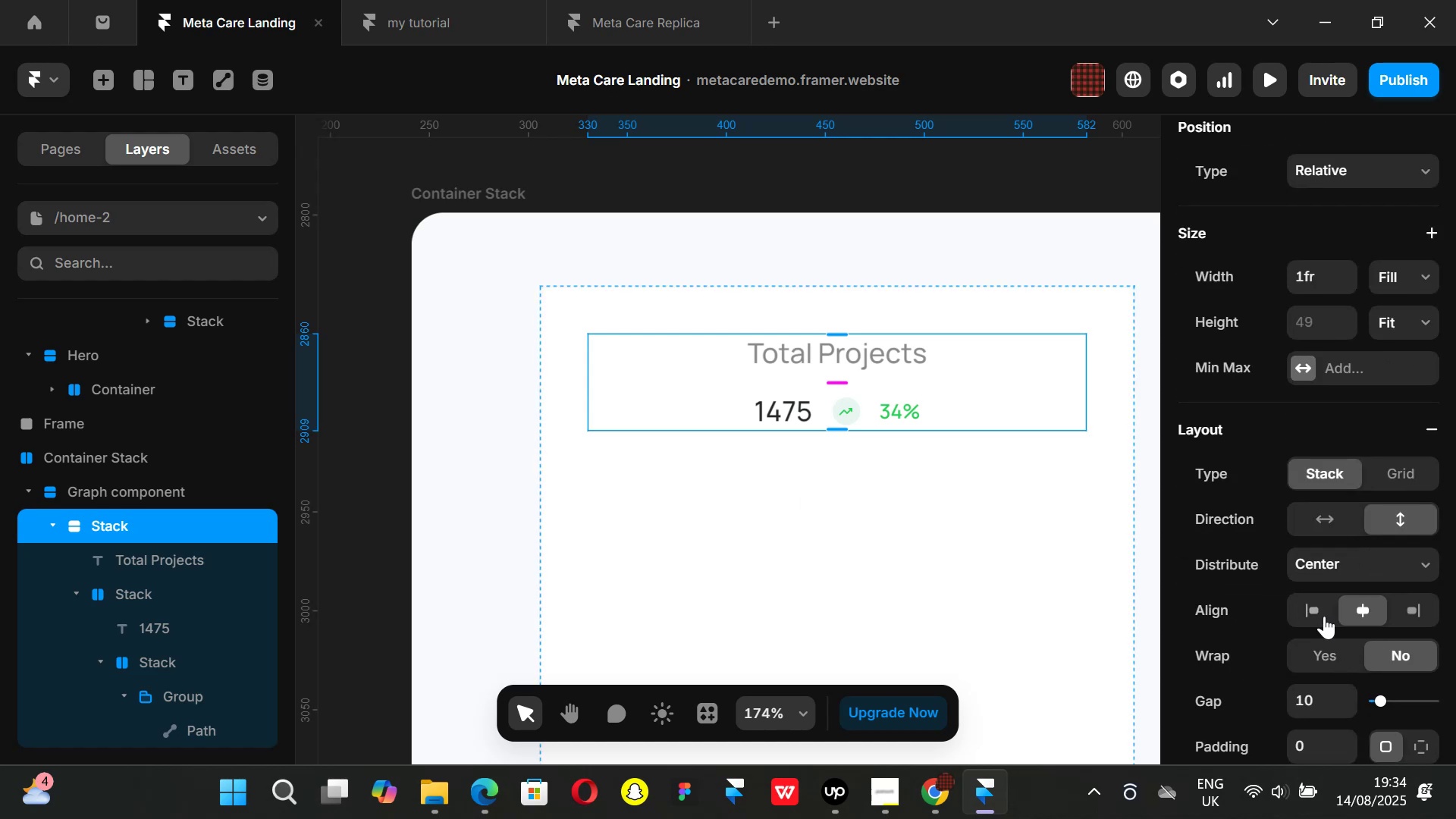 
left_click([1312, 609])
 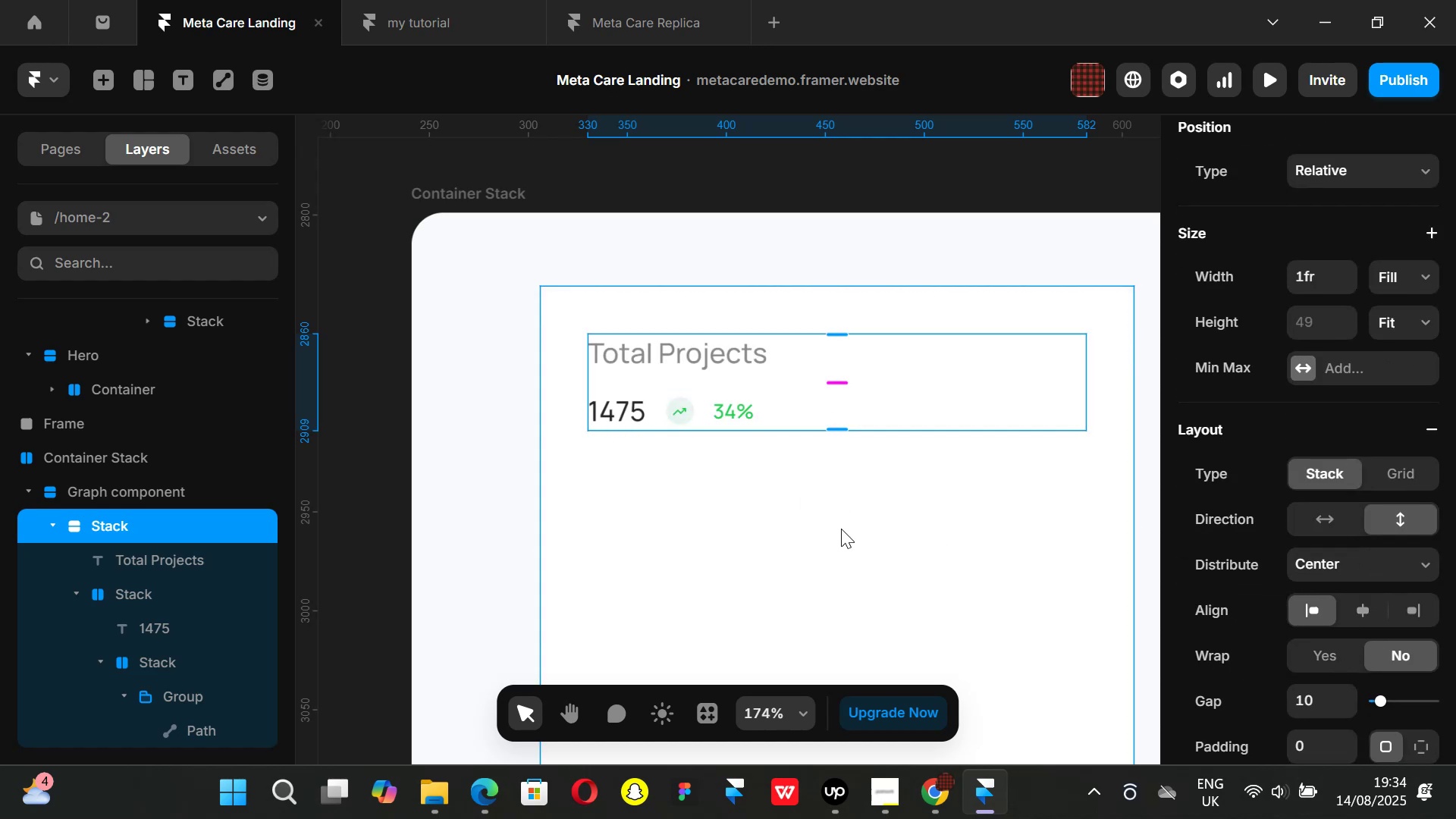 
hold_key(key=ControlLeft, duration=0.45)
scroll: coordinate [843, 531], scroll_direction: down, amount: 1.0
 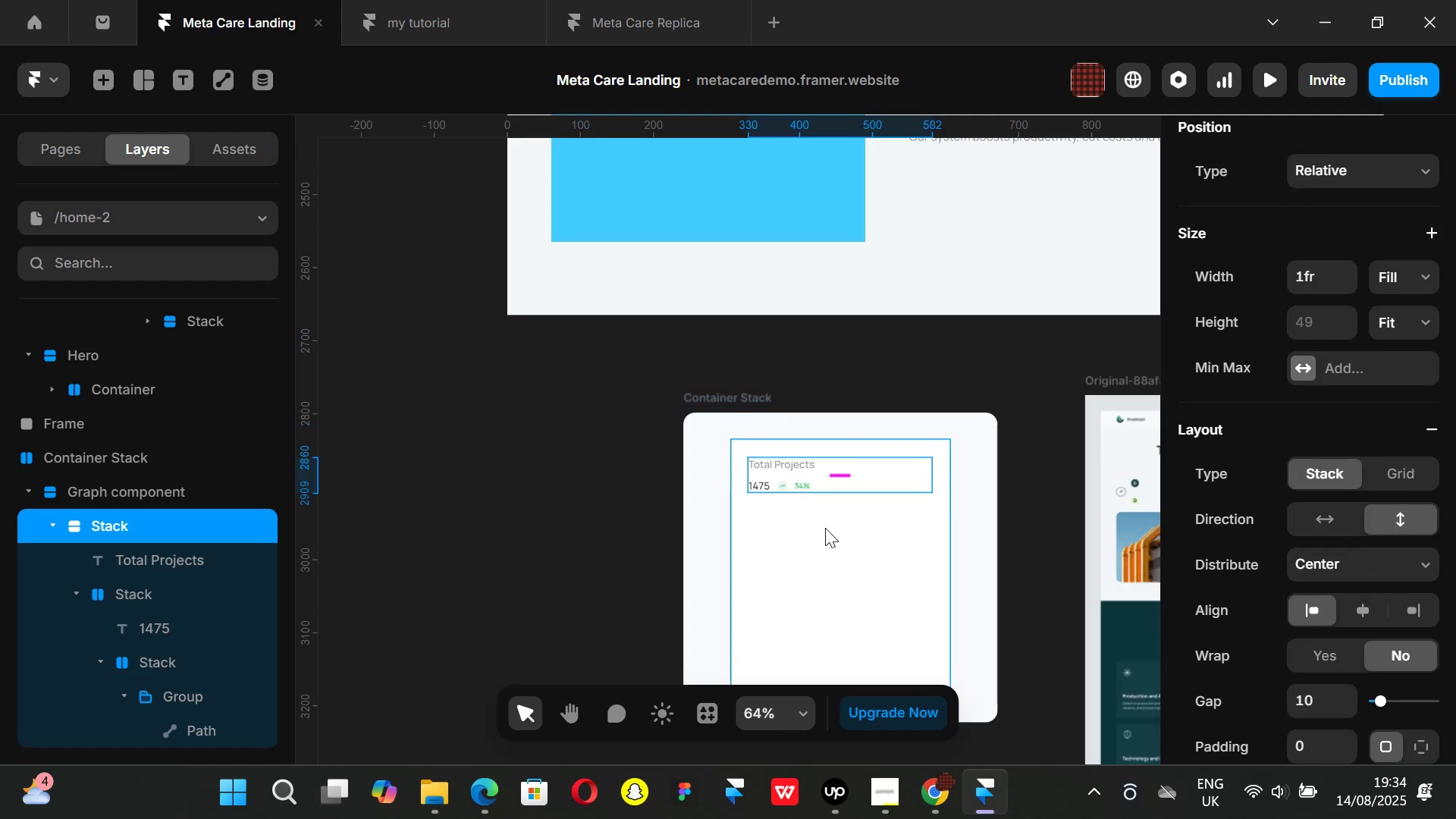 
key(Control+ControlLeft)
 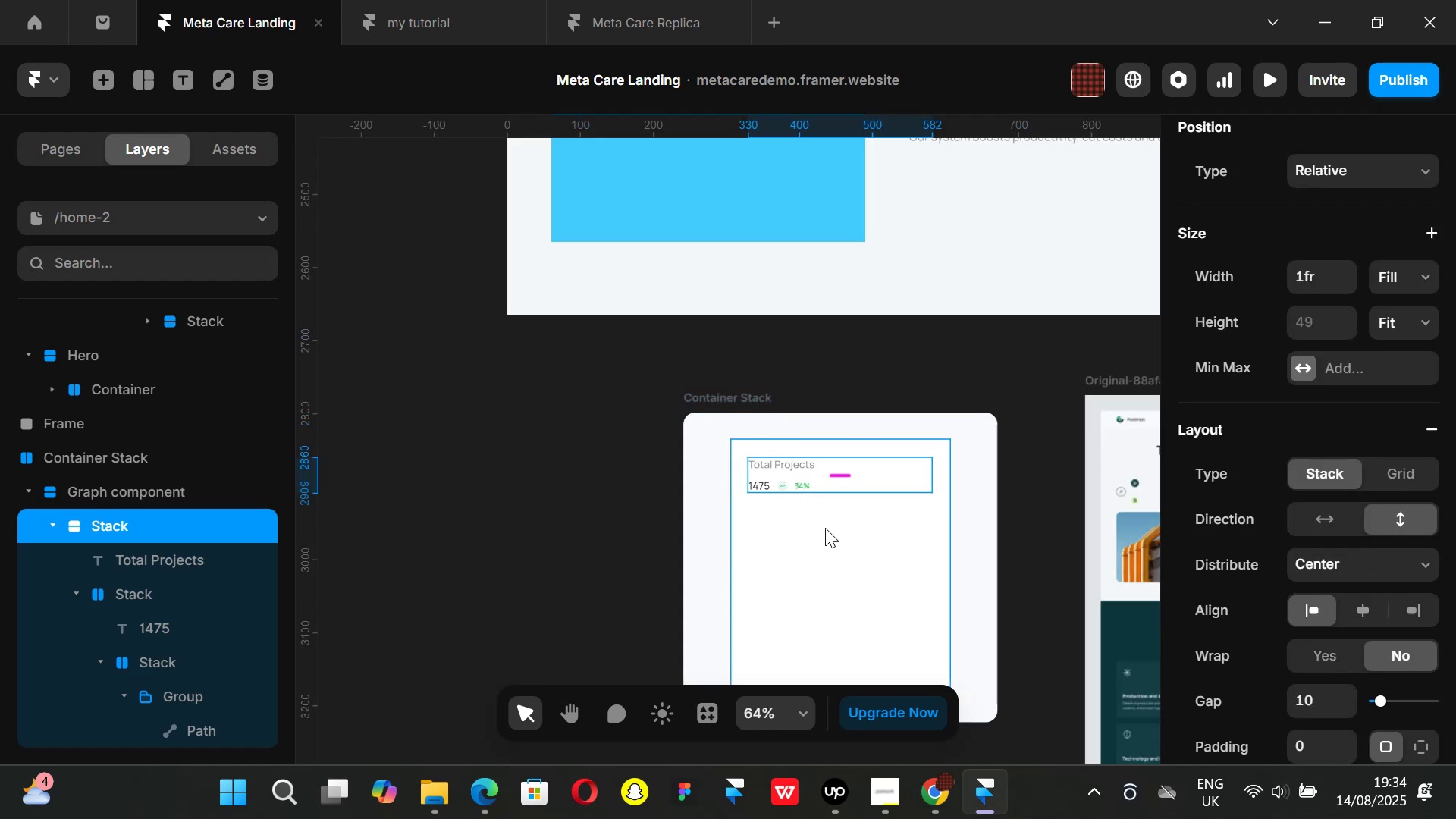 
scroll: coordinate [825, 528], scroll_direction: up, amount: 1.0
 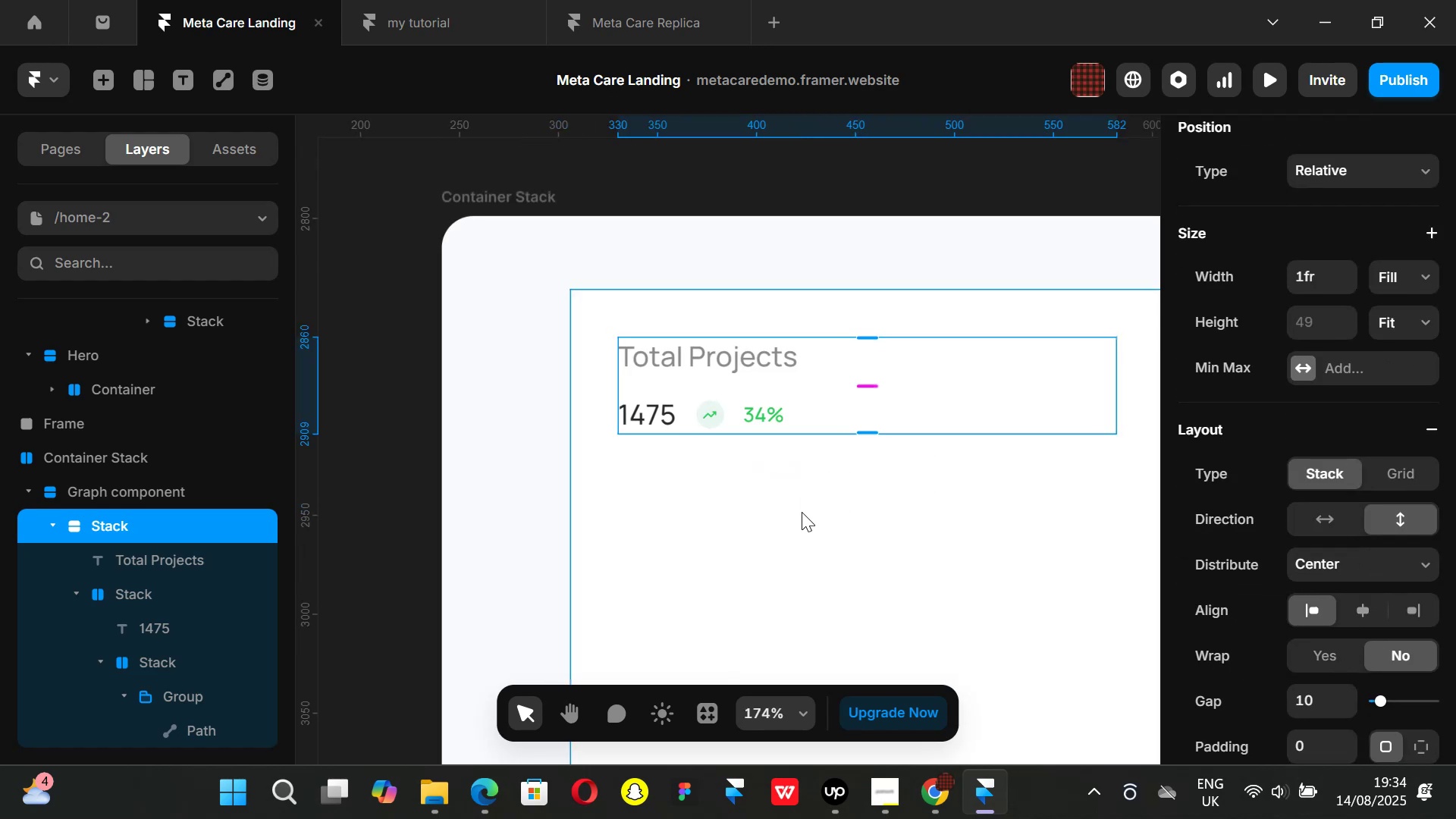 
hold_key(key=ShiftLeft, duration=0.64)
scroll: coordinate [1311, 532], scroll_direction: down, amount: 6.0
 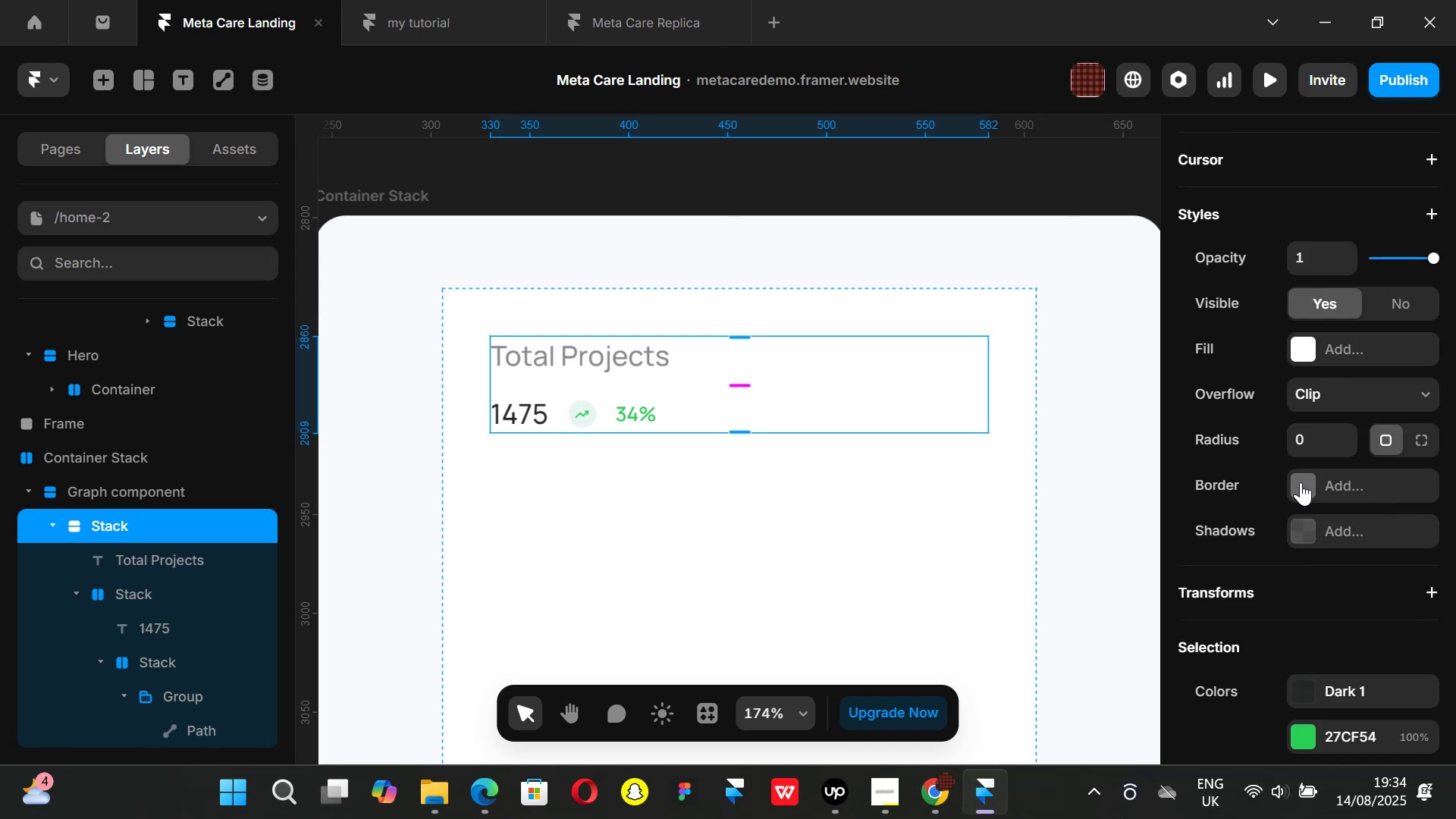 
left_click([1301, 482])
 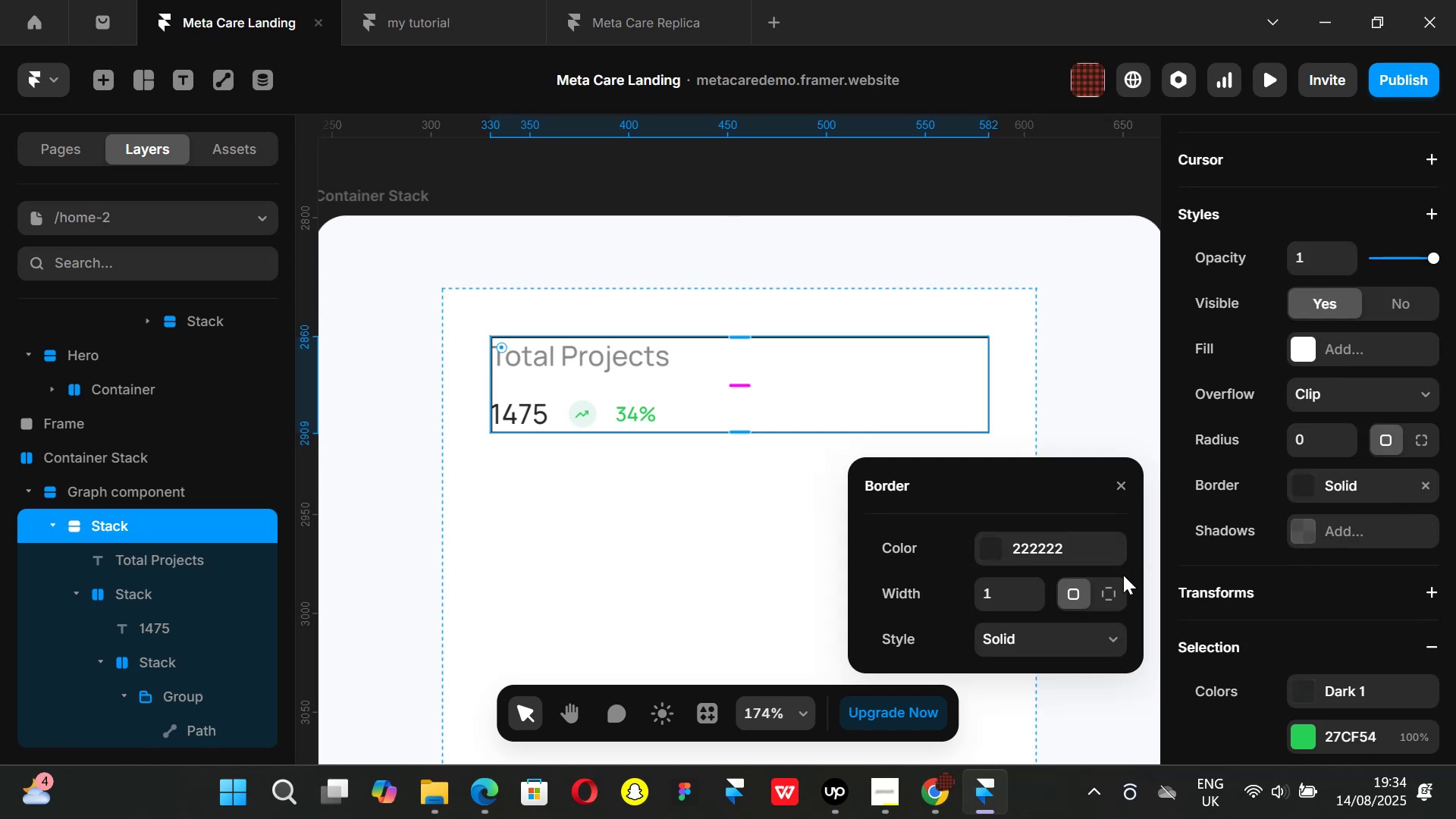 
left_click([1103, 591])
 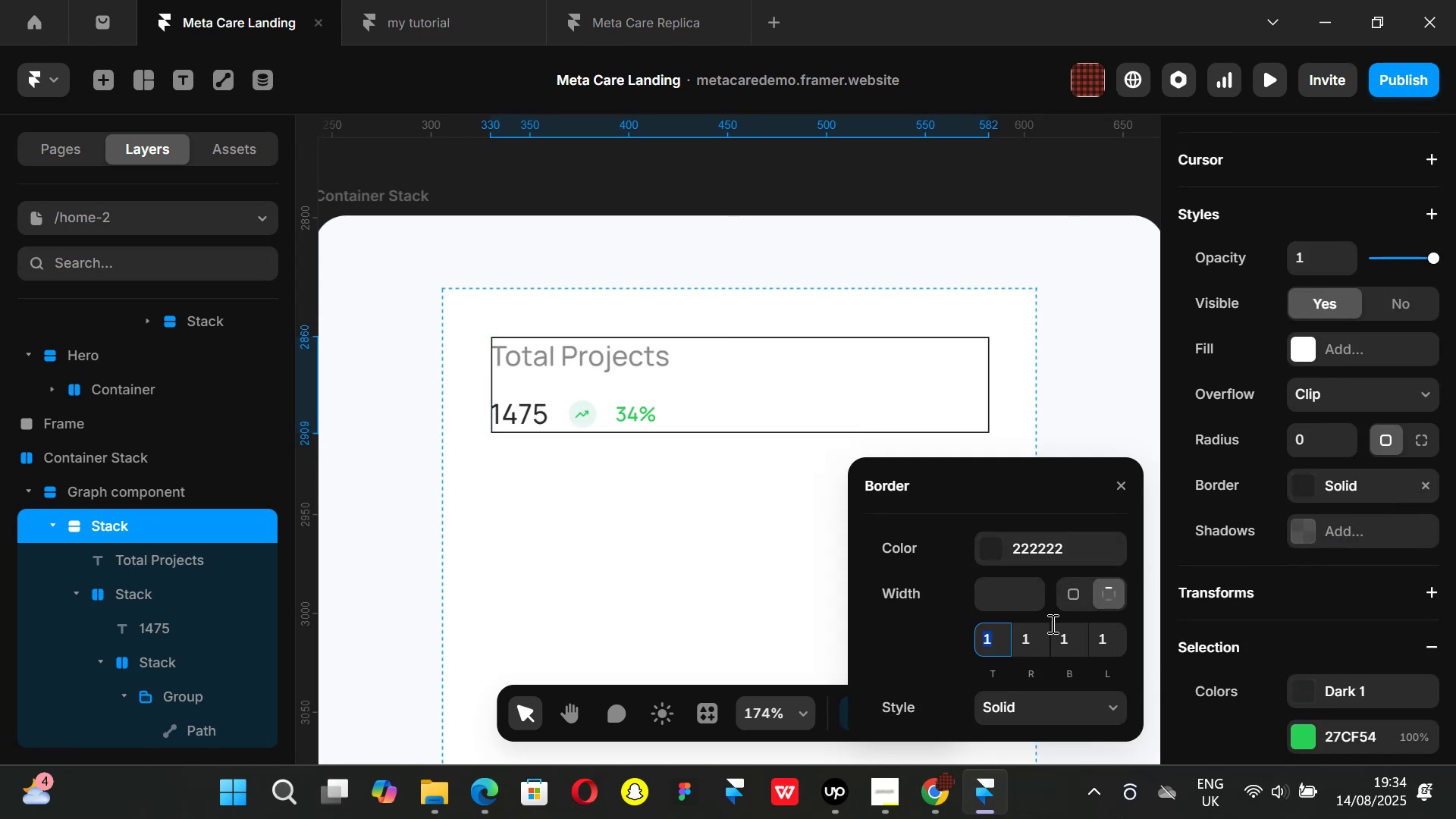 
key(0)
 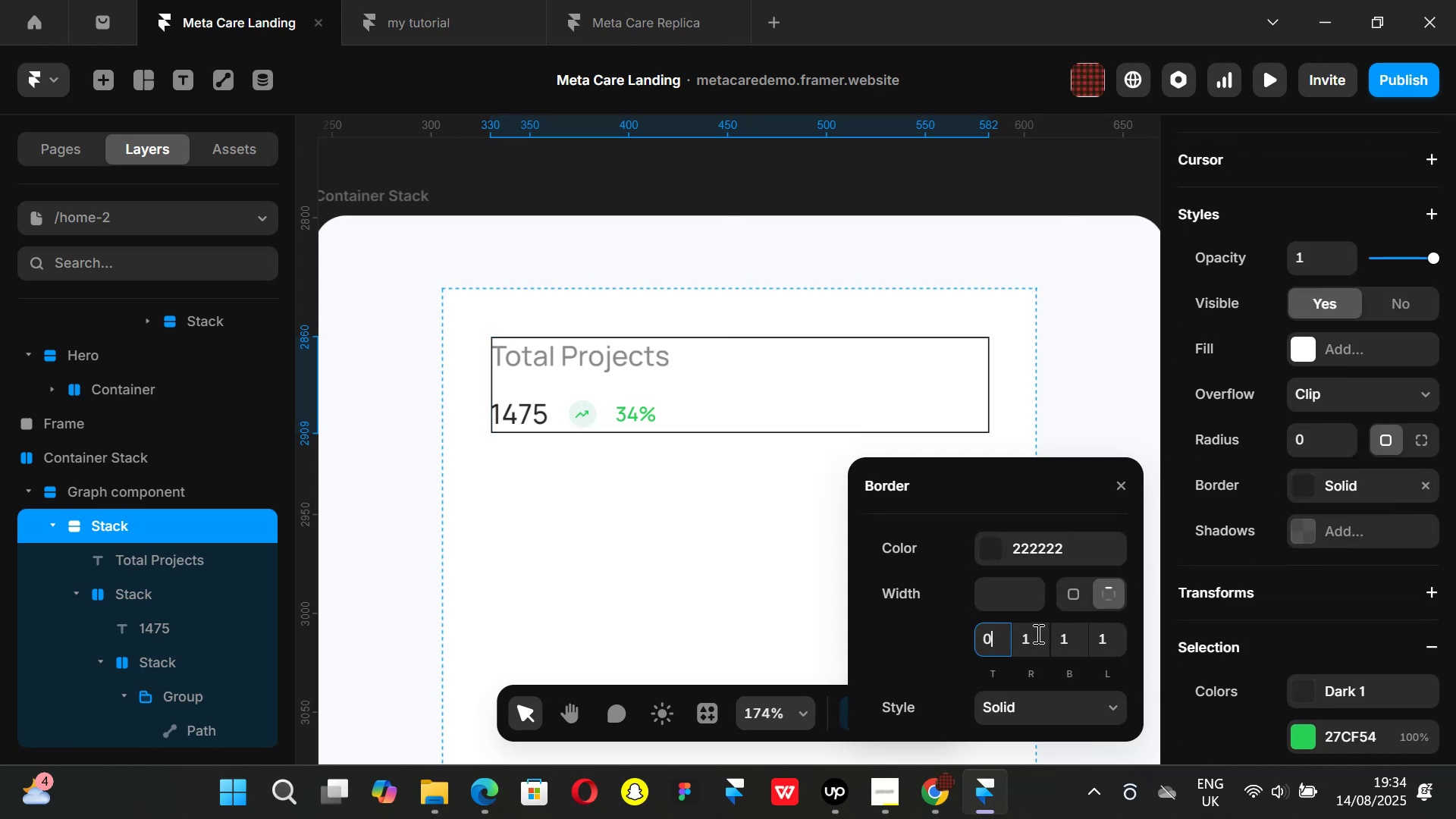 
left_click([1037, 633])
 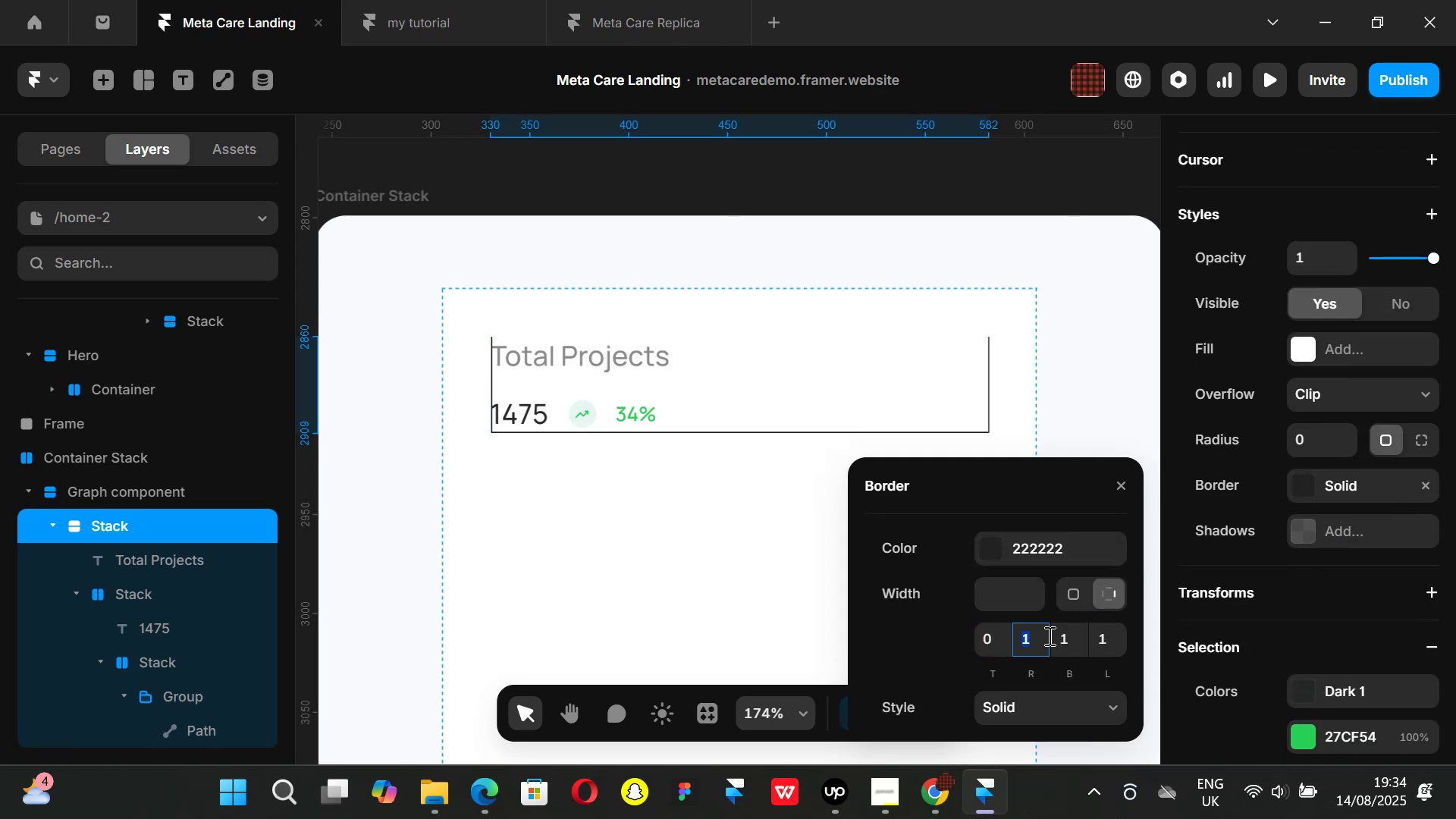 
key(0)
 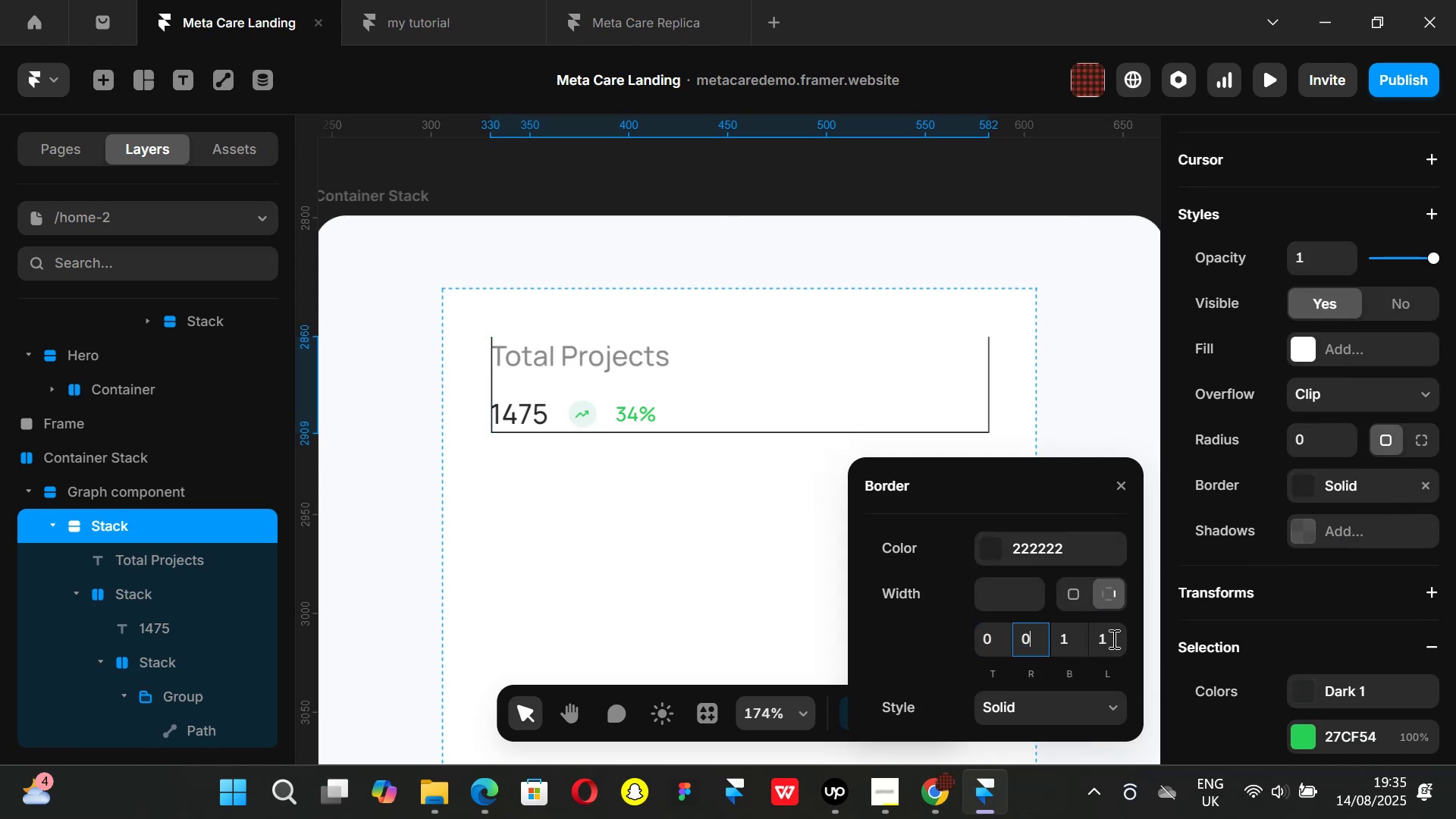 
left_click([1112, 639])
 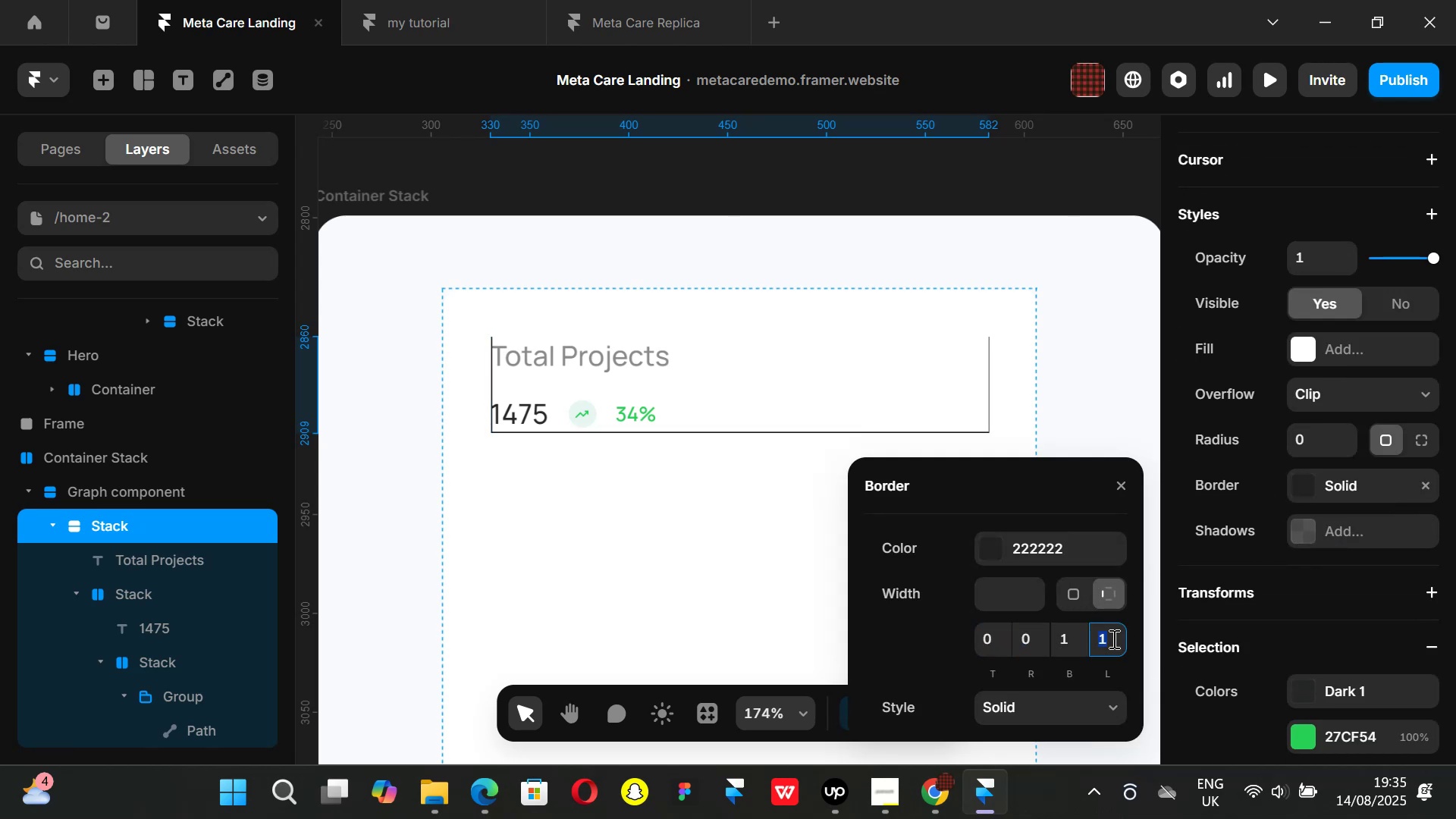 
key(0)
 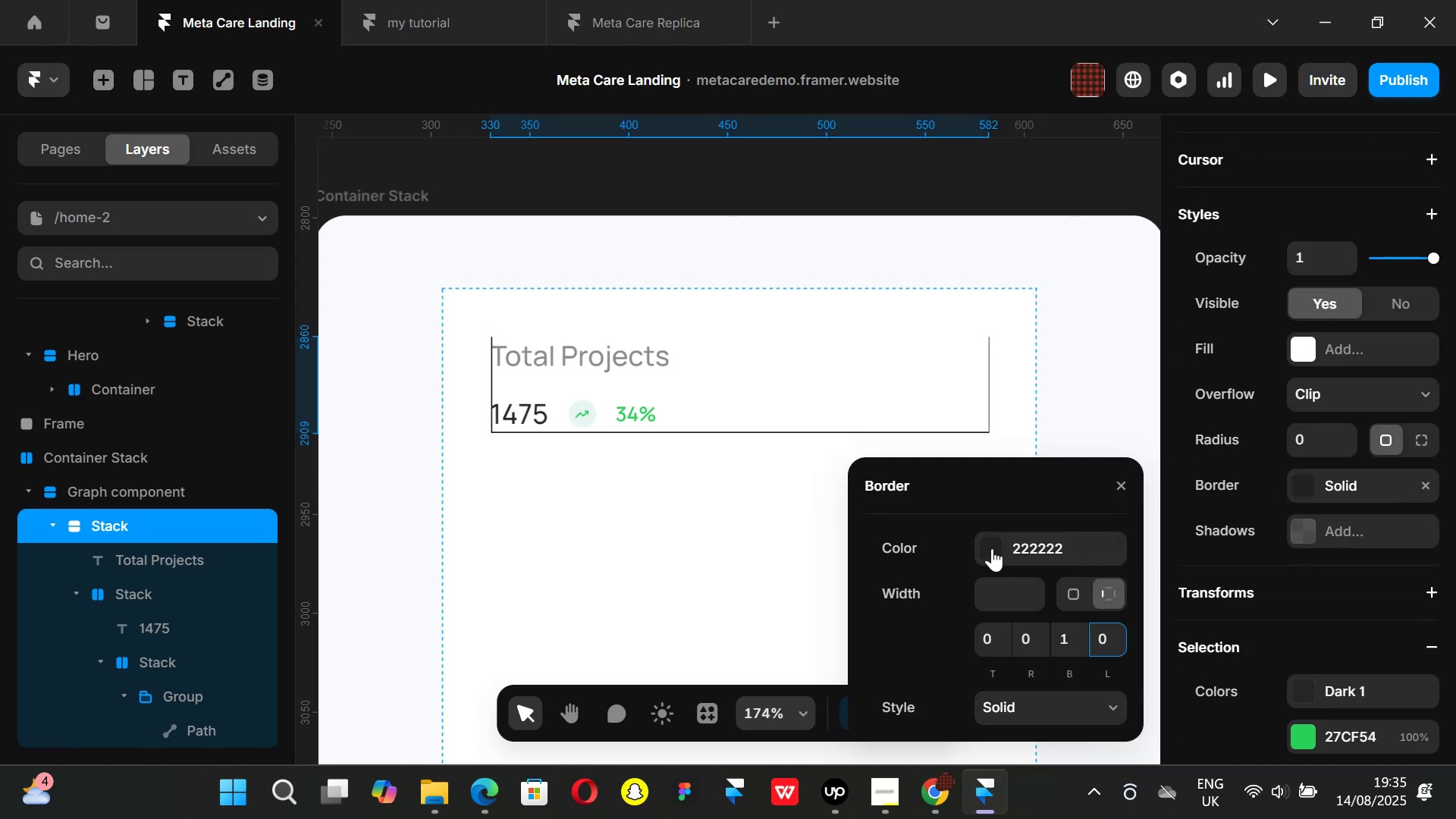 
left_click([992, 548])
 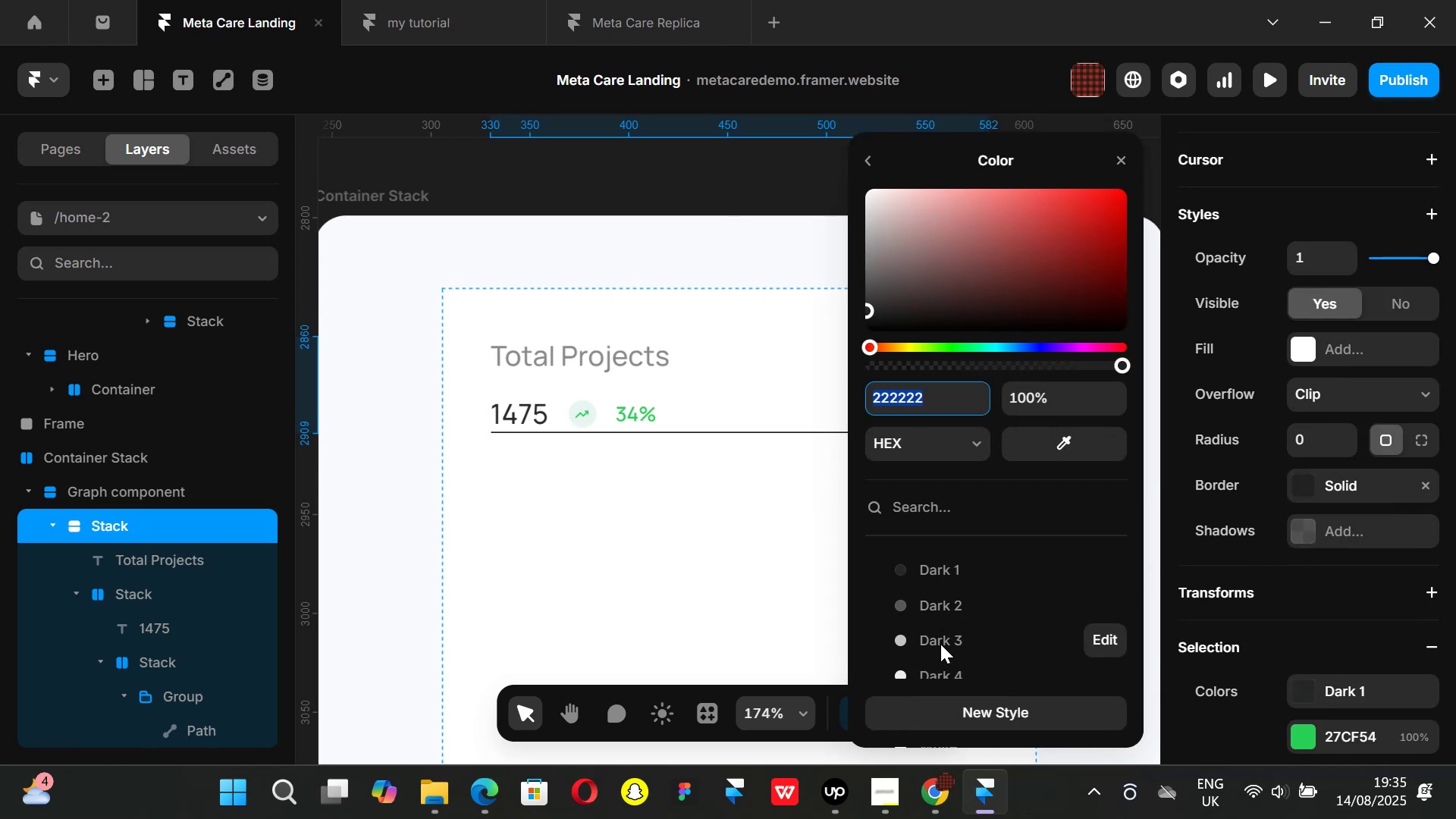 
left_click([940, 642])
 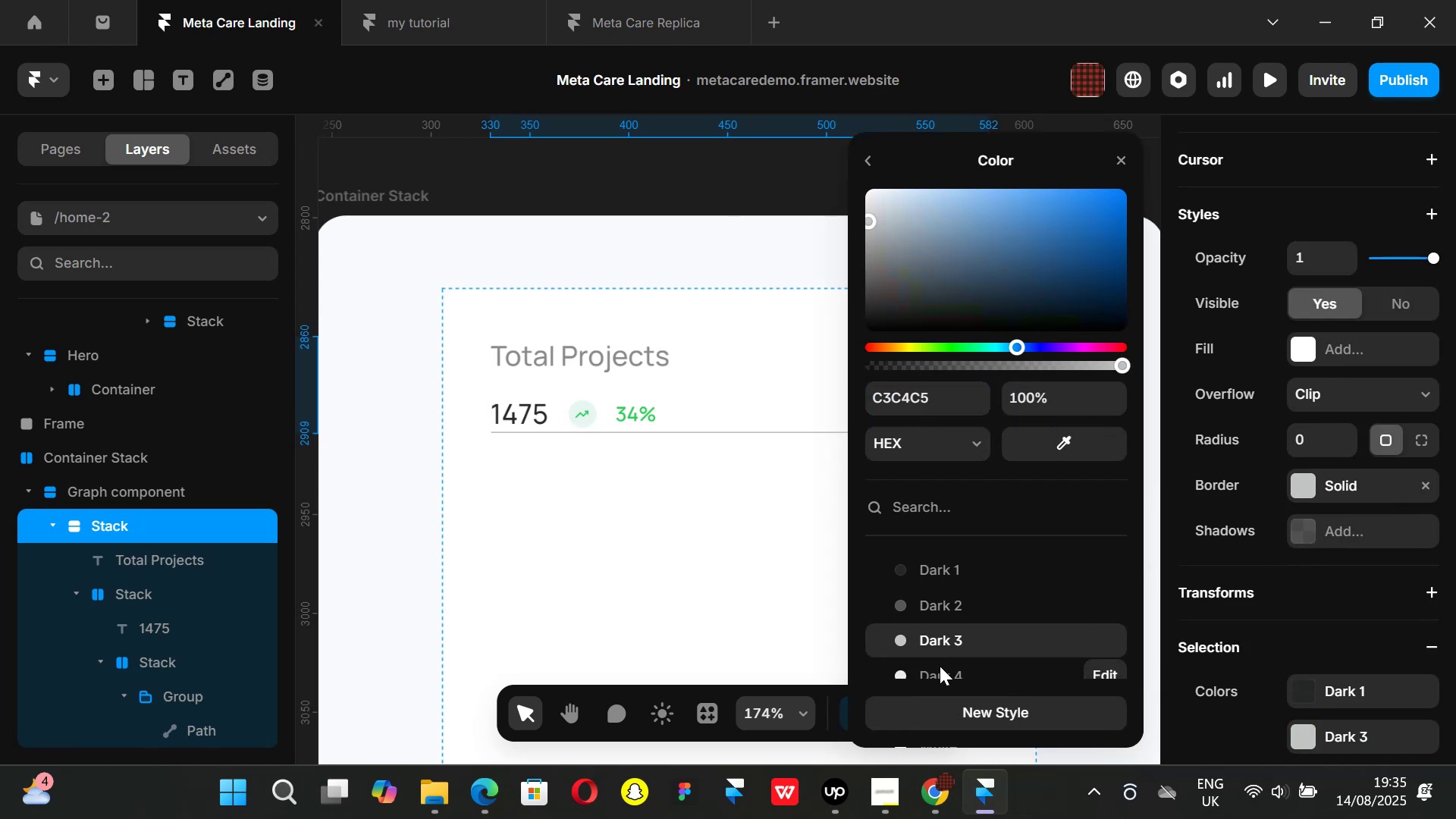 
left_click([940, 666])
 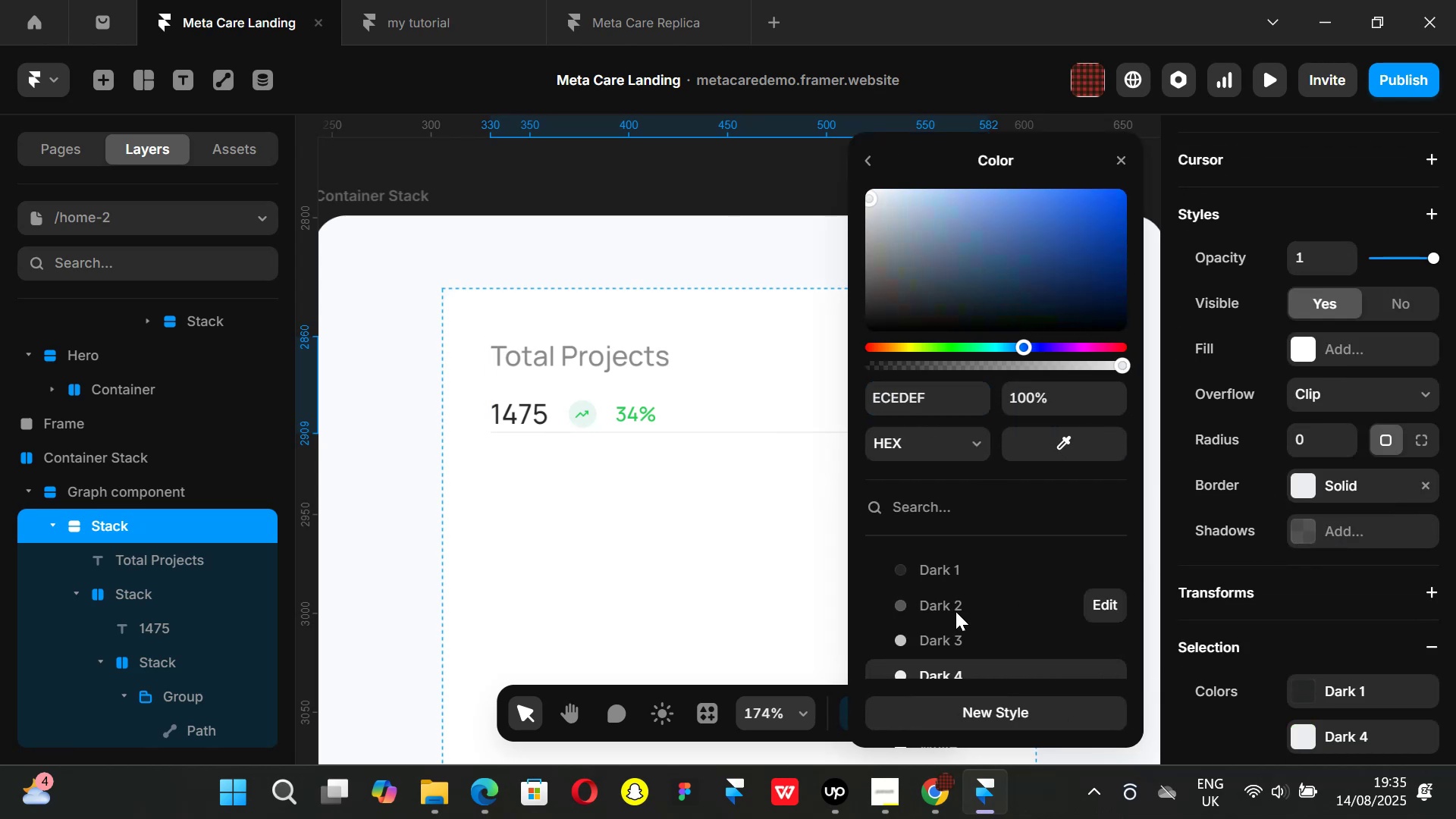 
scroll: coordinate [956, 611], scroll_direction: down, amount: 1.0
 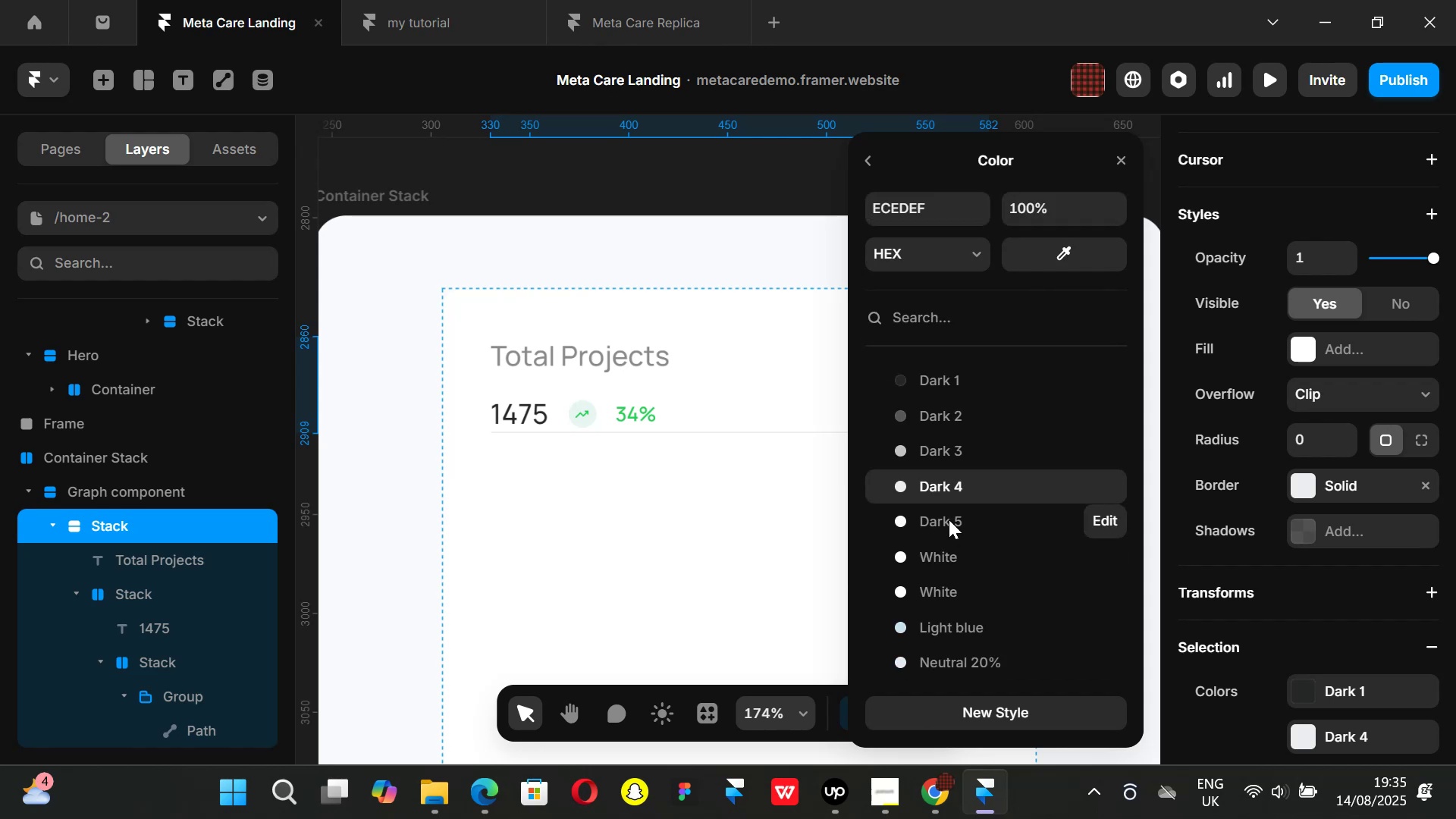 
left_click([949, 519])
 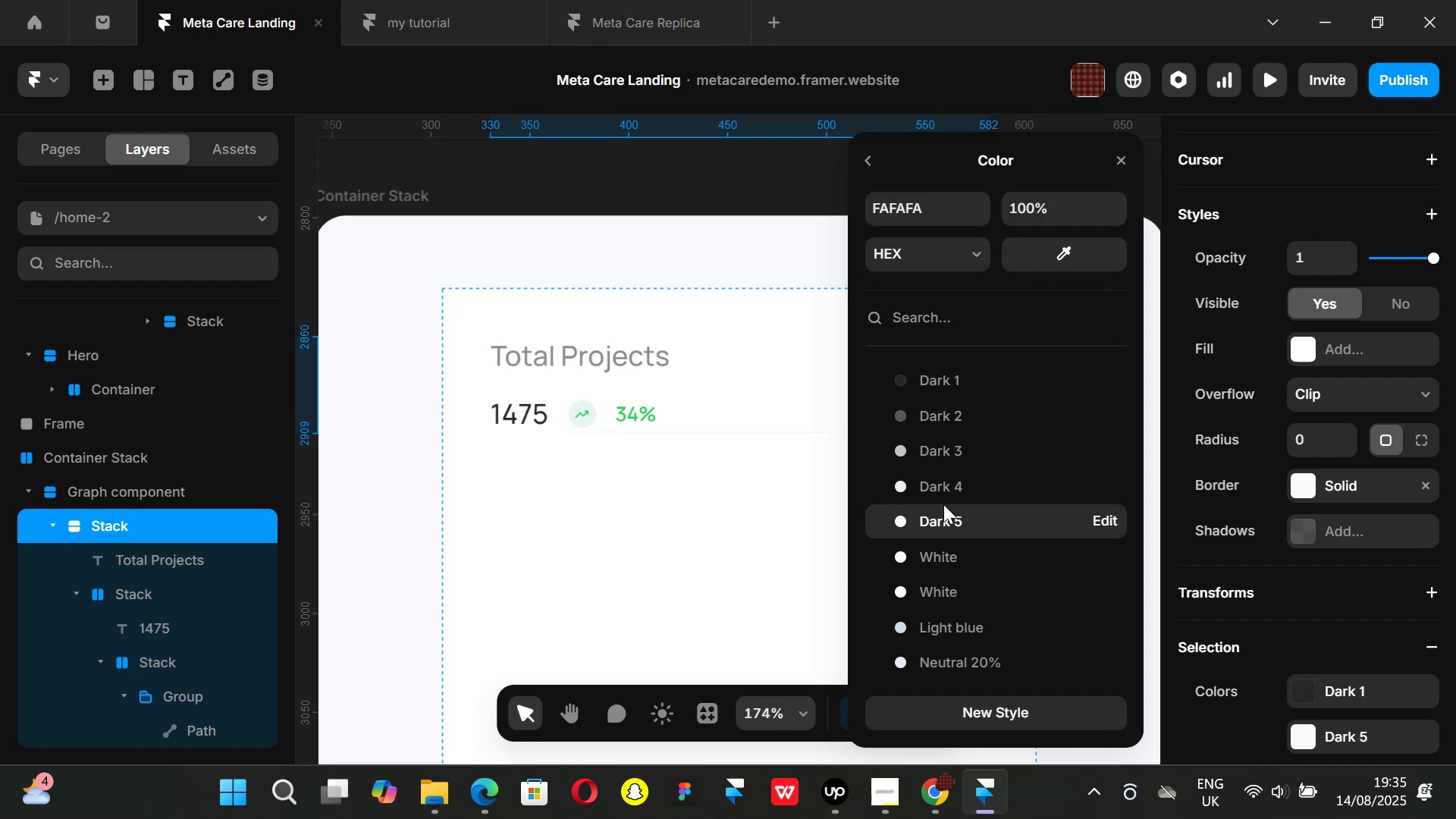 
left_click([936, 485])
 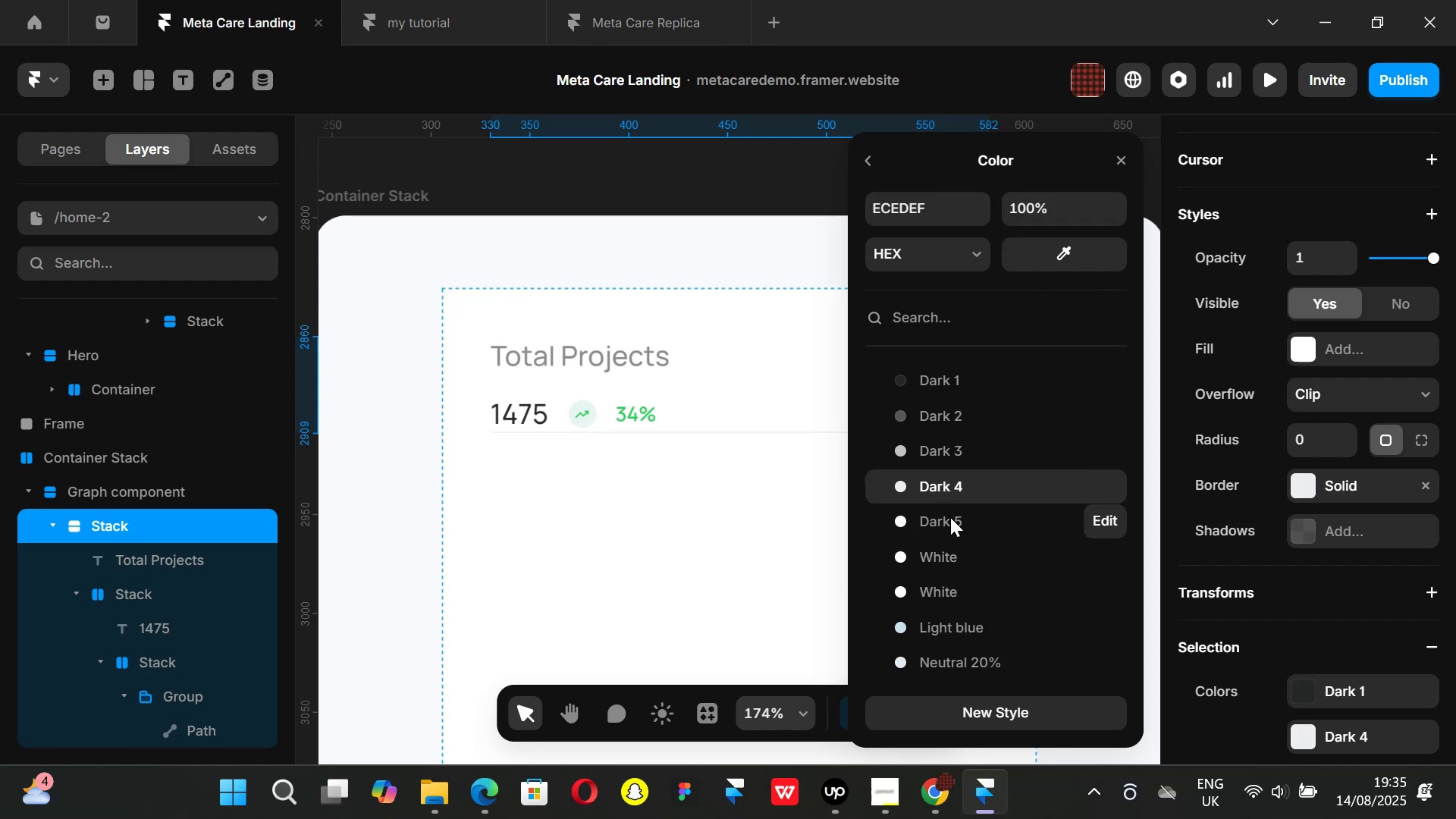 
left_click([950, 517])
 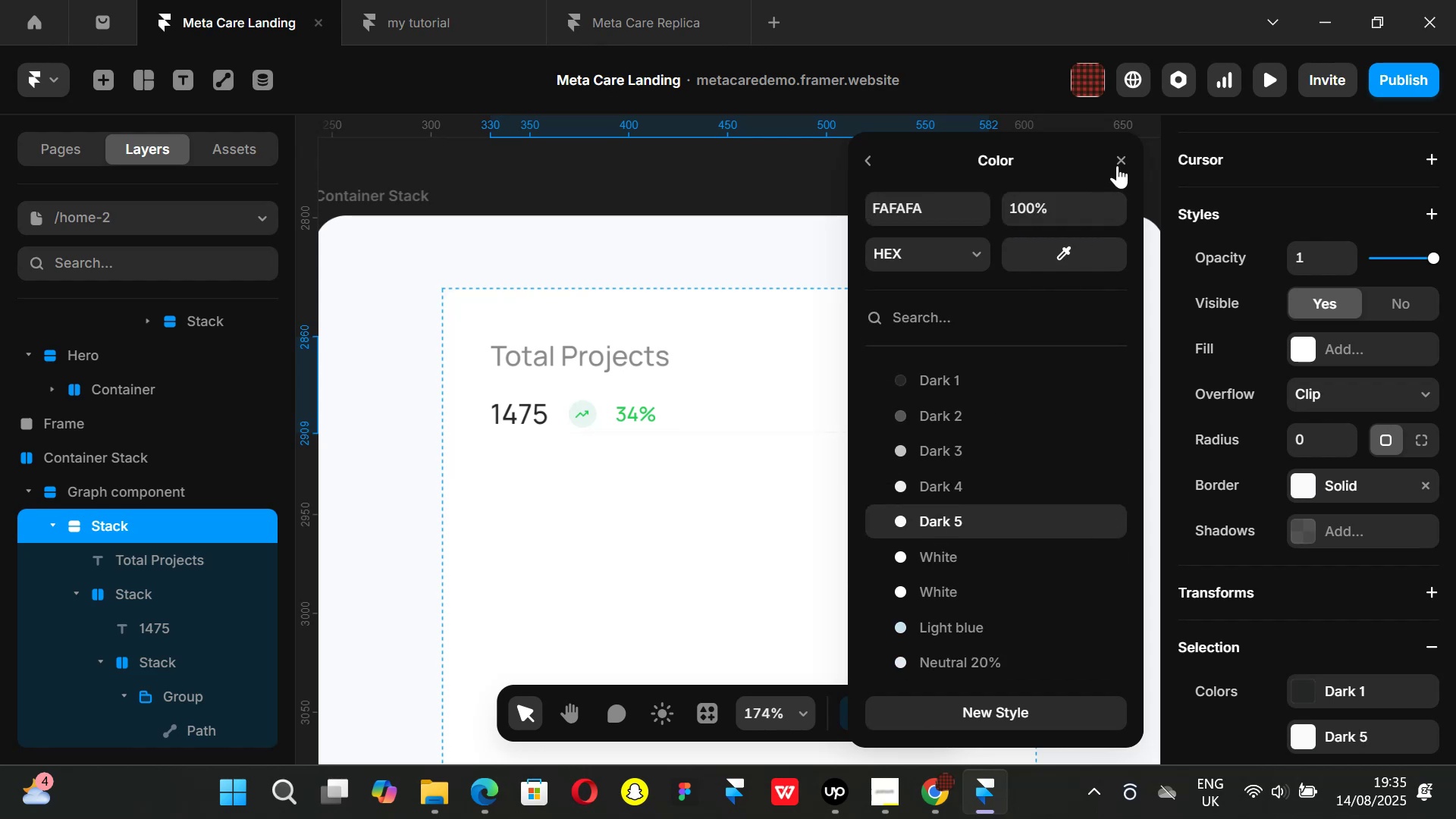 
left_click([1118, 160])
 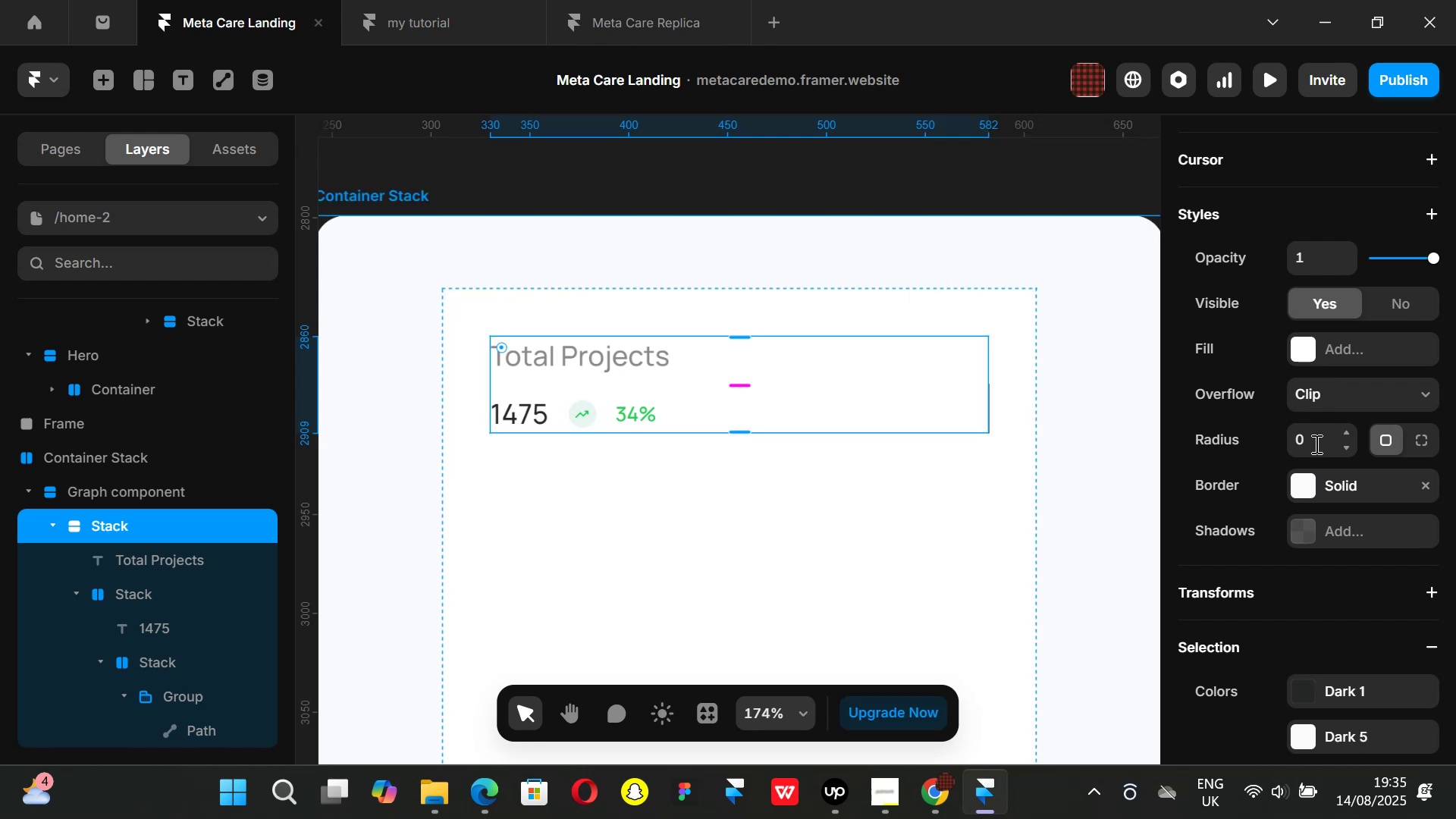 
scroll: coordinate [1343, 485], scroll_direction: up, amount: 2.0
 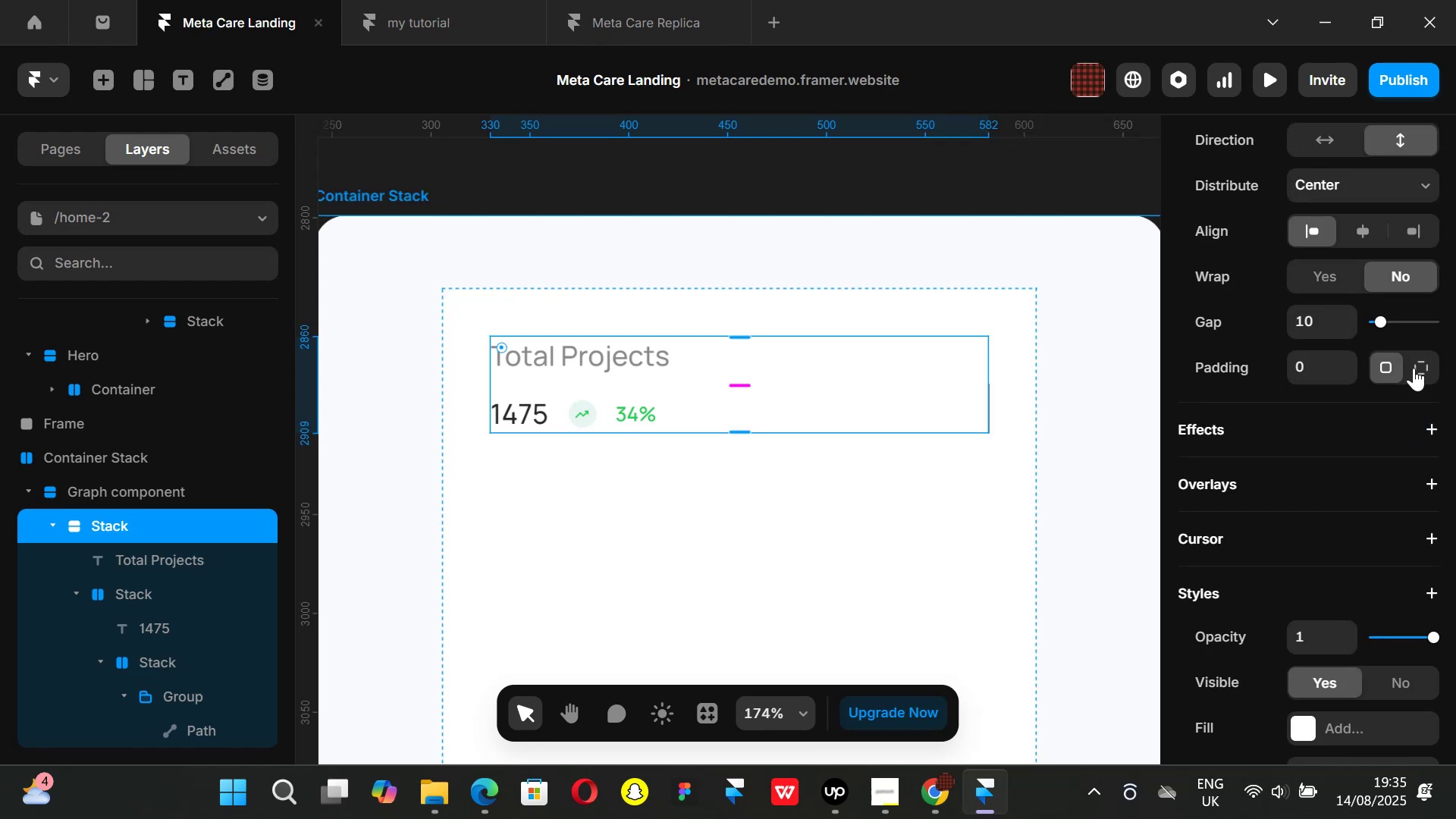 
left_click([1414, 368])
 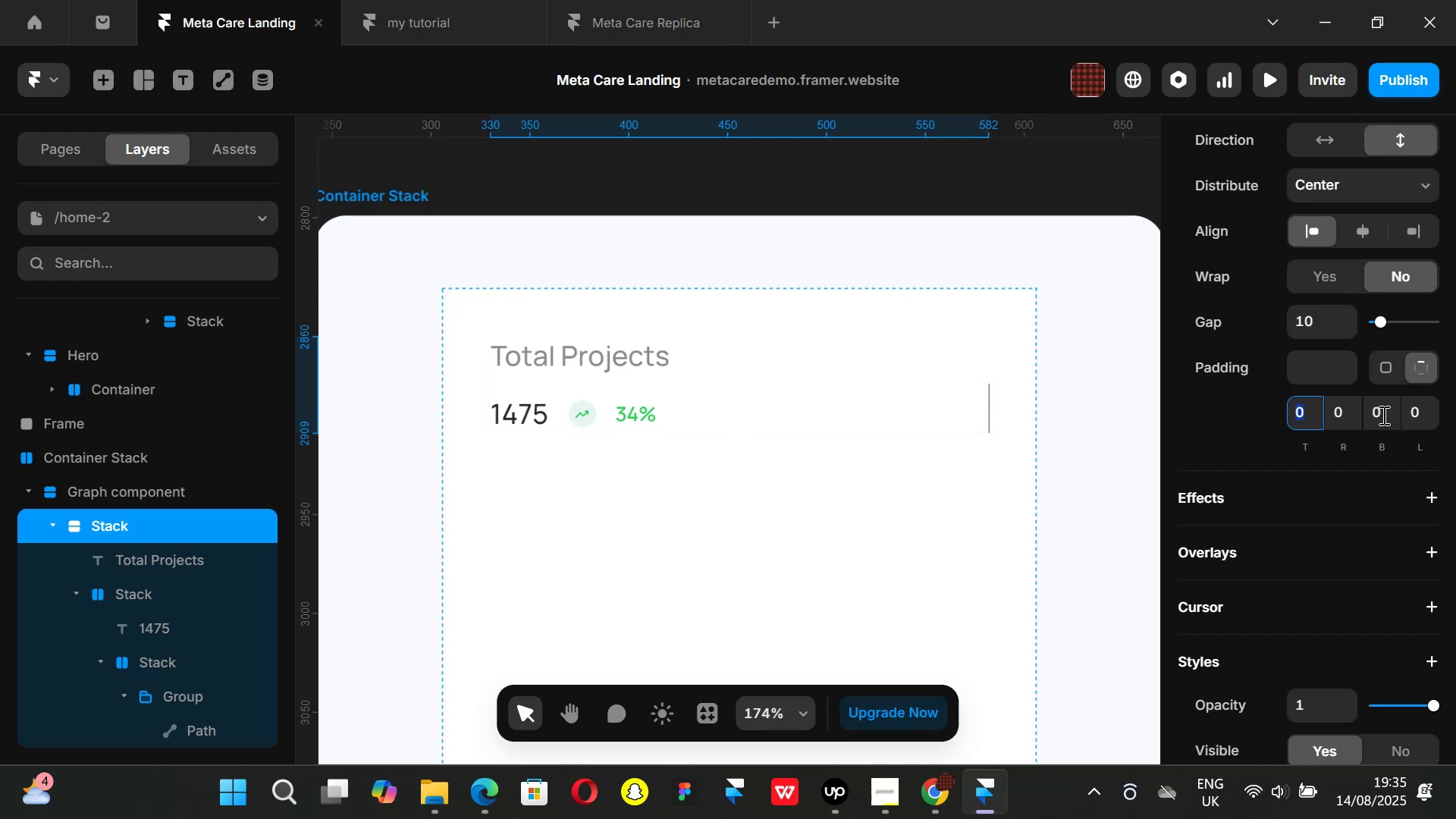 
left_click([1389, 414])
 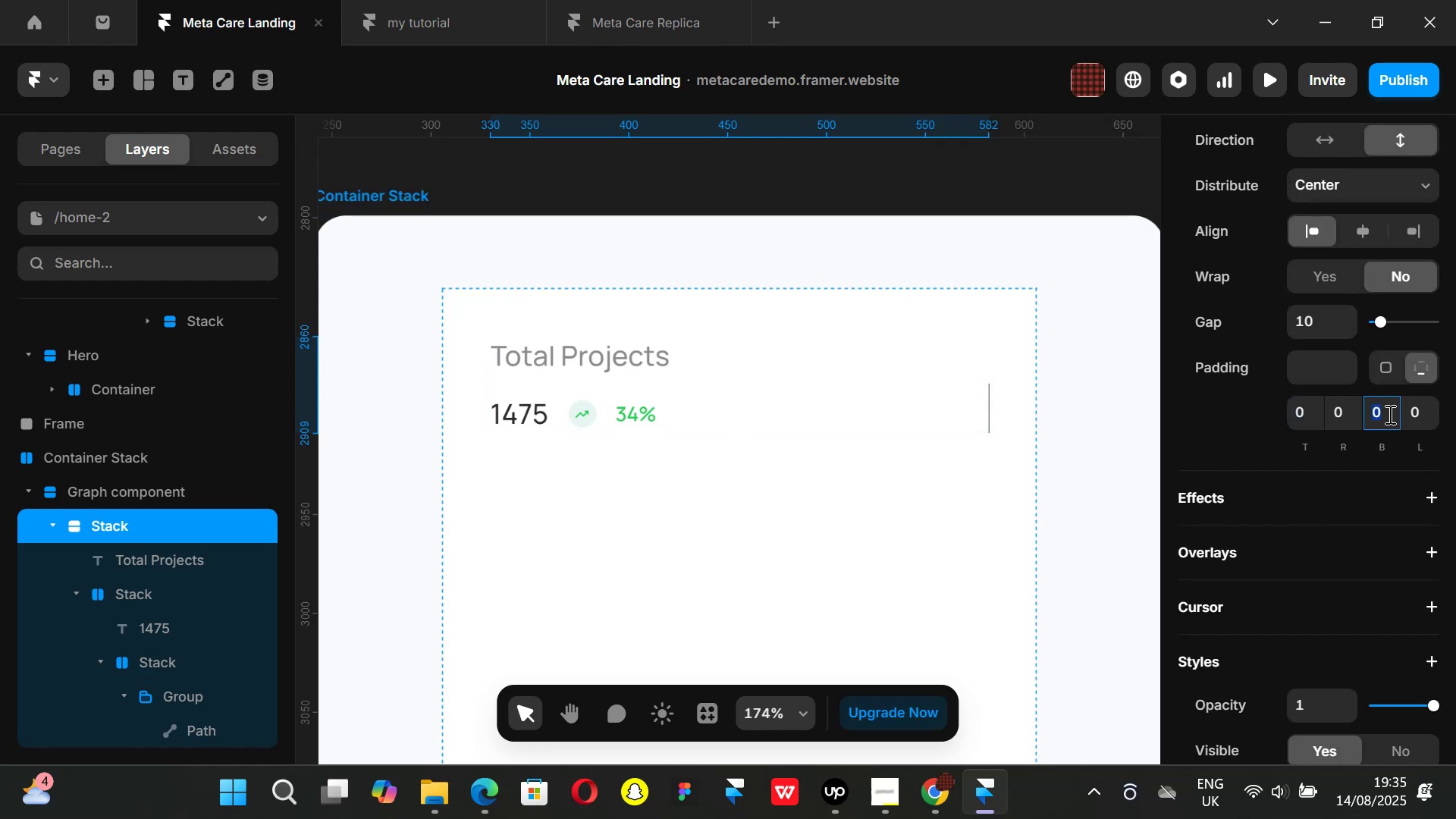 
type(24)
 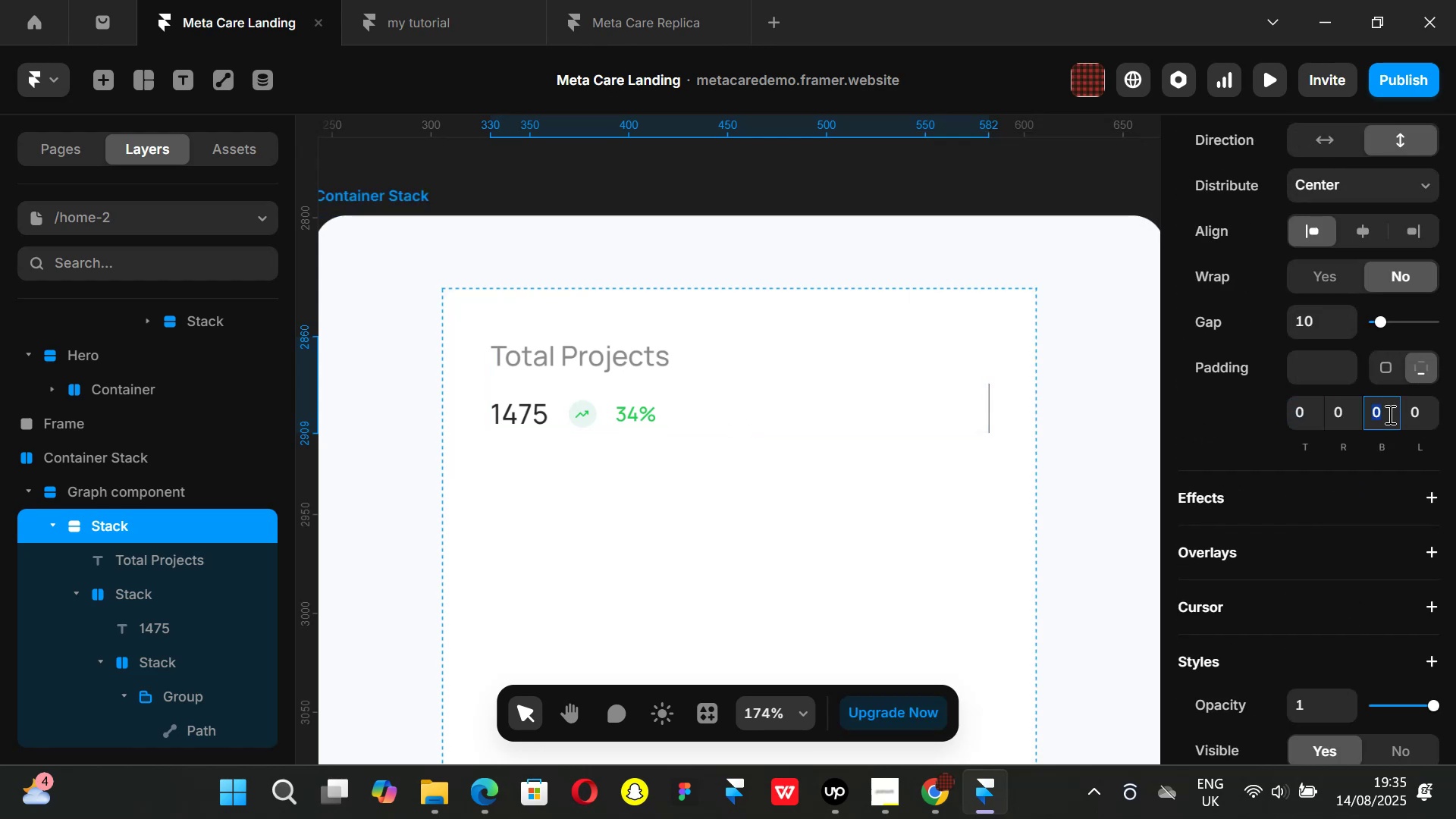 
key(Enter)
 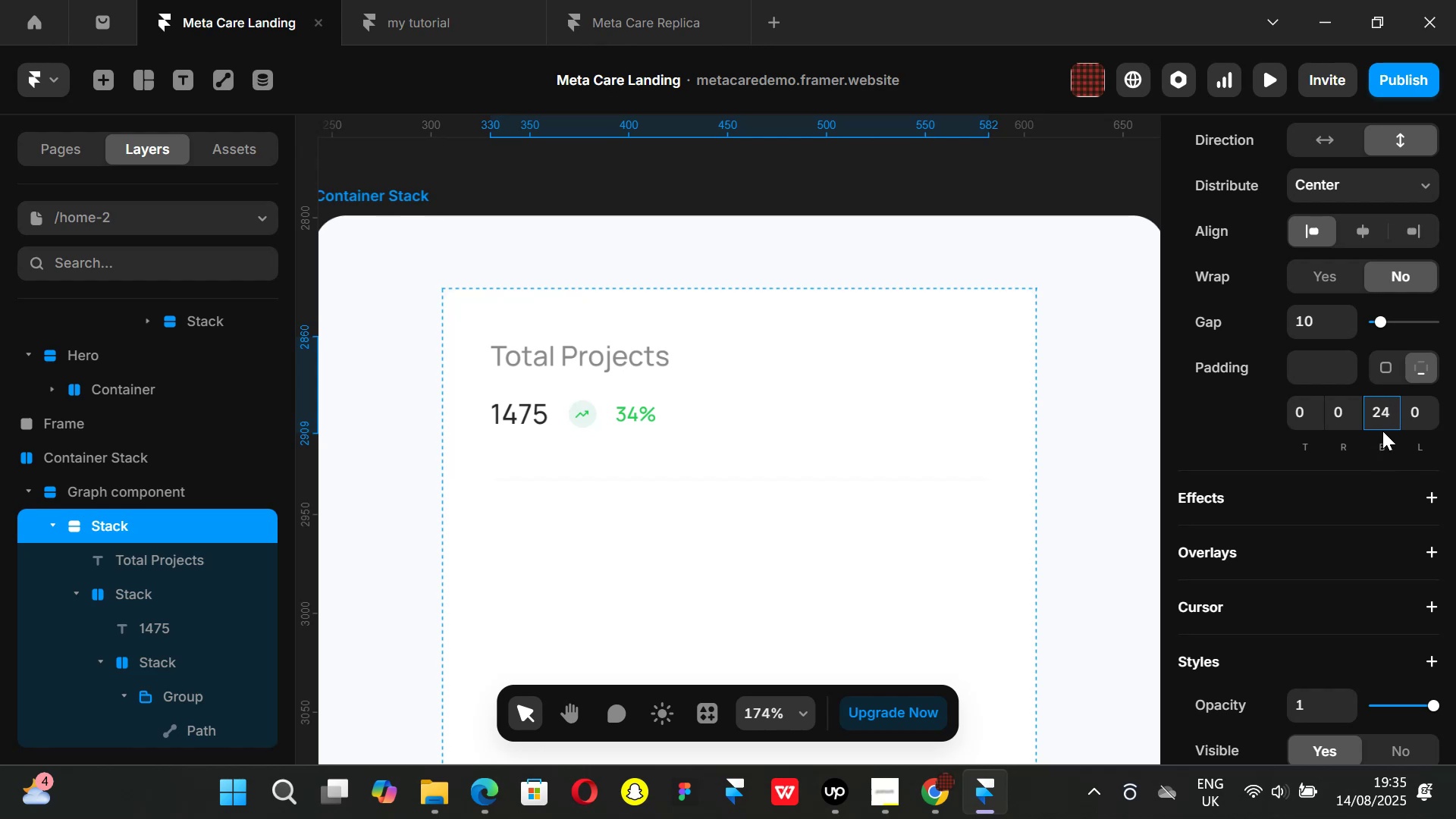 
hold_key(key=ControlLeft, duration=0.43)
scroll: coordinate [868, 399], scroll_direction: down, amount: 1.0
 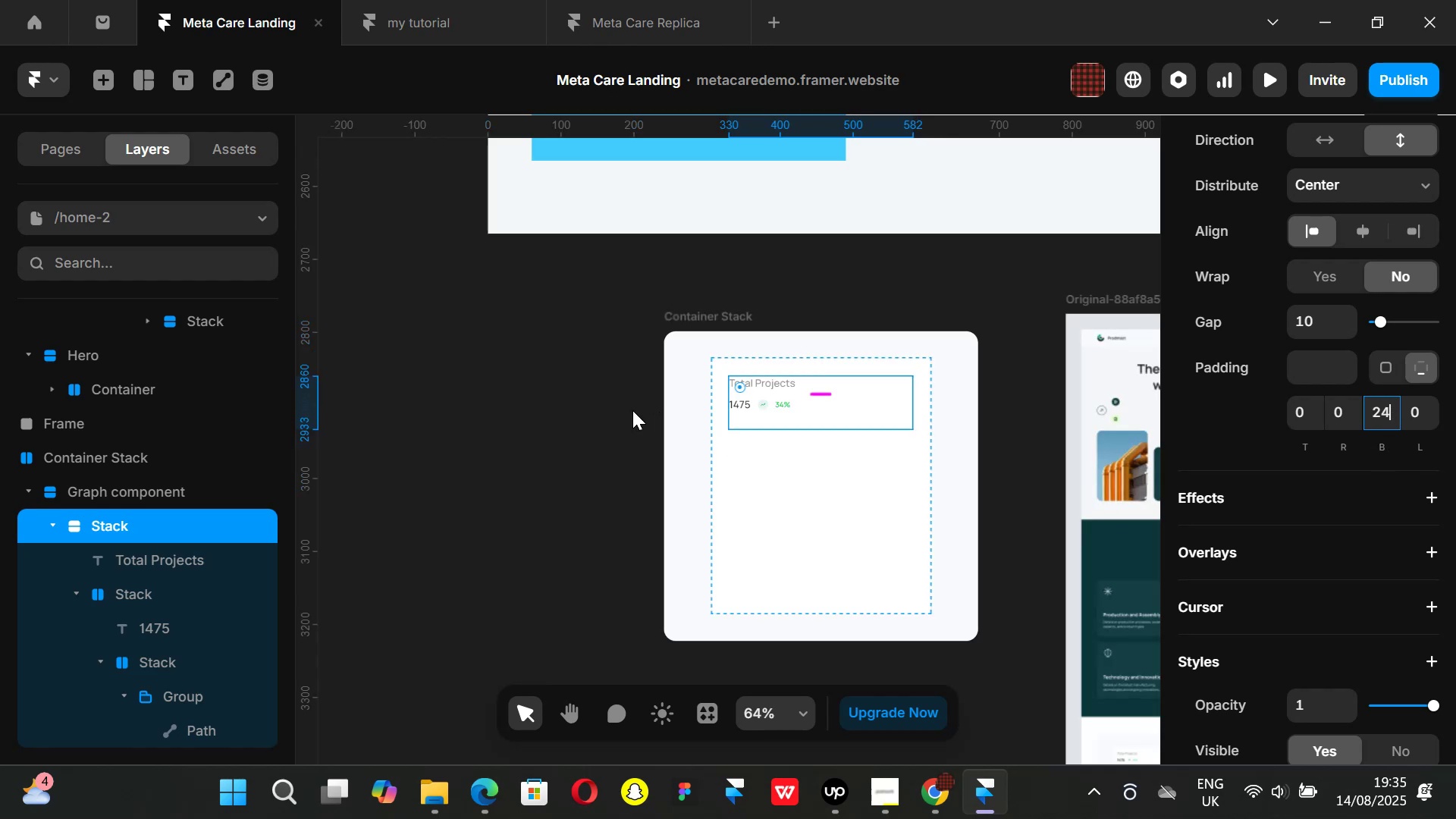 
left_click([632, 410])
 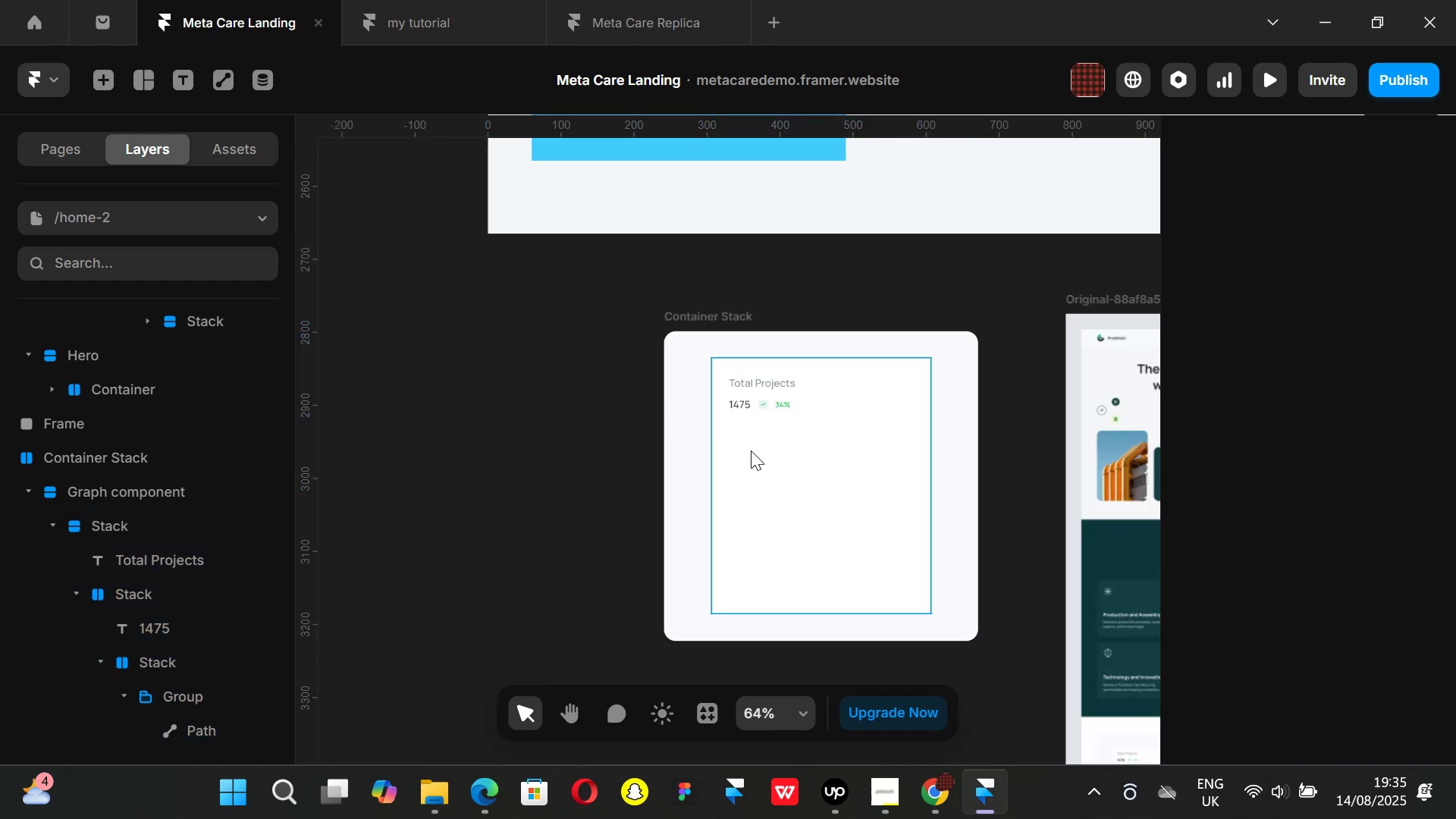 
hold_key(key=ControlLeft, duration=0.8)
scroll: coordinate [780, 479], scroll_direction: up, amount: 4.0
 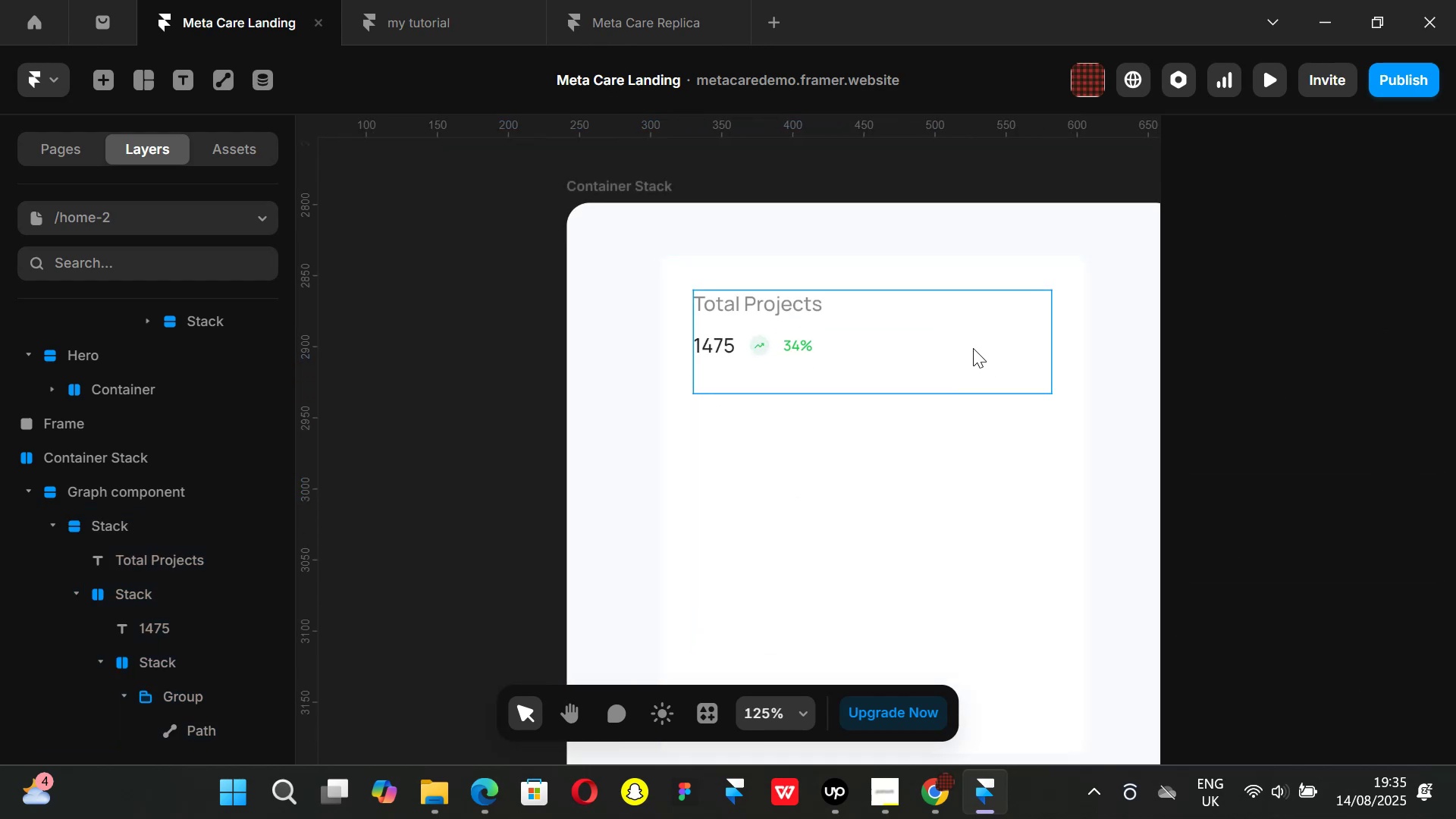 
left_click([973, 348])
 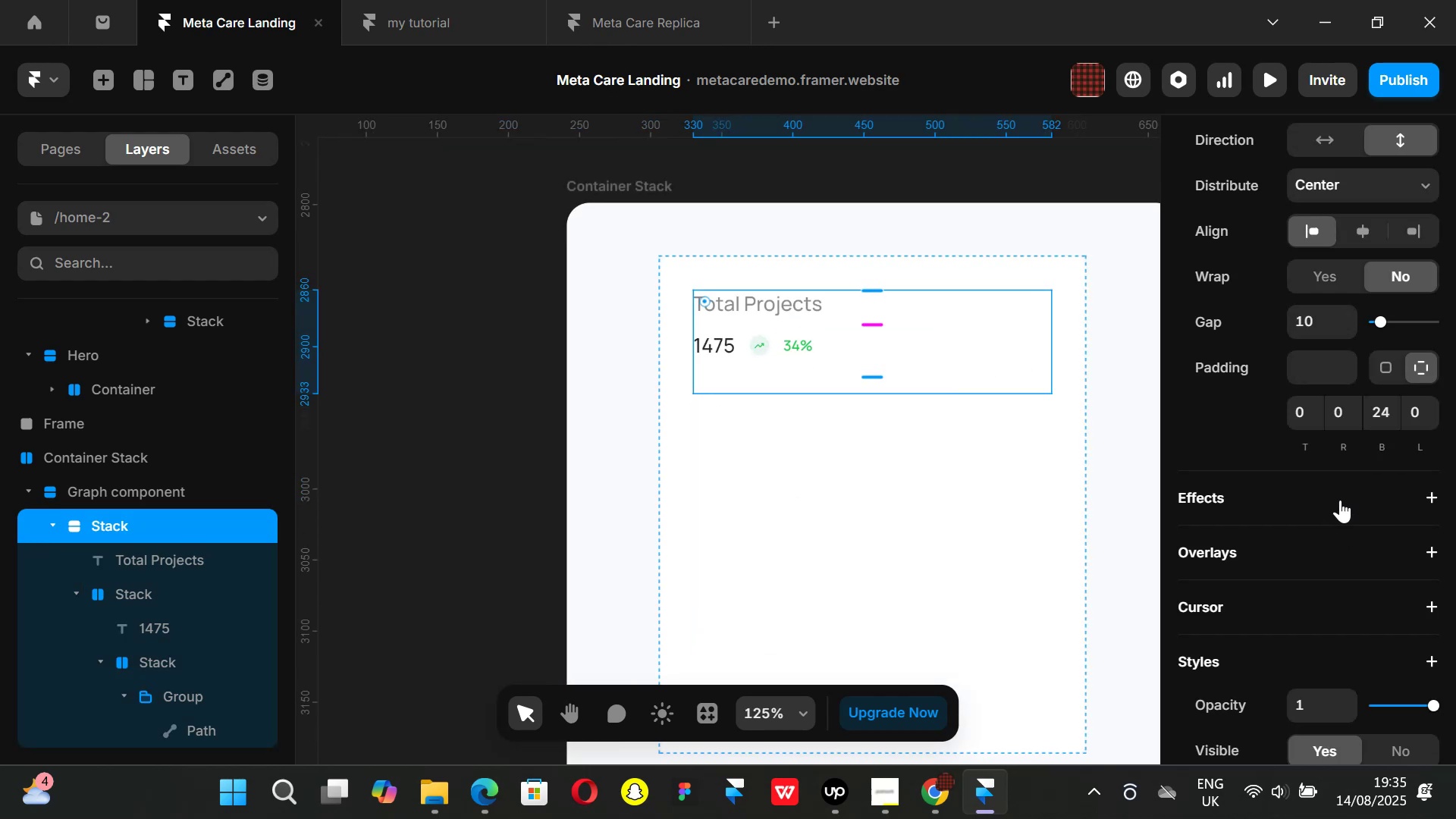 
scroll: coordinate [1331, 466], scroll_direction: down, amount: 2.0
 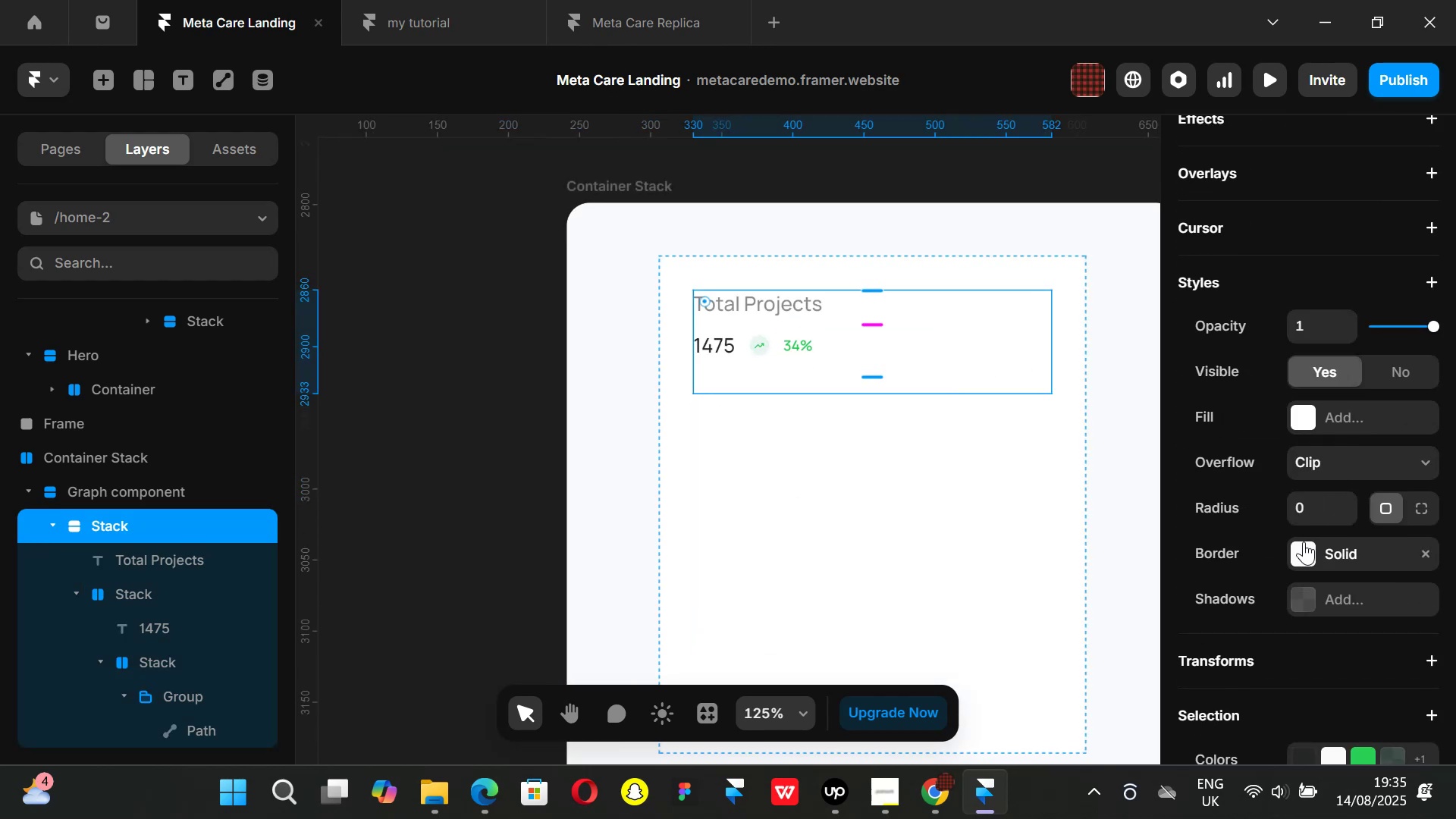 
left_click([1304, 549])
 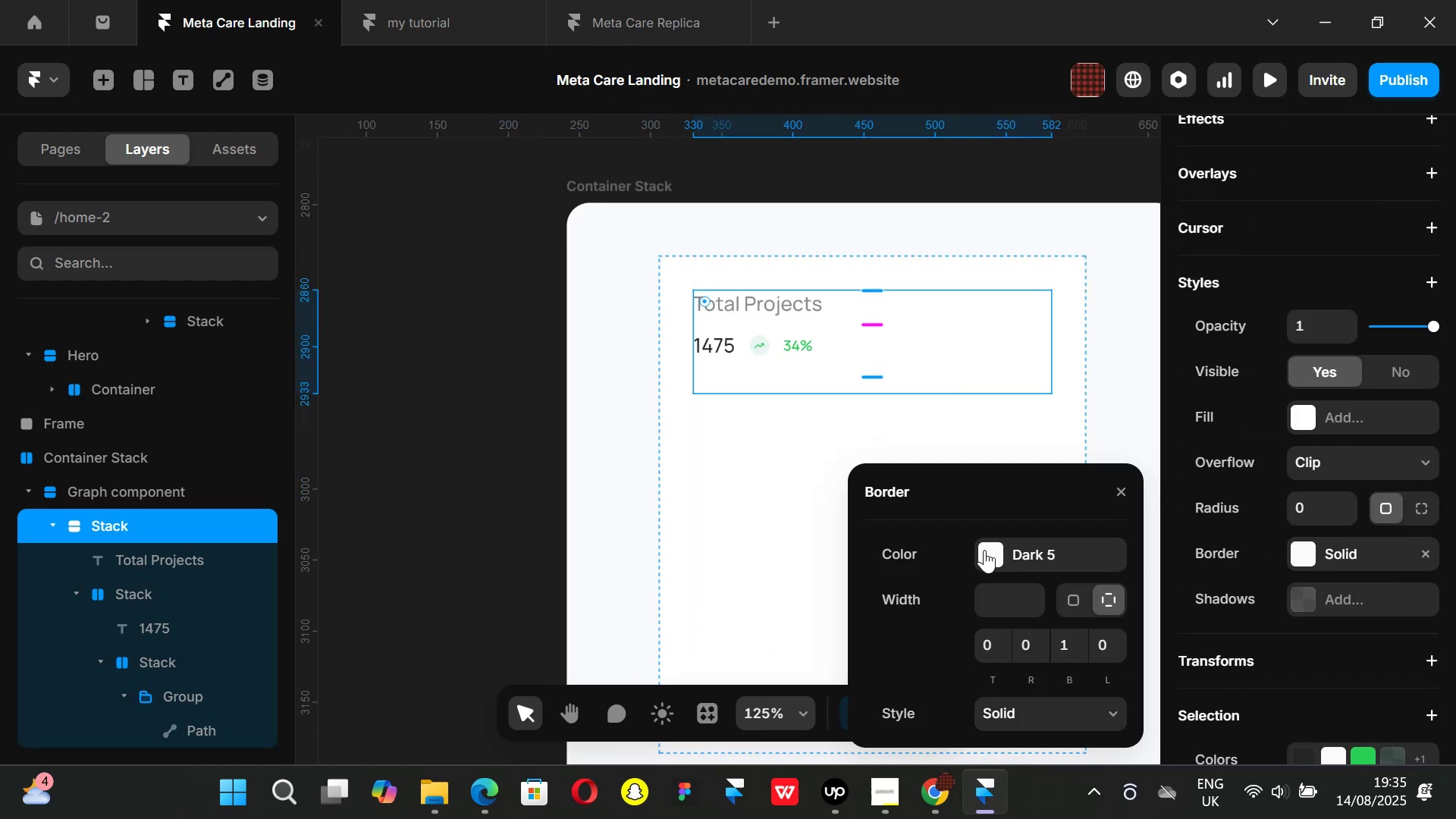 
left_click([984, 550])
 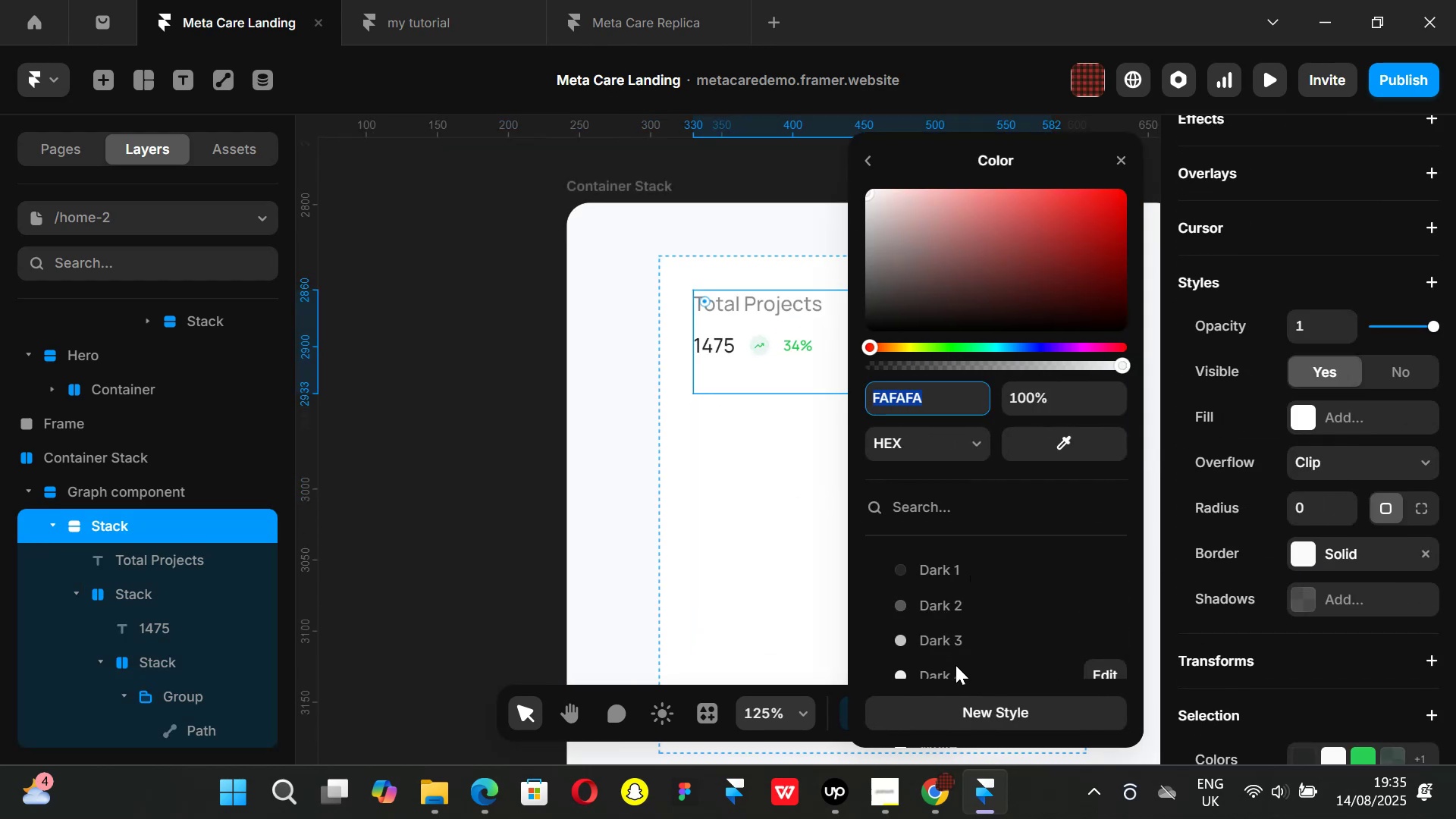 
left_click([956, 667])
 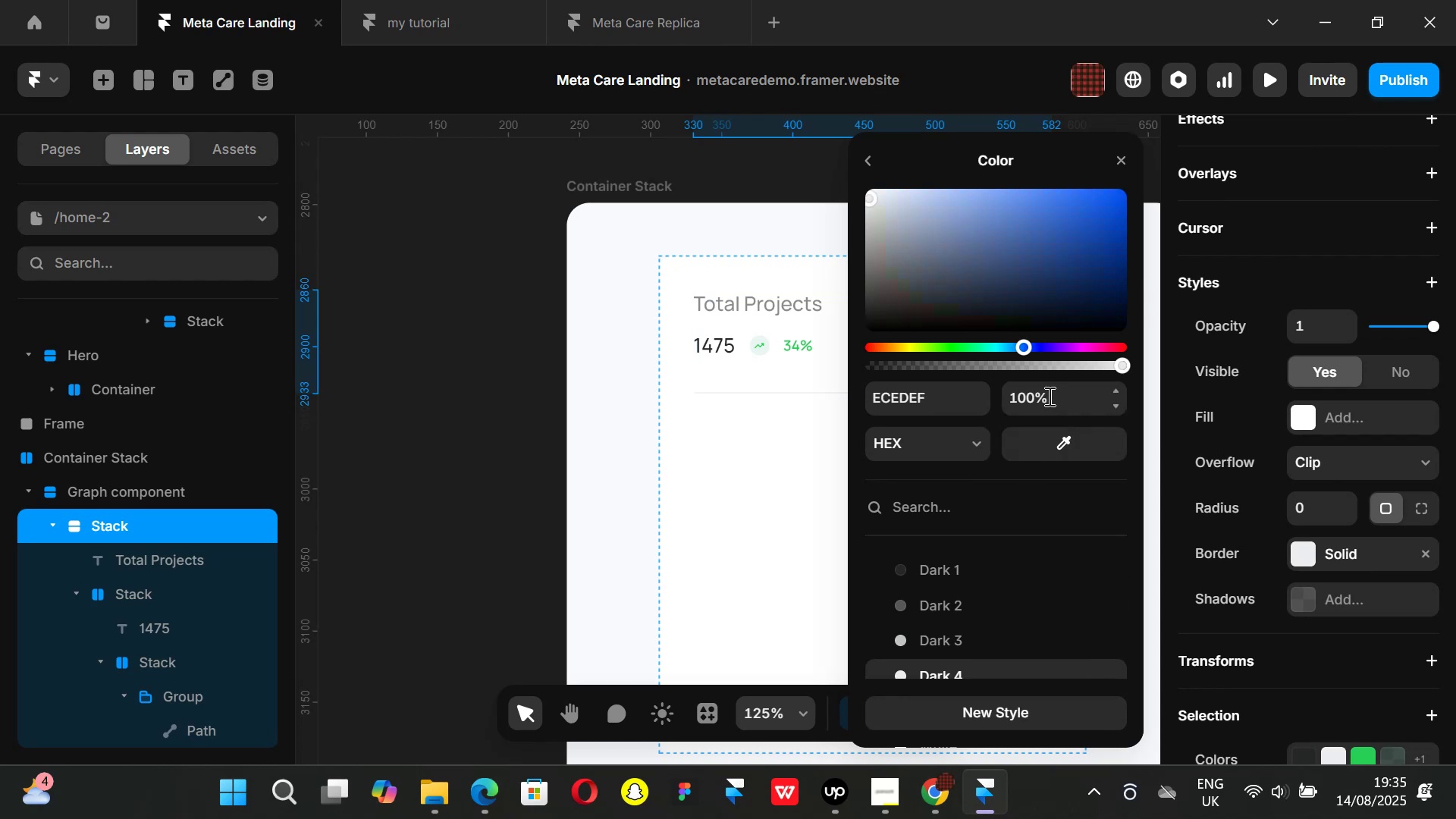 
left_click([1049, 396])
 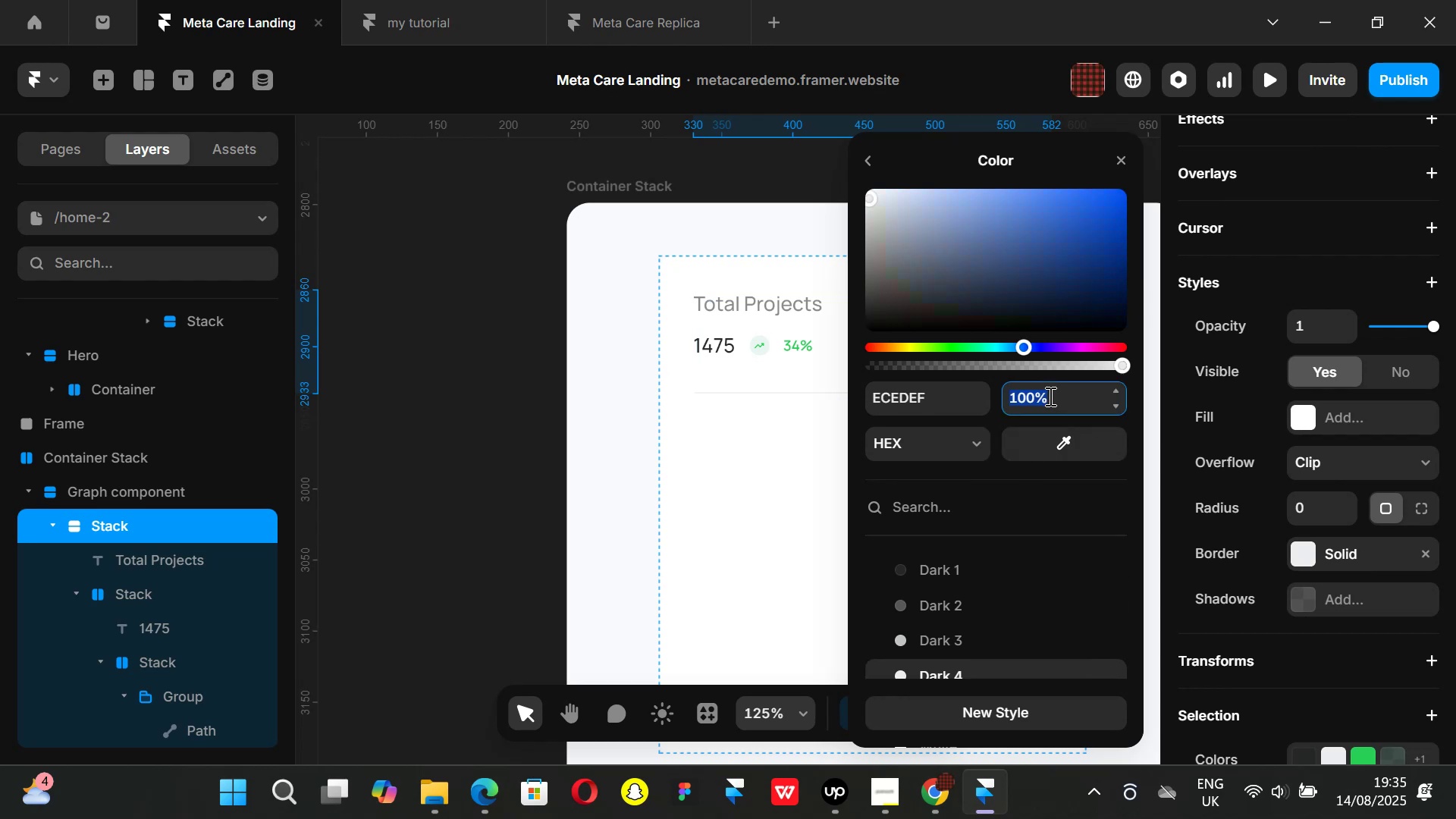 
type(60)
 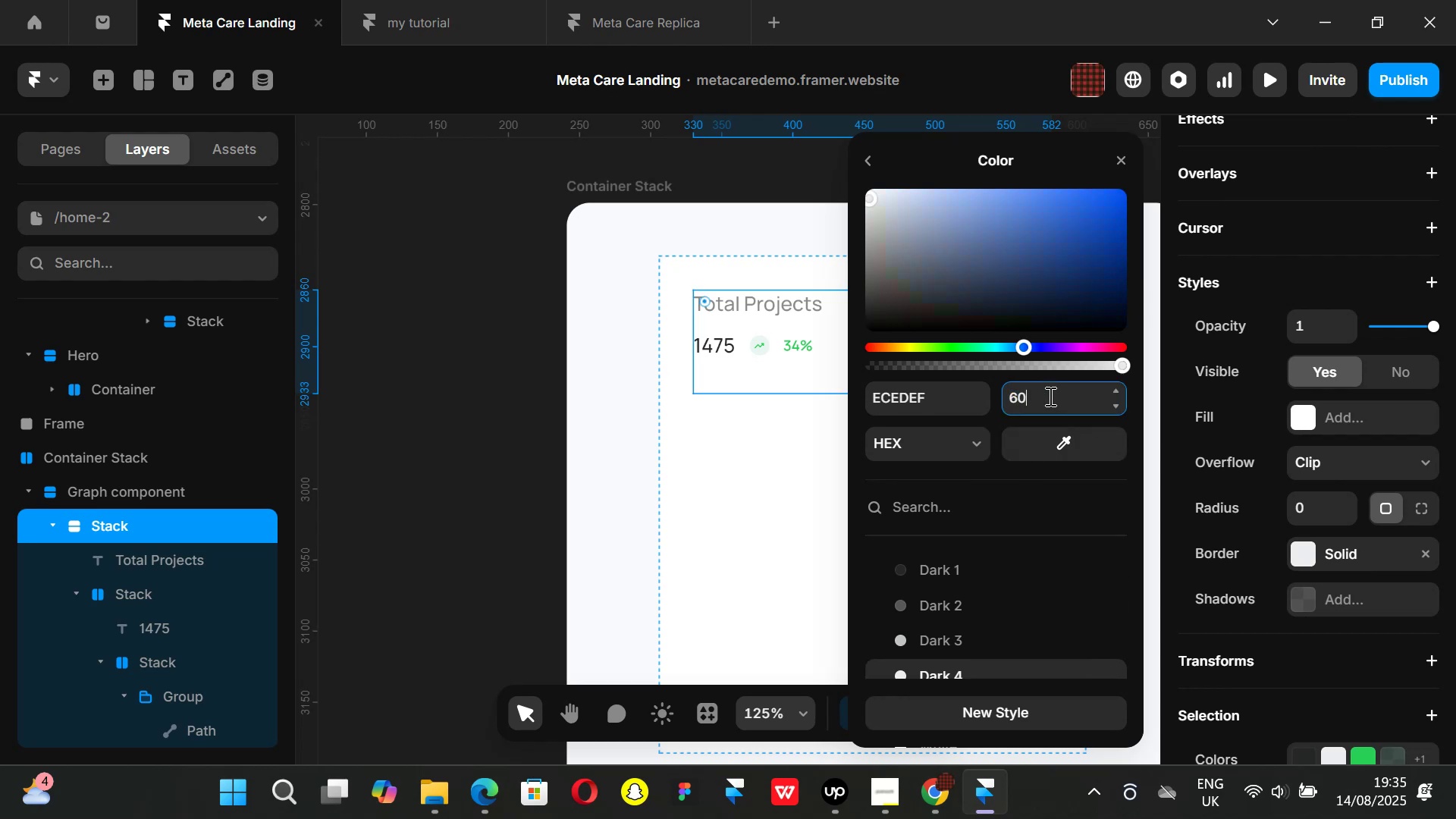 
key(Enter)
 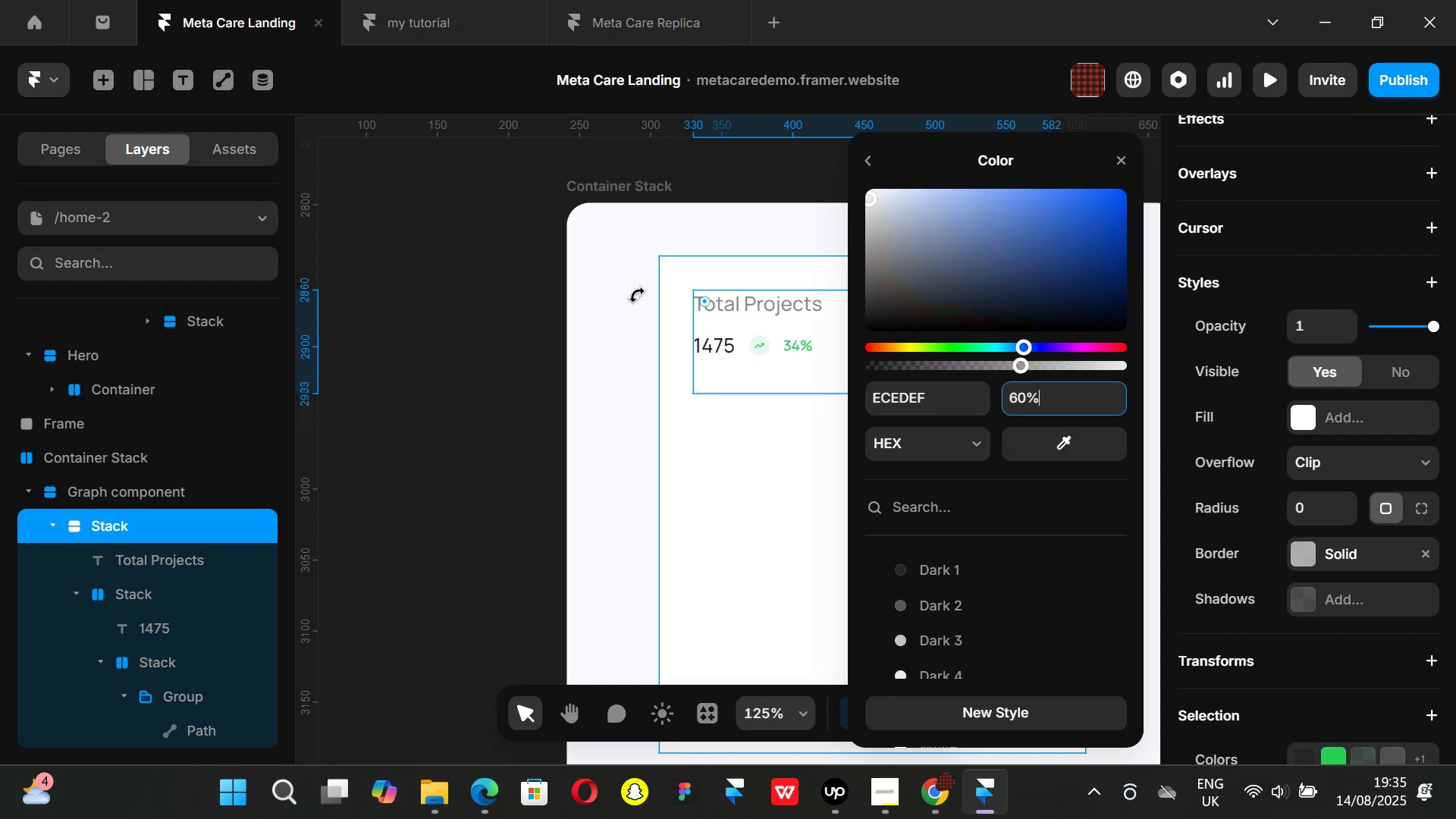 
left_click([394, 314])
 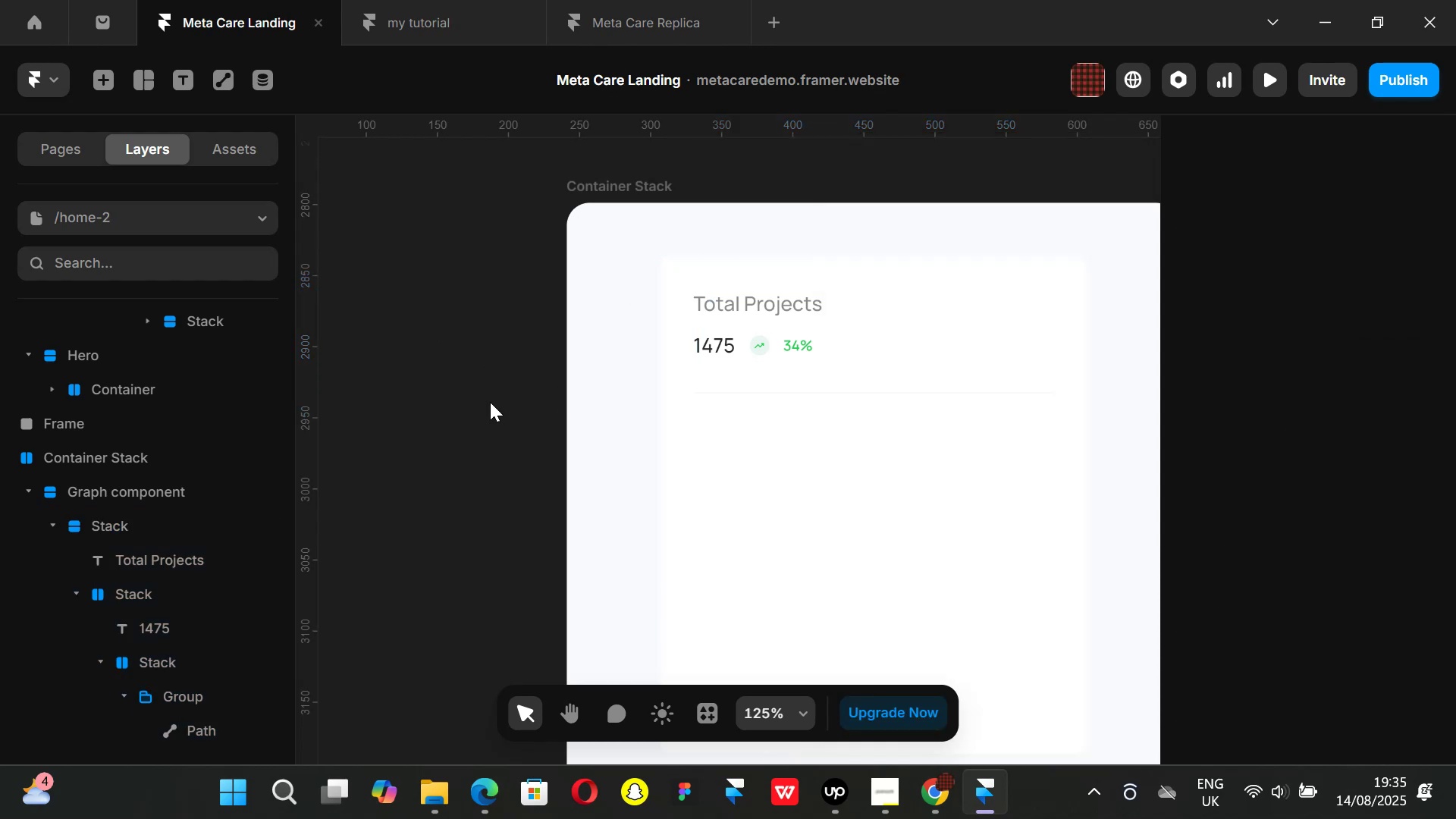 
hold_key(key=ControlLeft, duration=0.4)
scroll: coordinate [857, 486], scroll_direction: up, amount: 2.0
 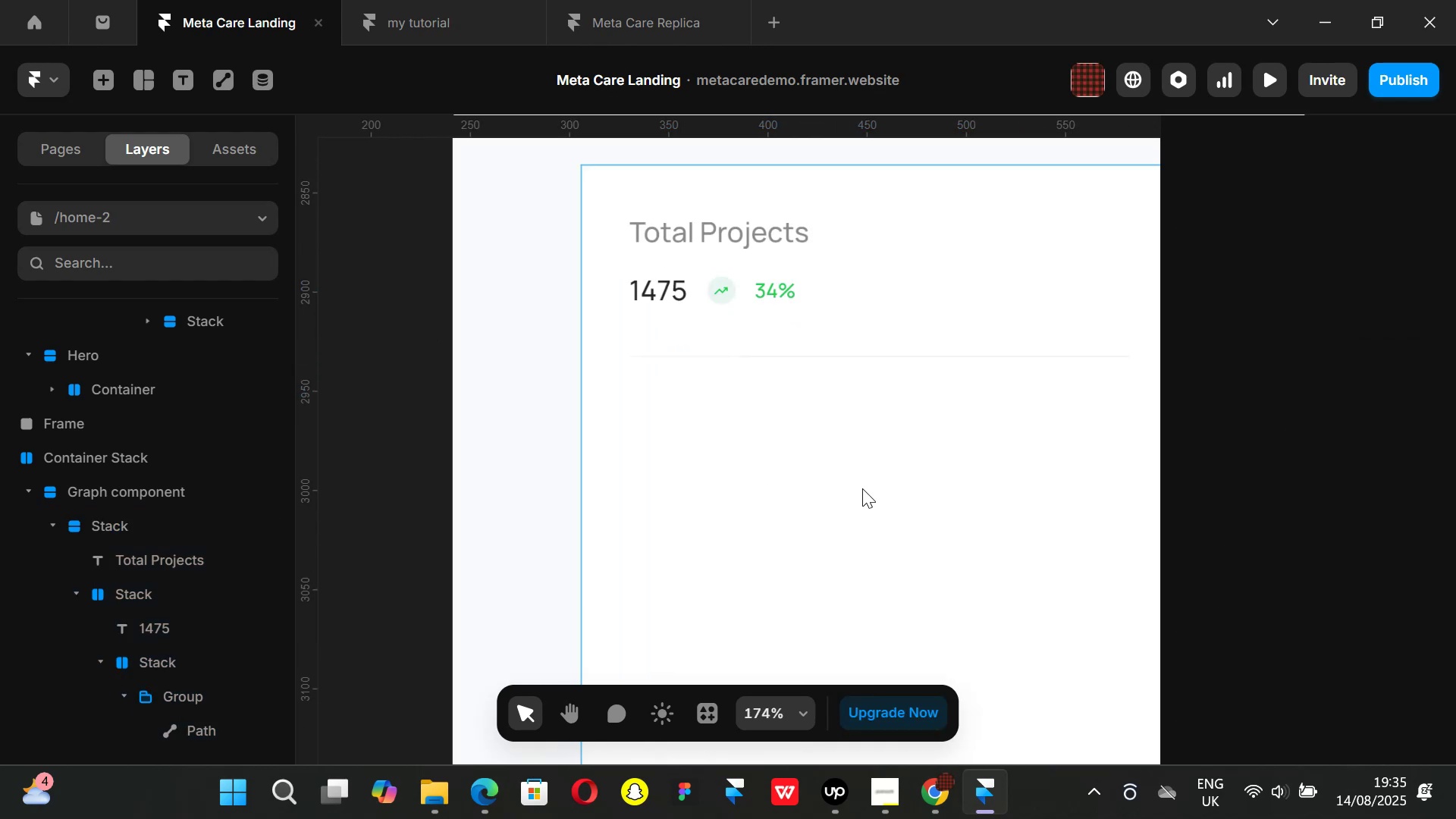 
hold_key(key=ShiftLeft, duration=0.65)
scroll: coordinate [733, 423], scroll_direction: down, amount: 6.0
 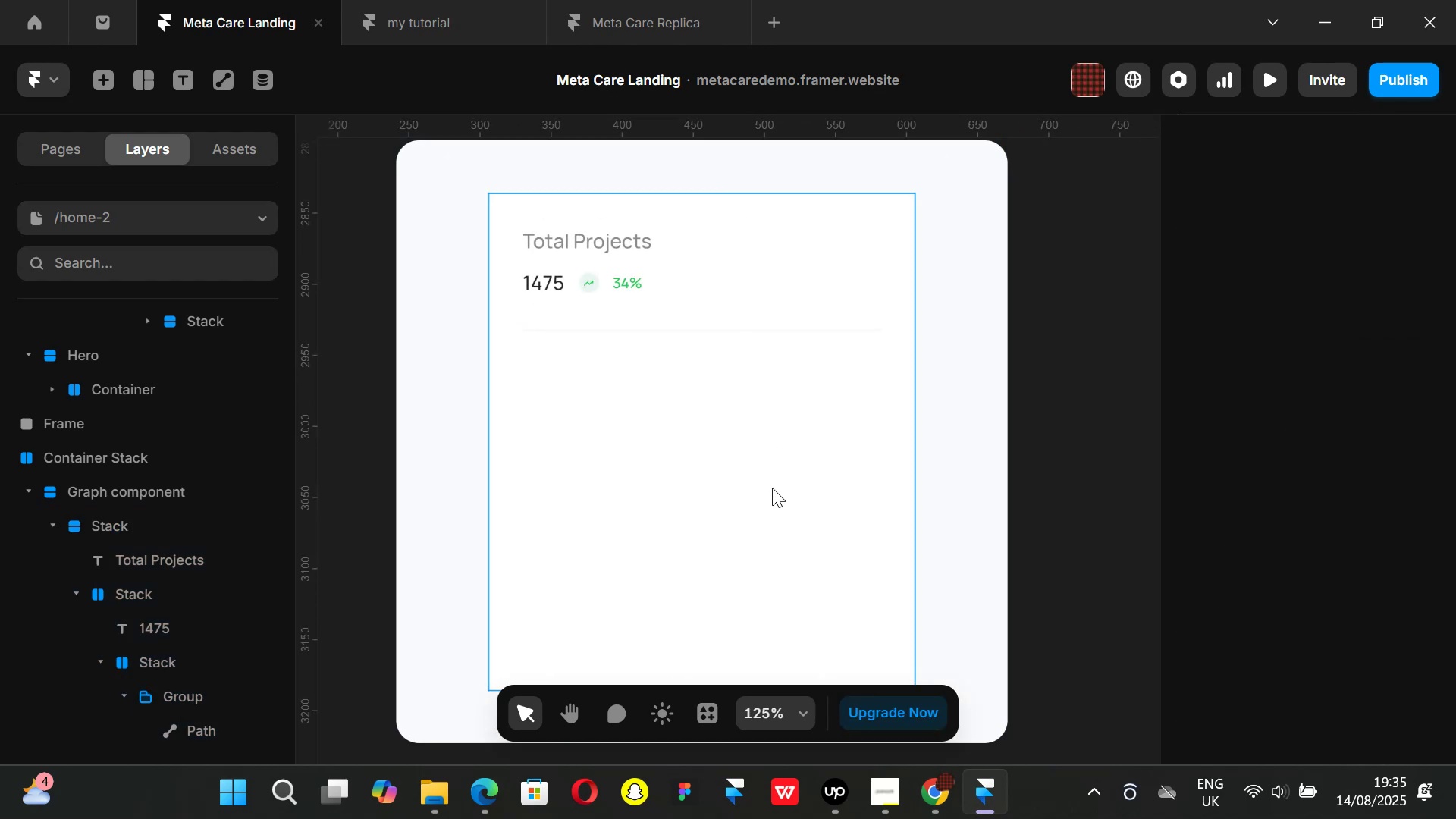 
hold_key(key=ControlLeft, duration=0.53)
 